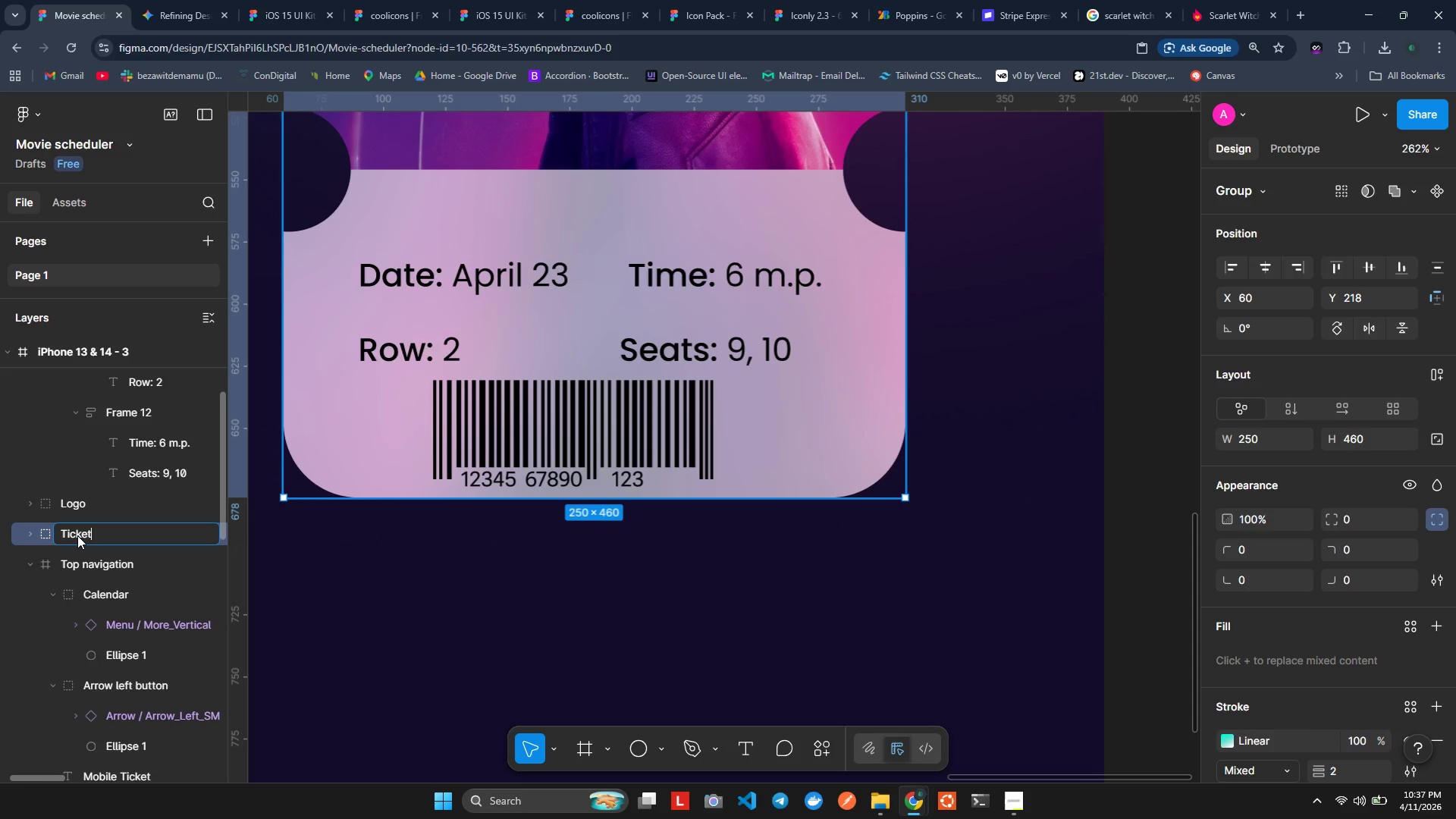 
key(Enter)
 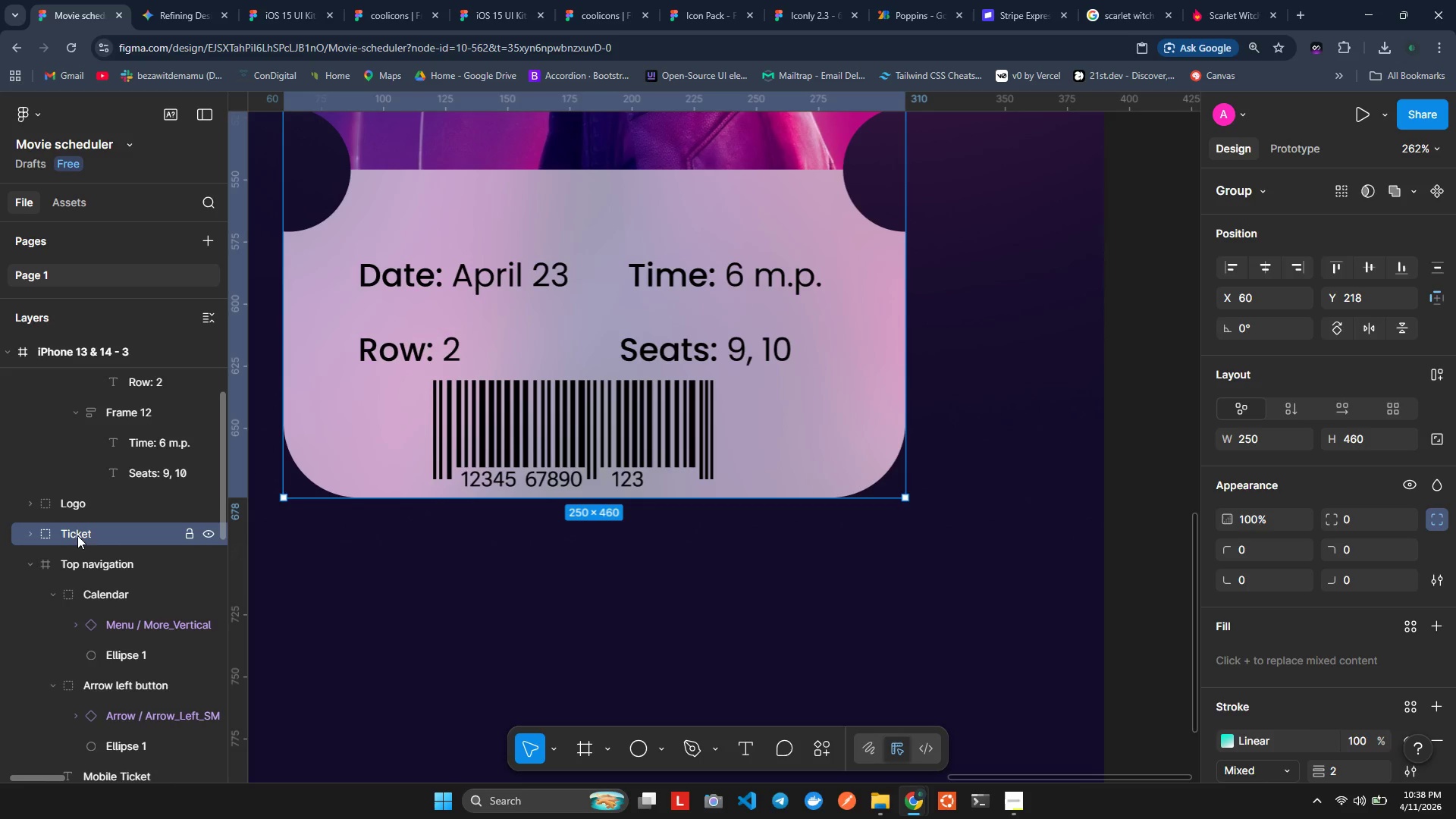 
wait(7.22)
 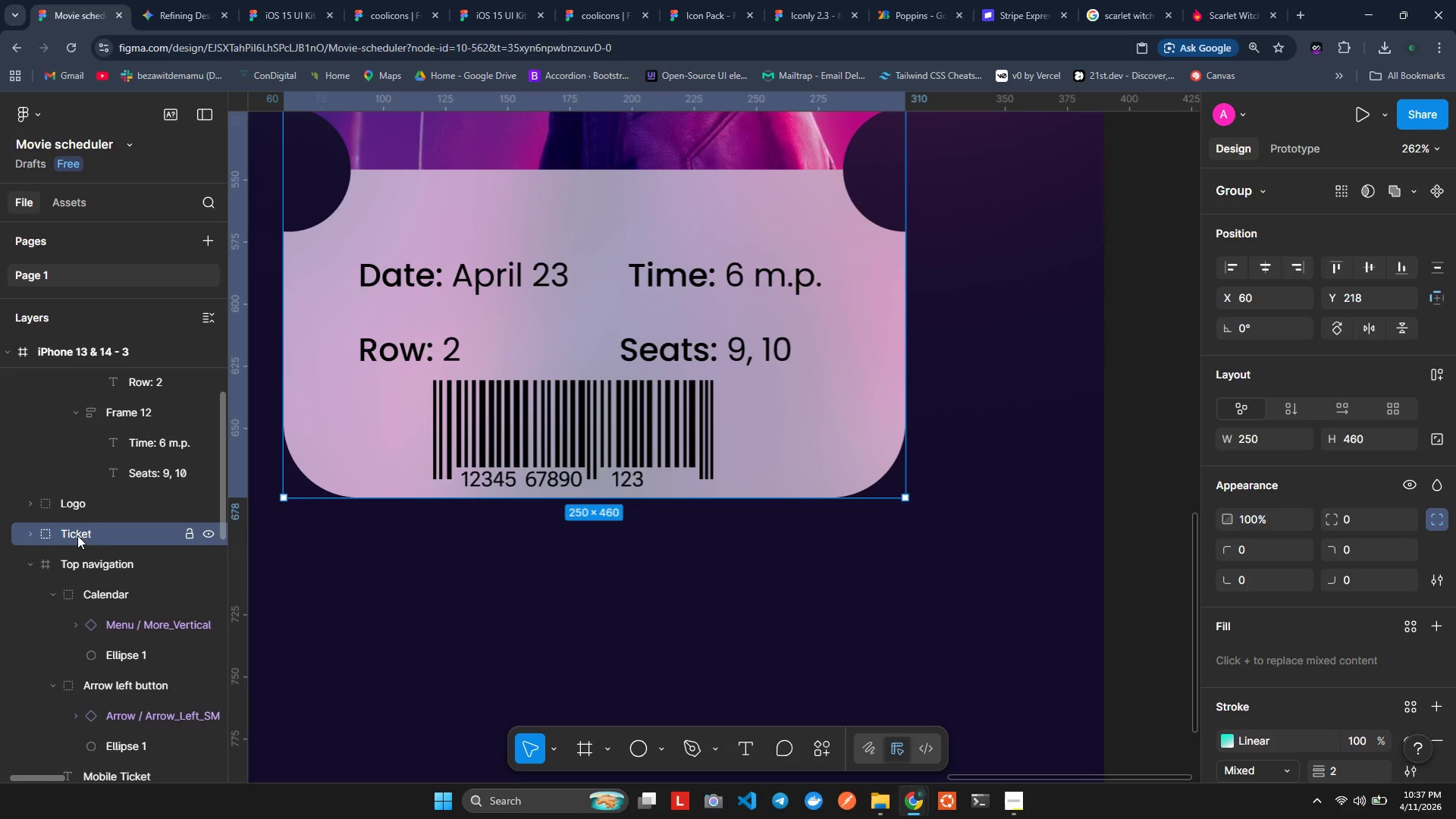 
scroll: coordinate [67, 474], scroll_direction: up, amount: 5.0
 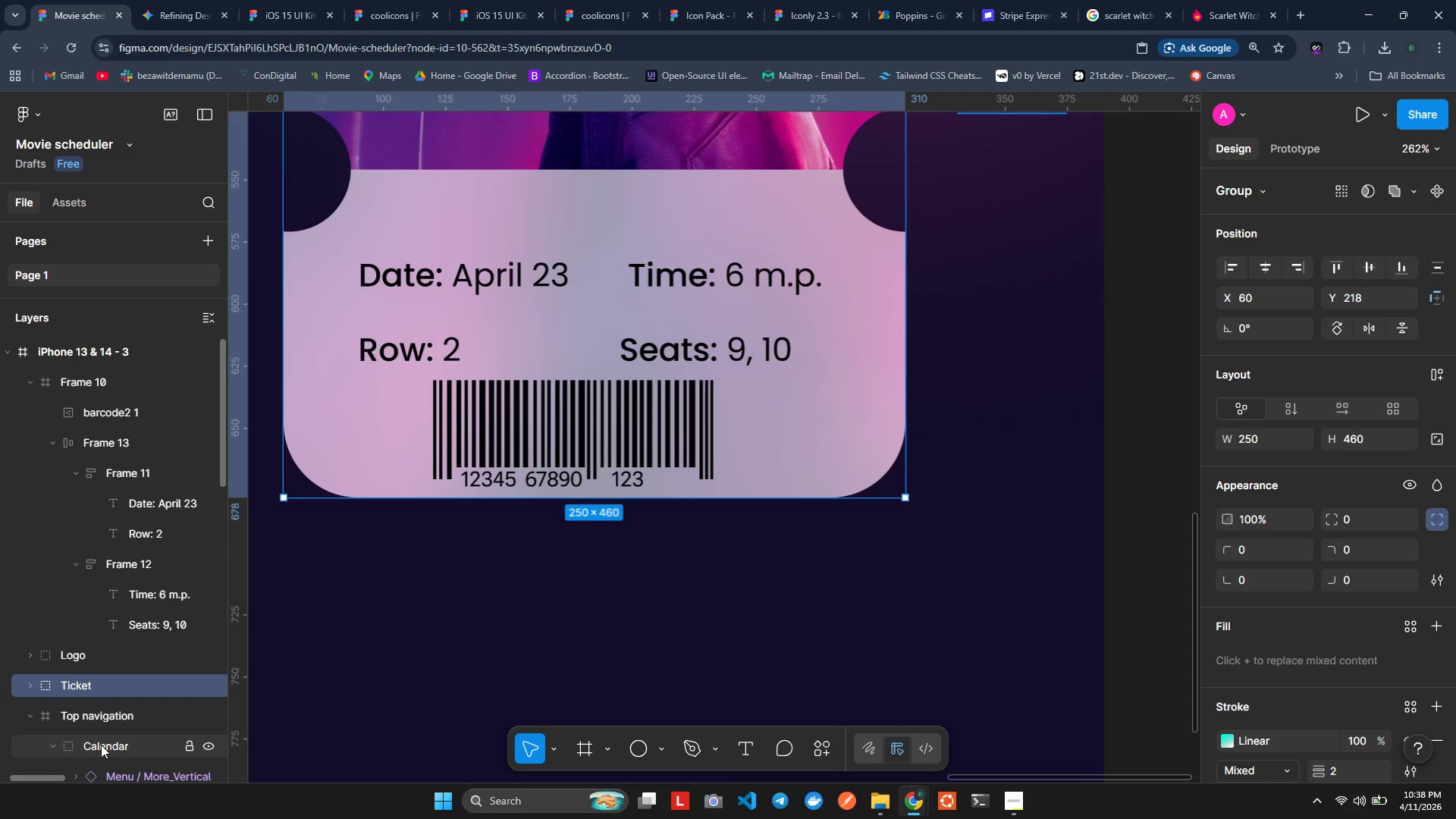 
wait(9.02)
 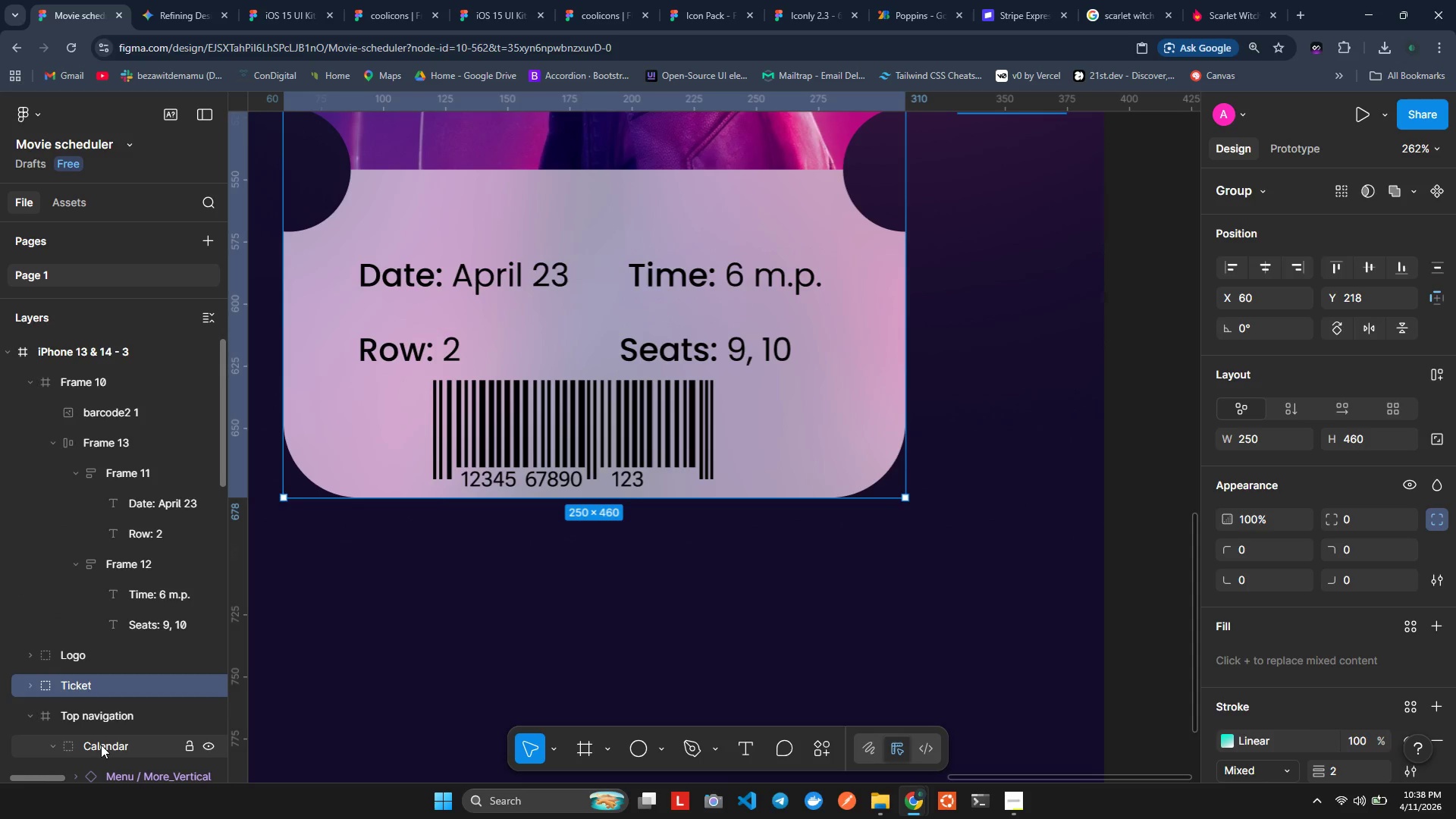 
left_click([55, 439])
 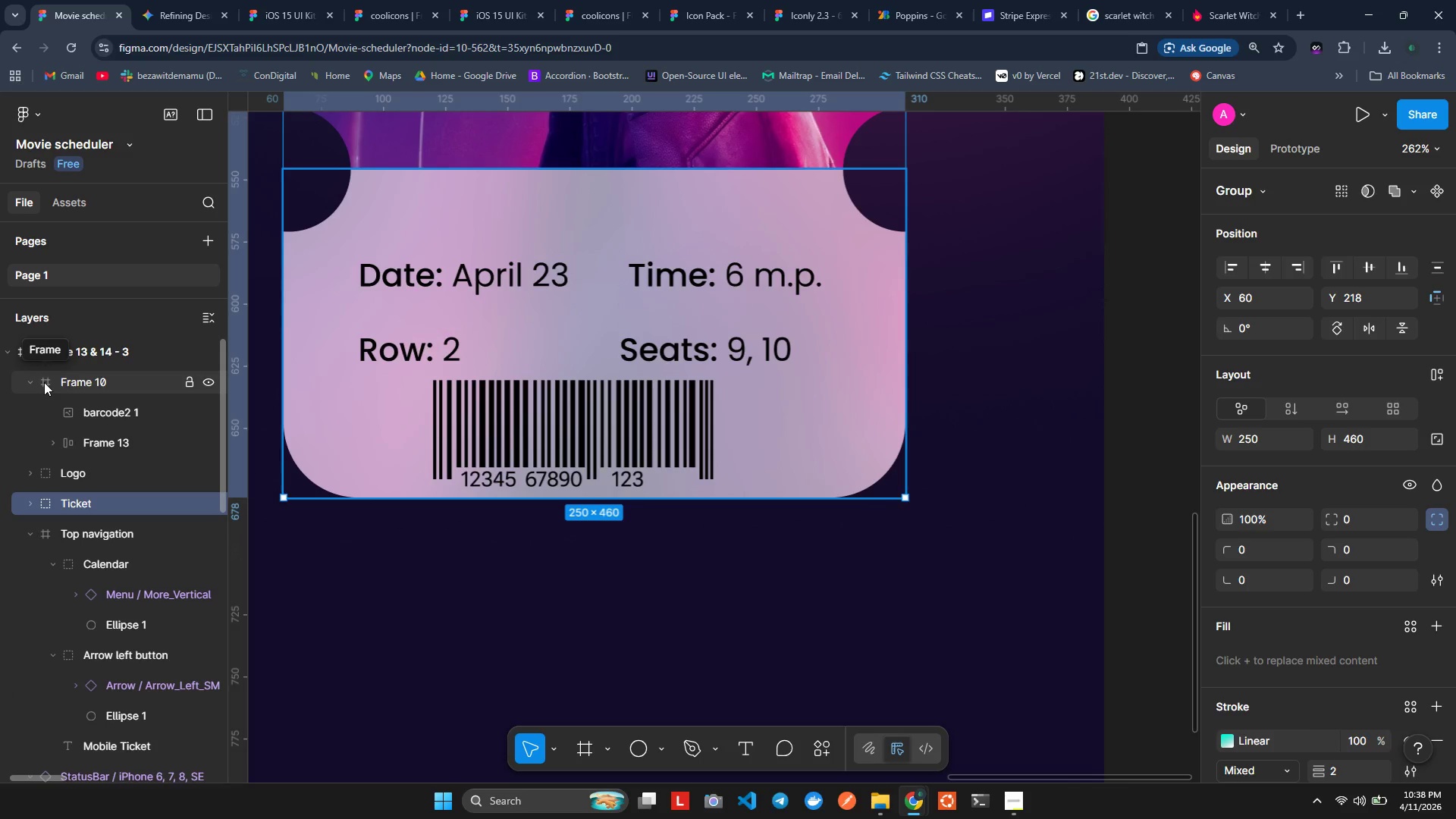 
wait(11.47)
 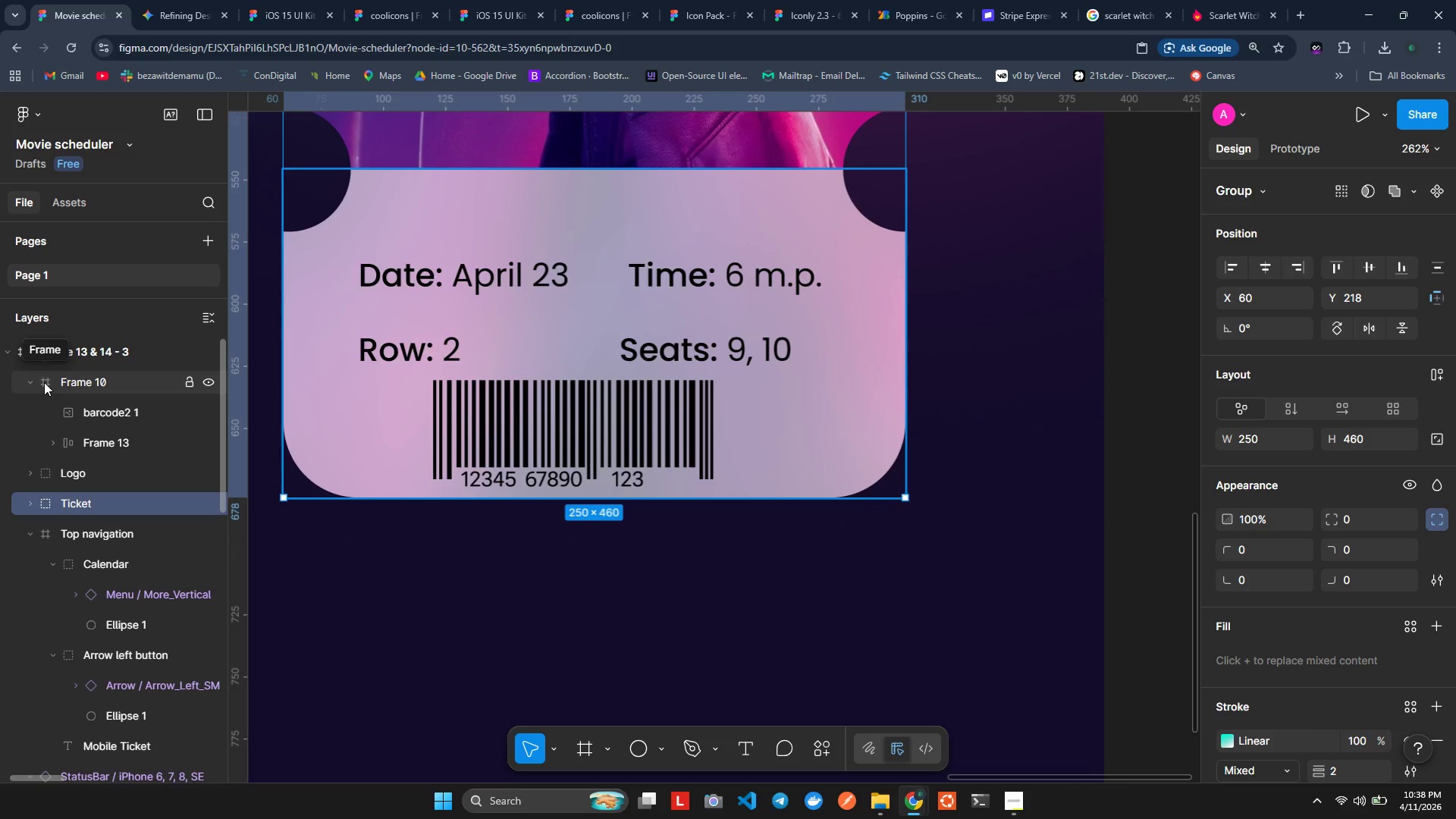 
left_click([64, 378])
 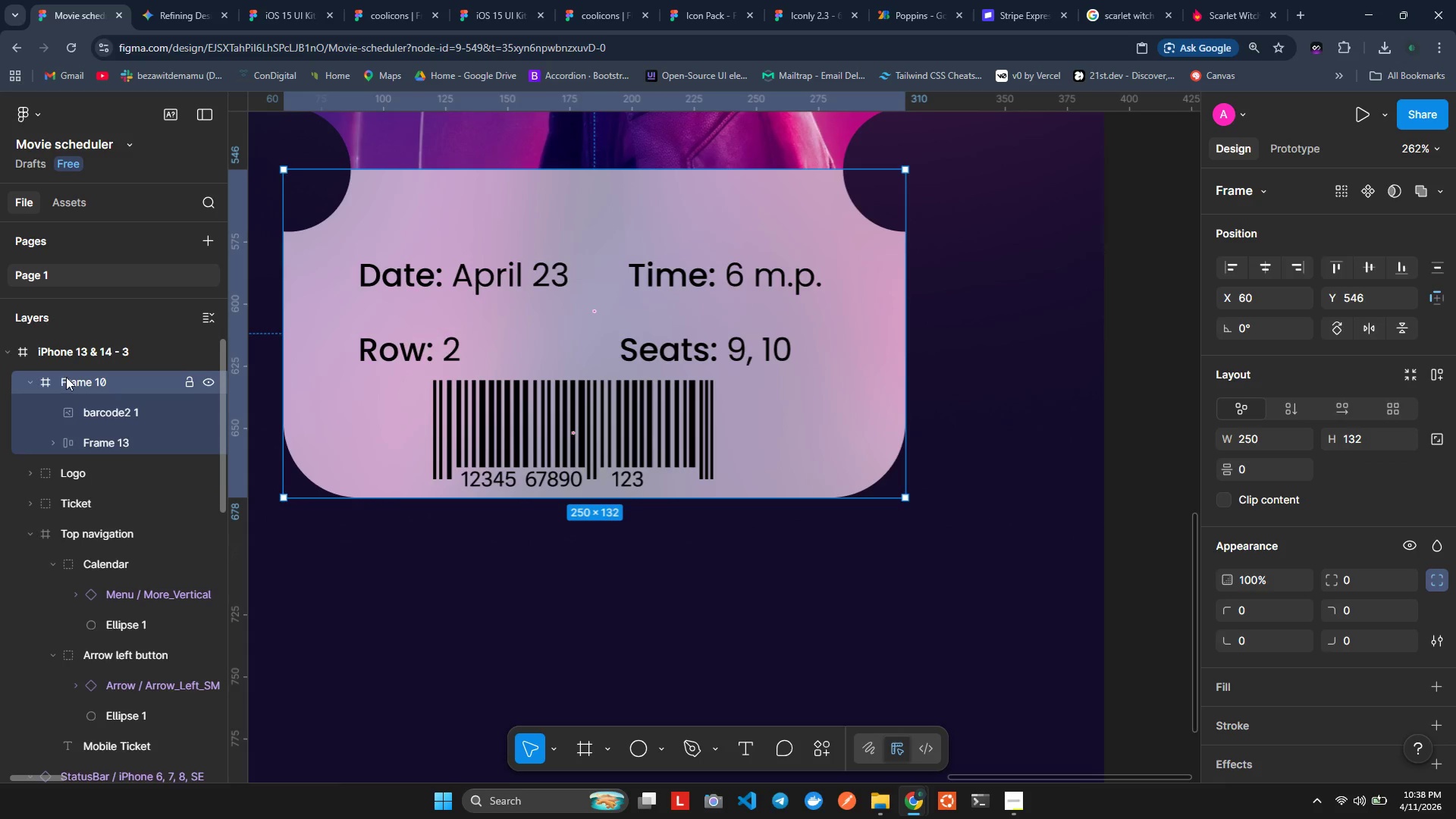 
double_click([66, 377])
 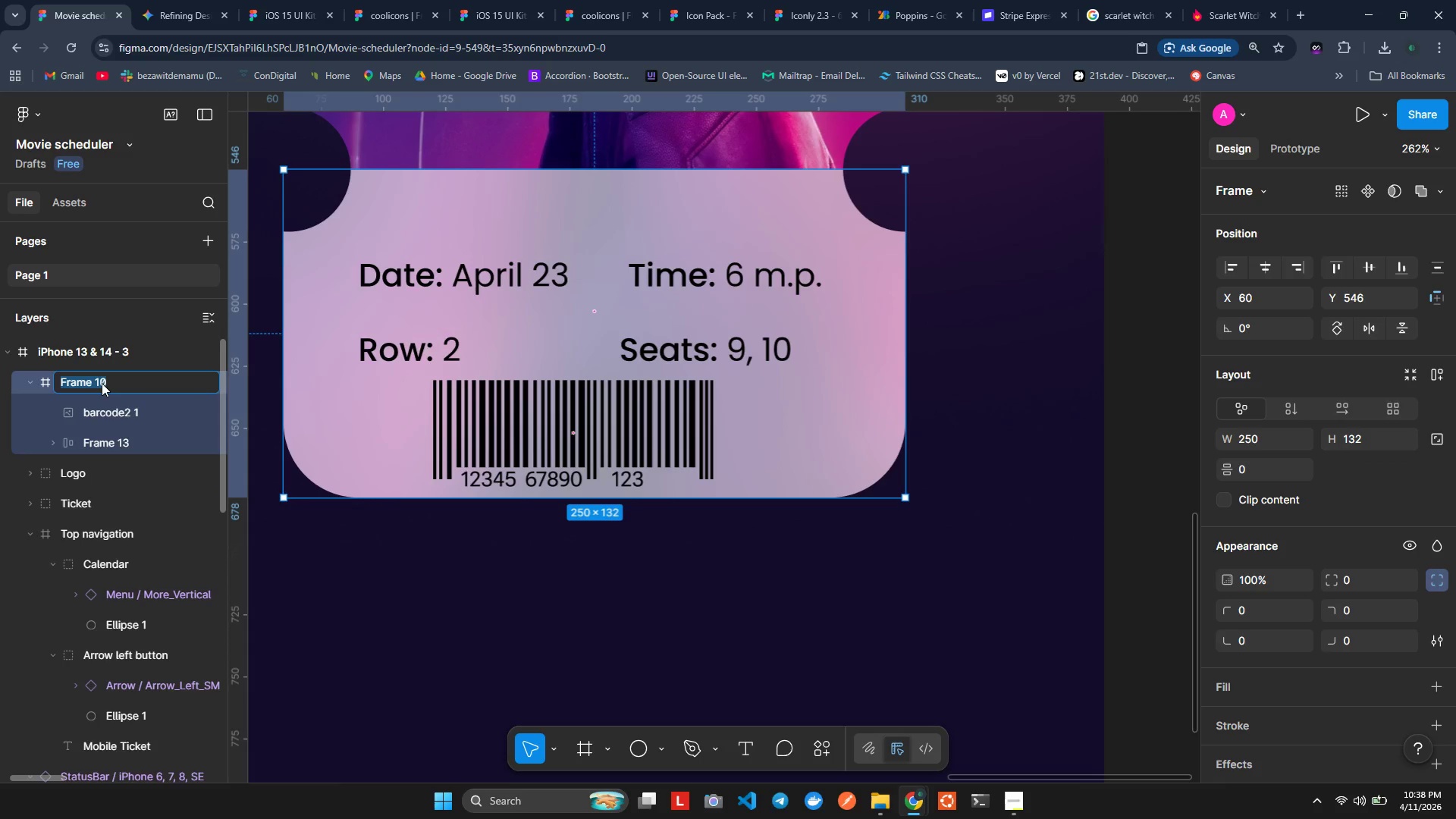 
type(Bottom Card)
 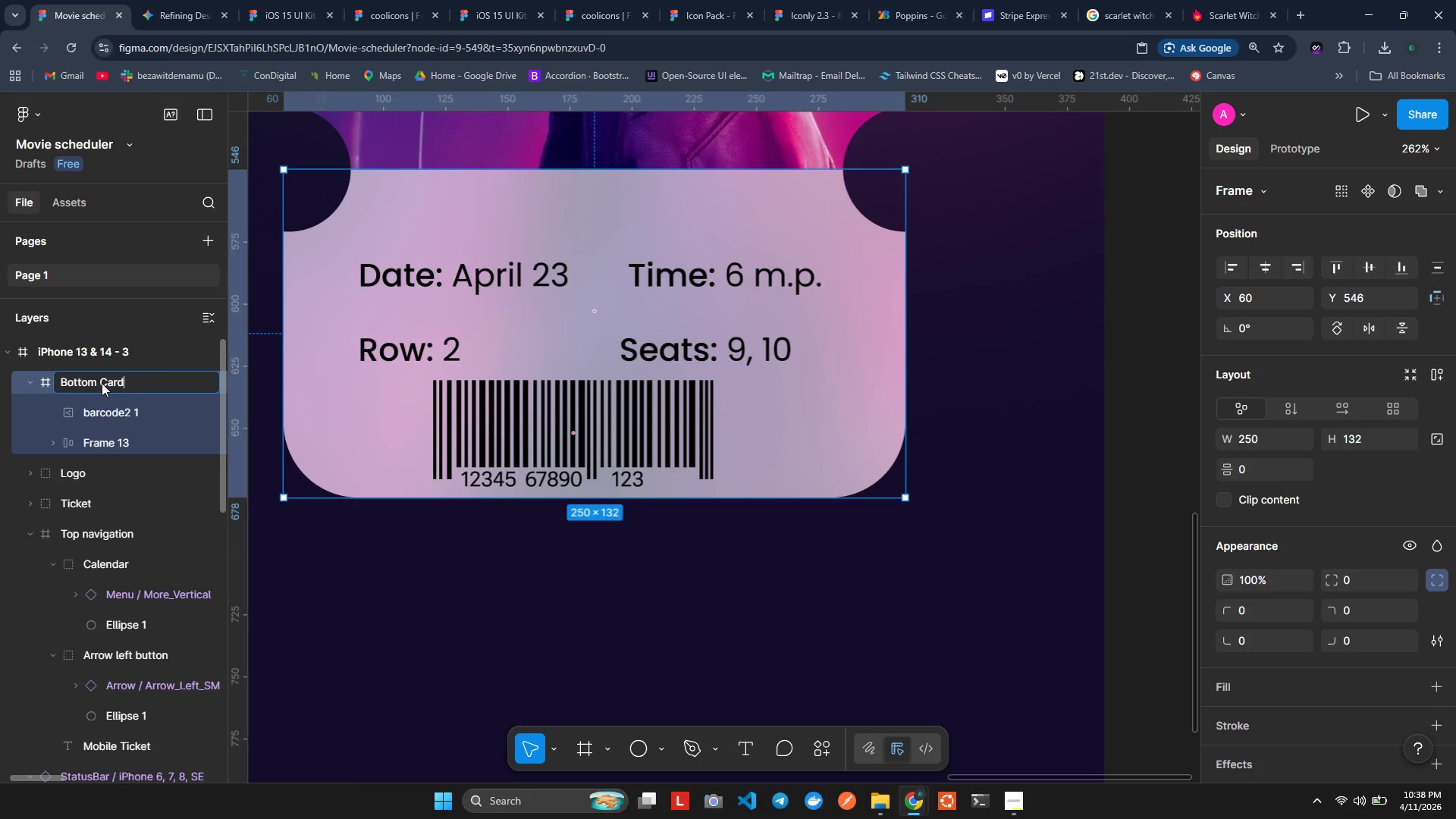 
key(Enter)
 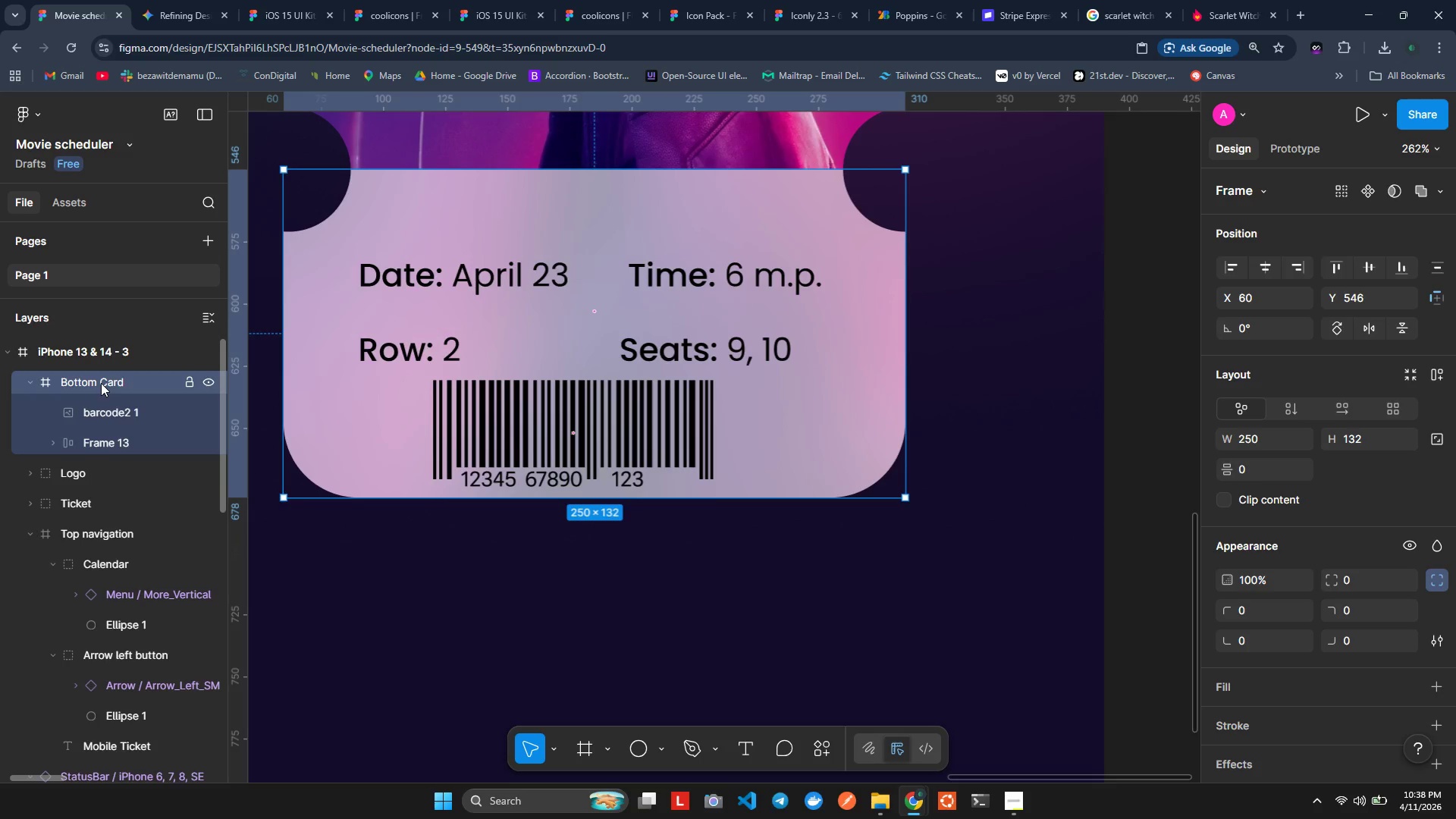 
wait(26.7)
 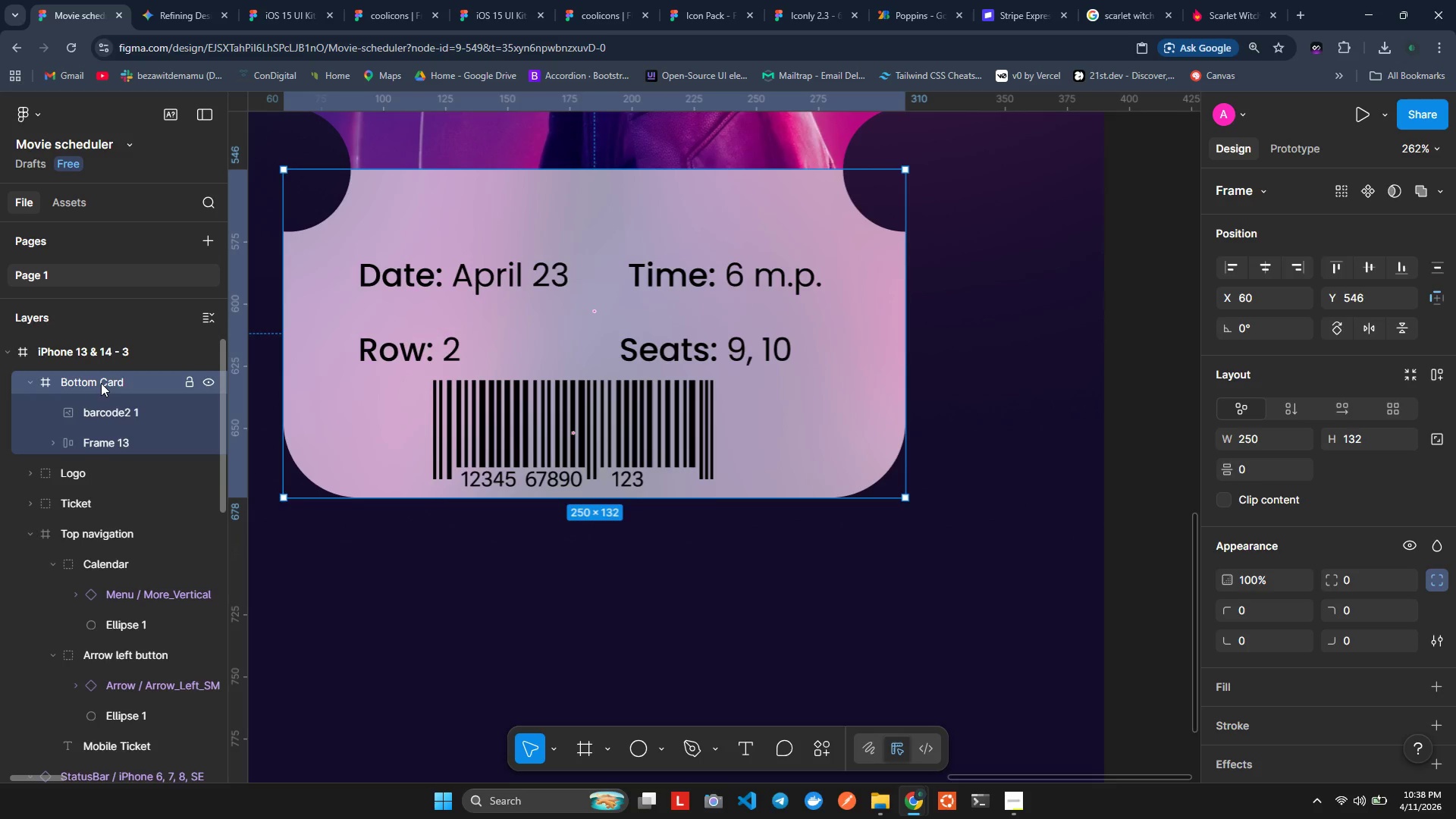 
left_click([33, 383])
 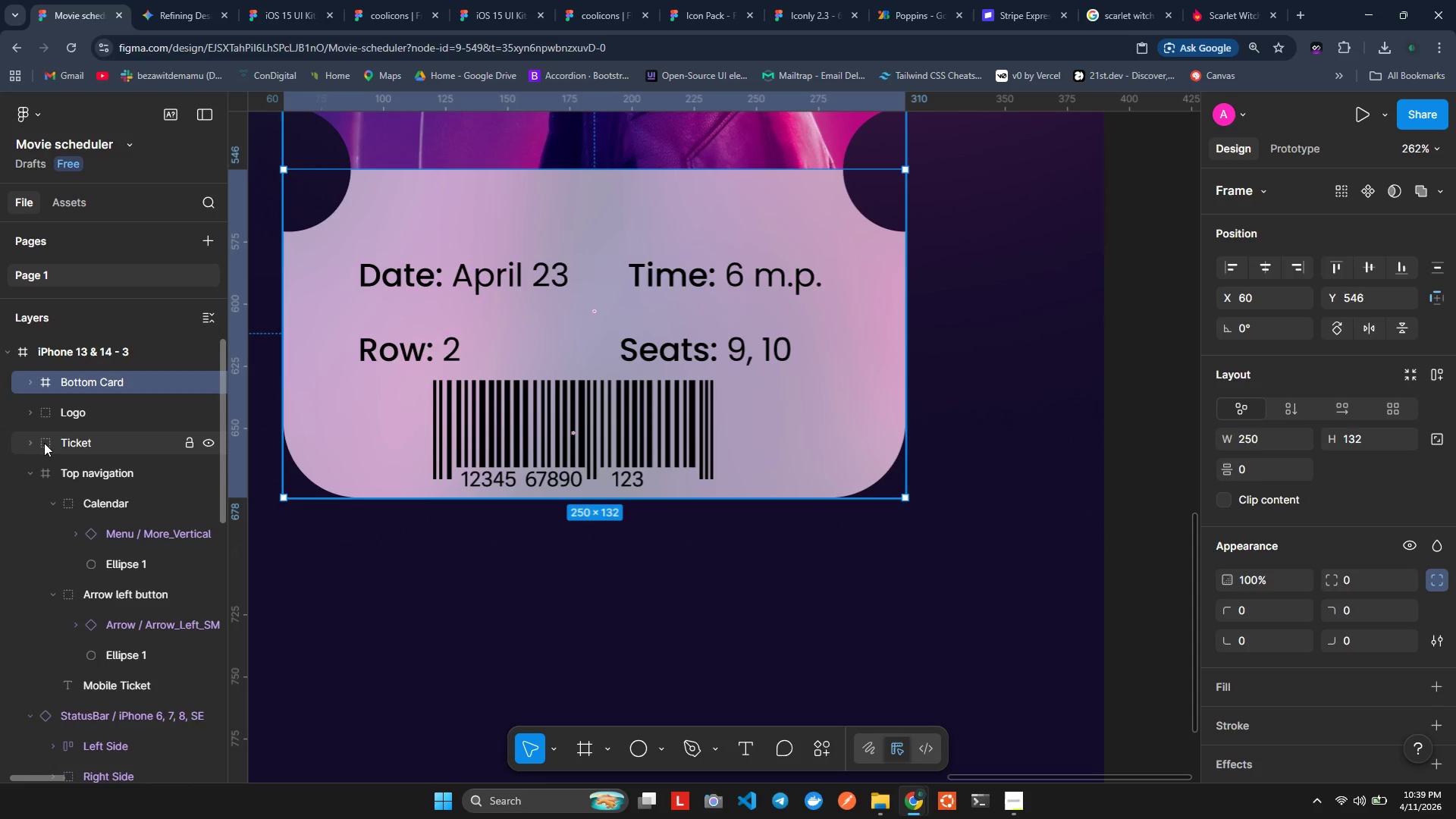 
left_click_drag(start_coordinate=[42, 441], to_coordinate=[47, 400])
 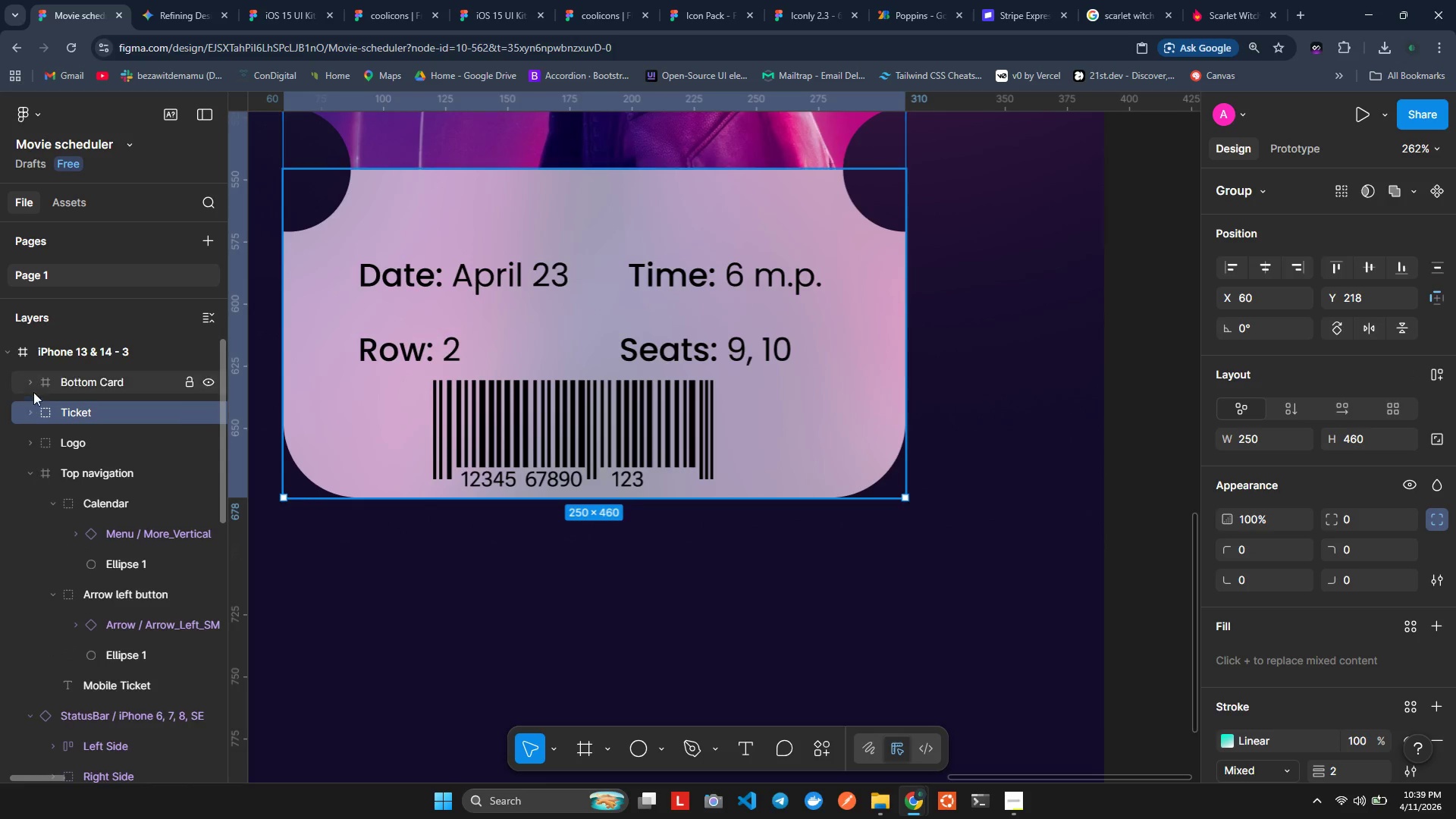 
hold_key(key=ShiftLeft, duration=0.72)
left_click([45, 384])
 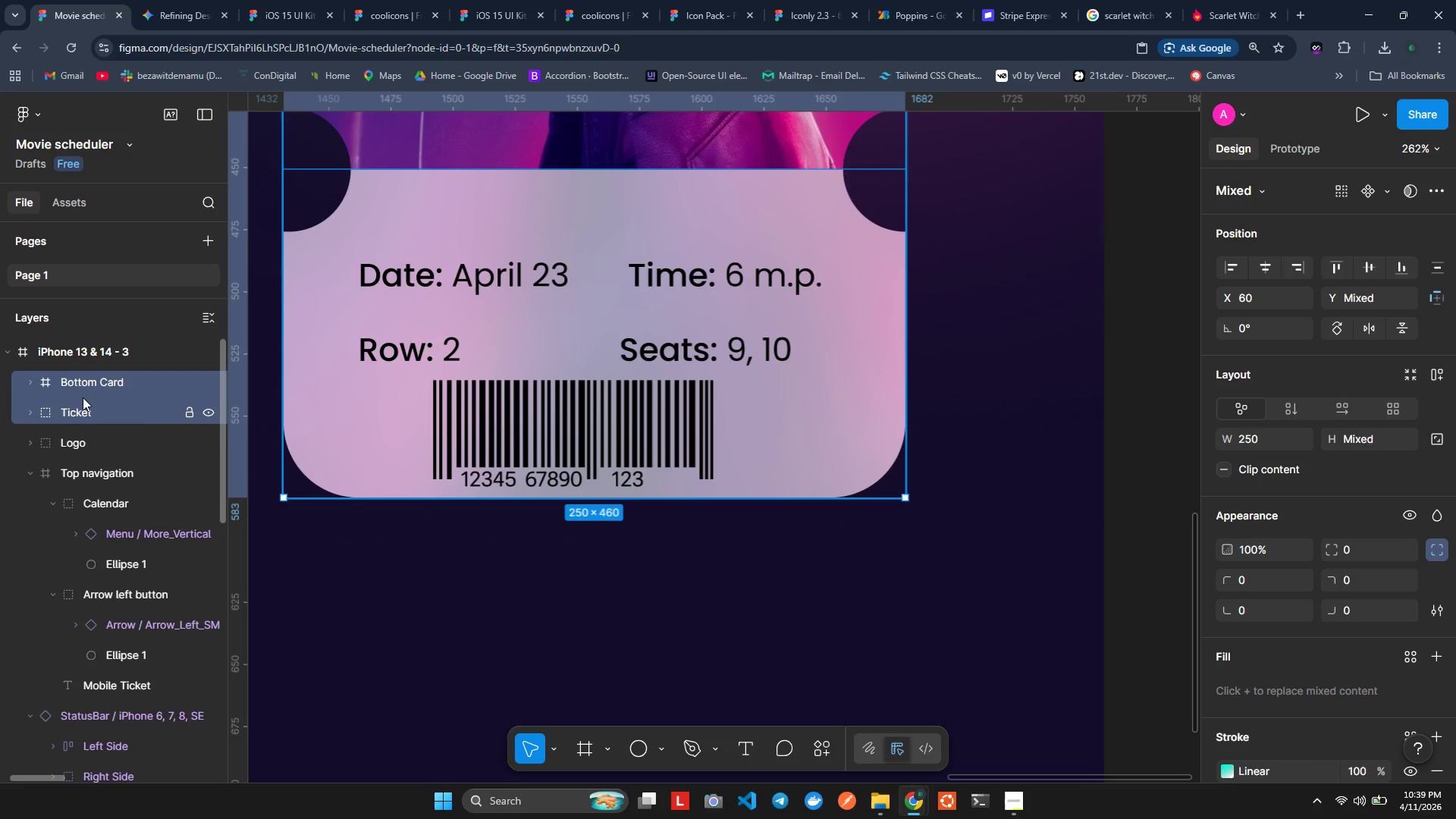 
scroll: coordinate [410, 445], scroll_direction: up, amount: 12.0
 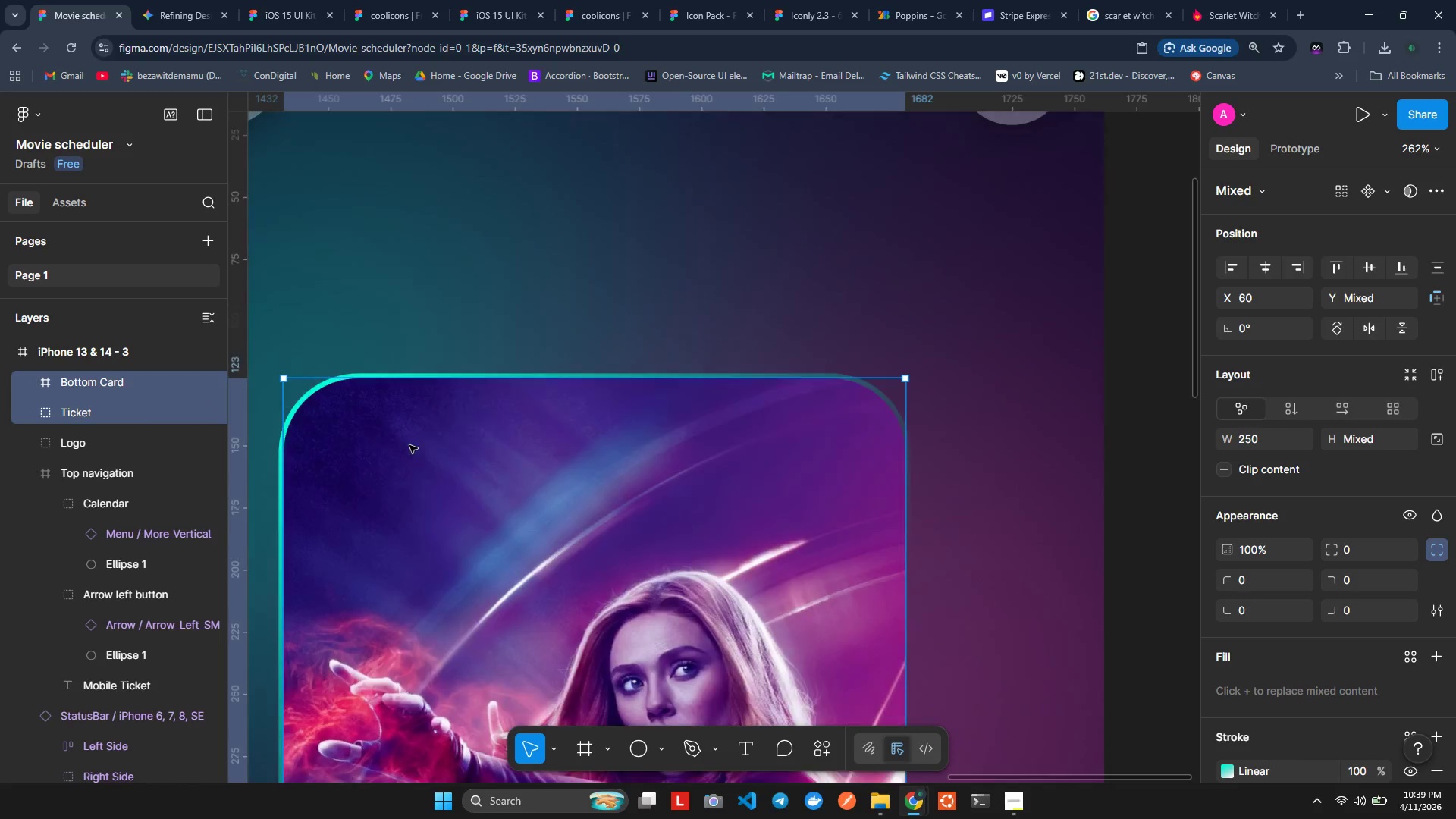 
scroll: coordinate [410, 444], scroll_direction: down, amount: 6.0
 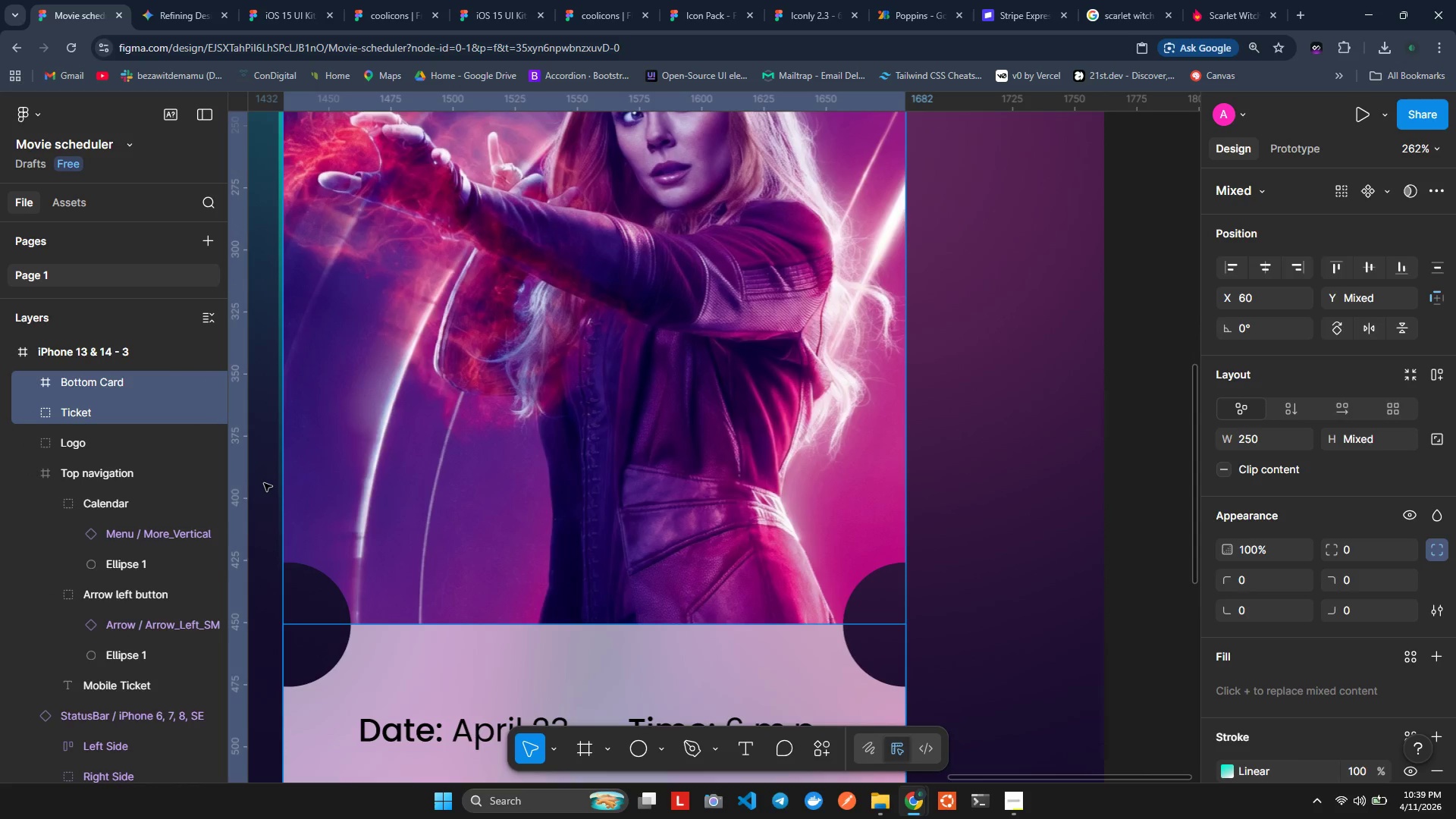 
wait(18.98)
 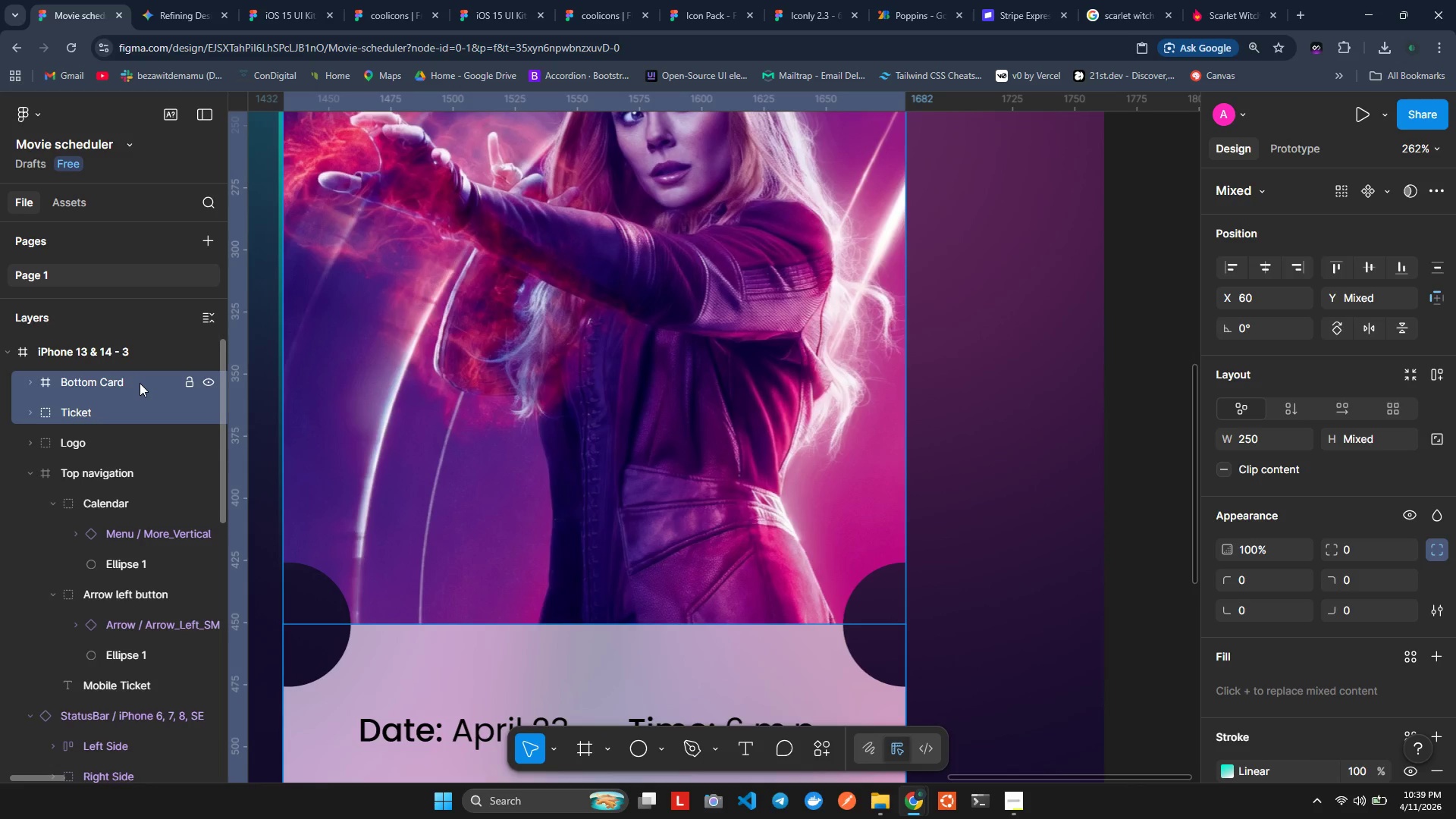 
key(Alt+Control+G)
 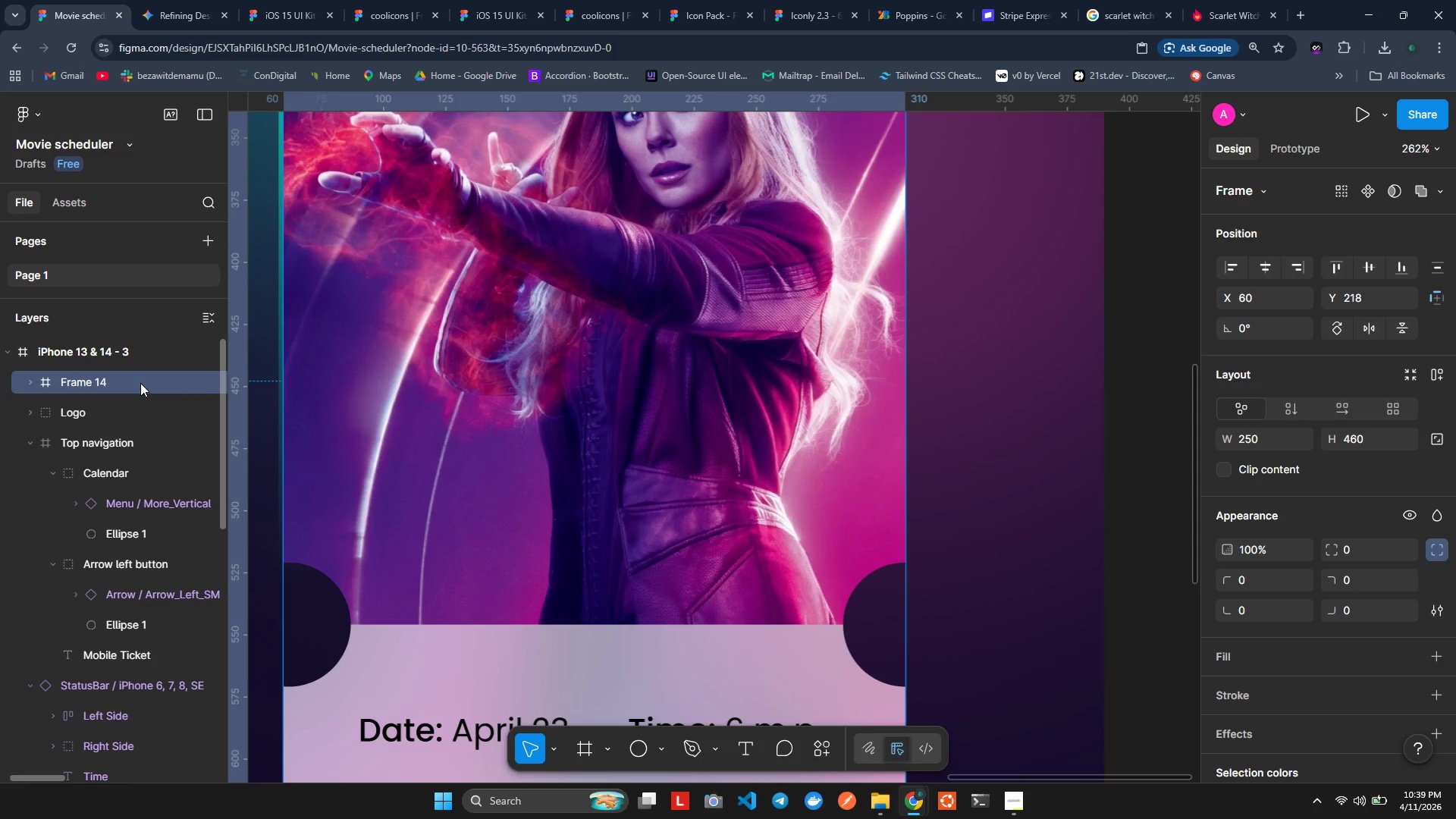 
wait(6.86)
 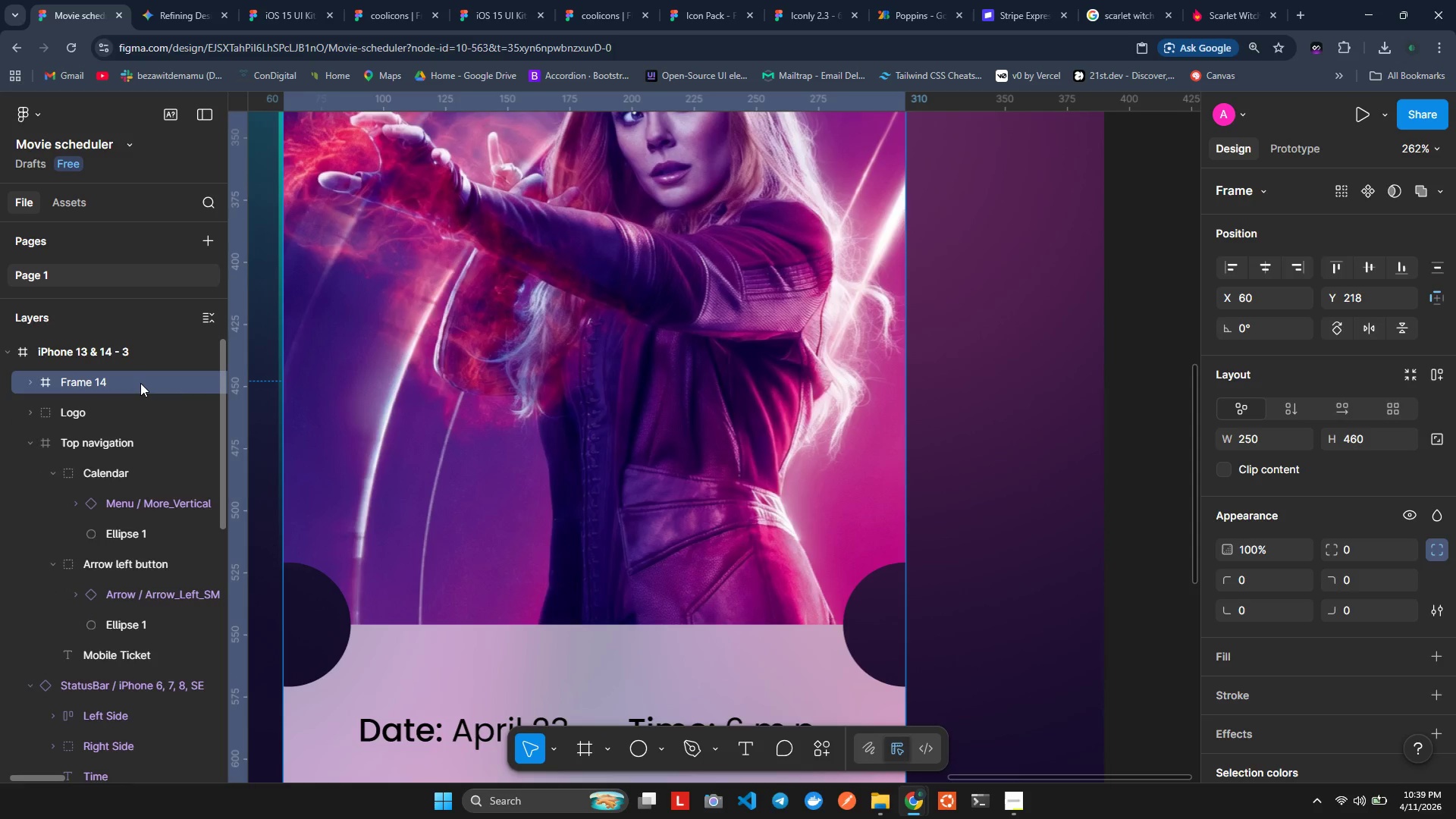 
right_click([109, 378])
 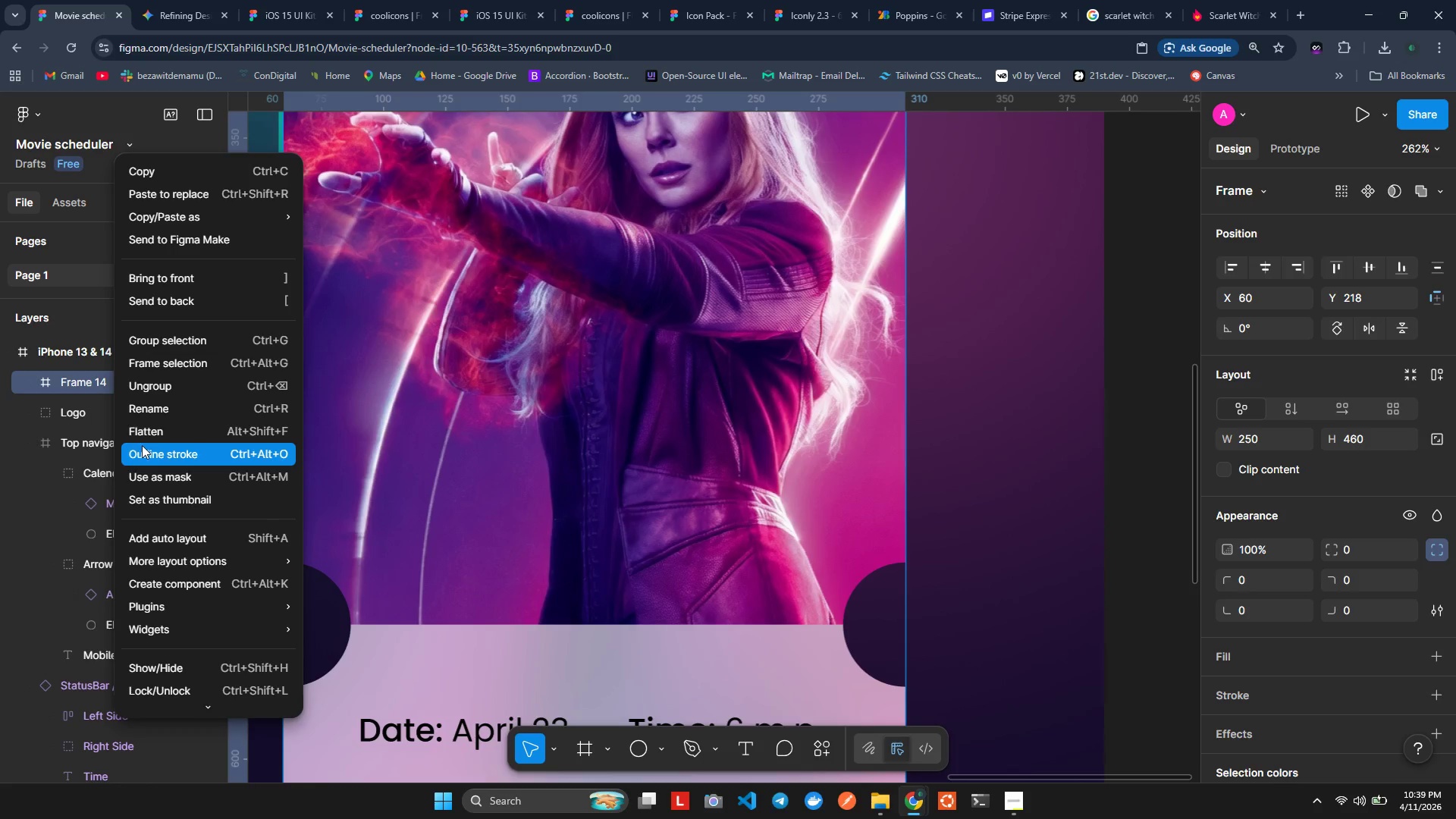 
left_click([163, 414])
 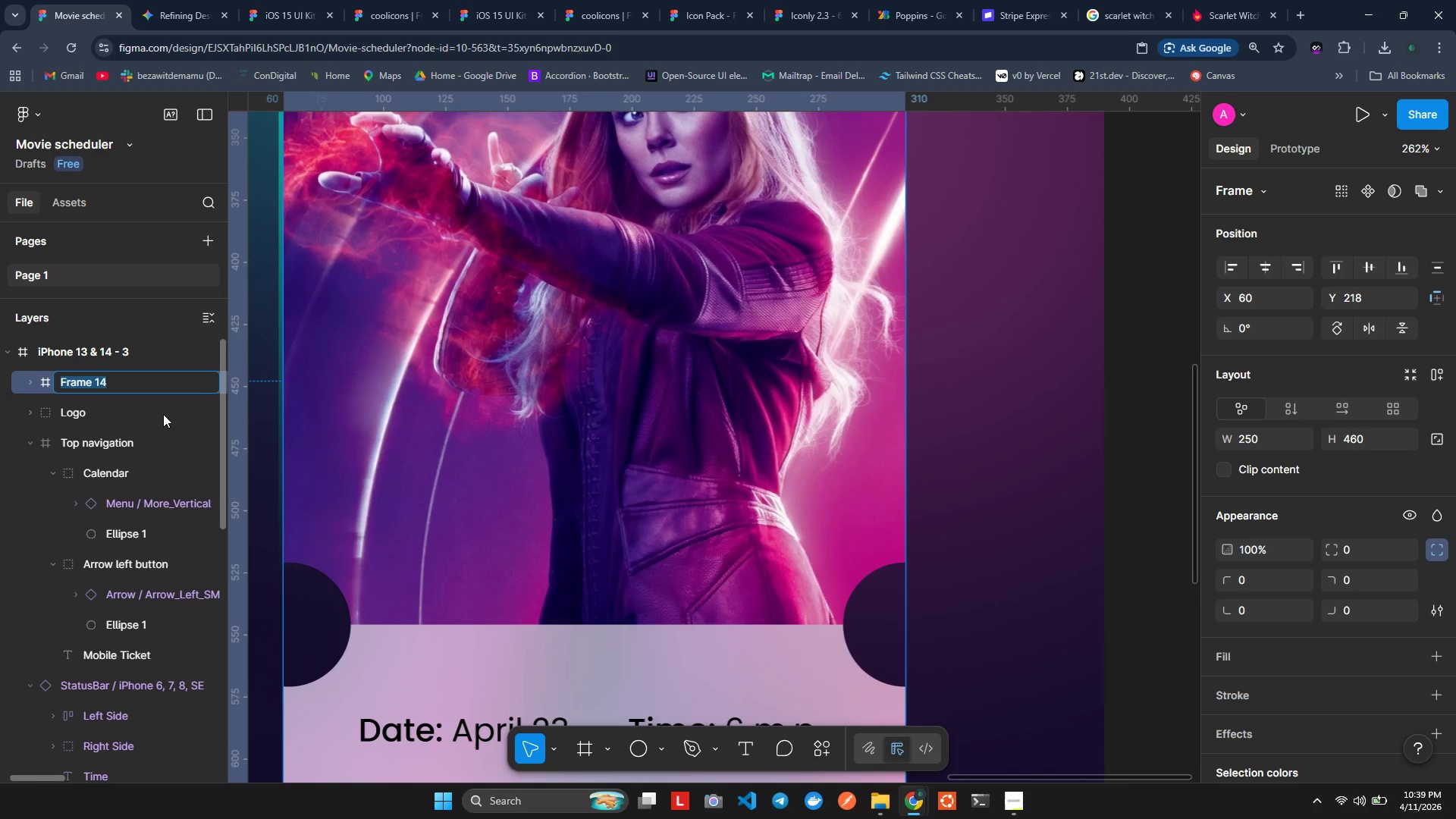 
type(Mobile Ticket)
 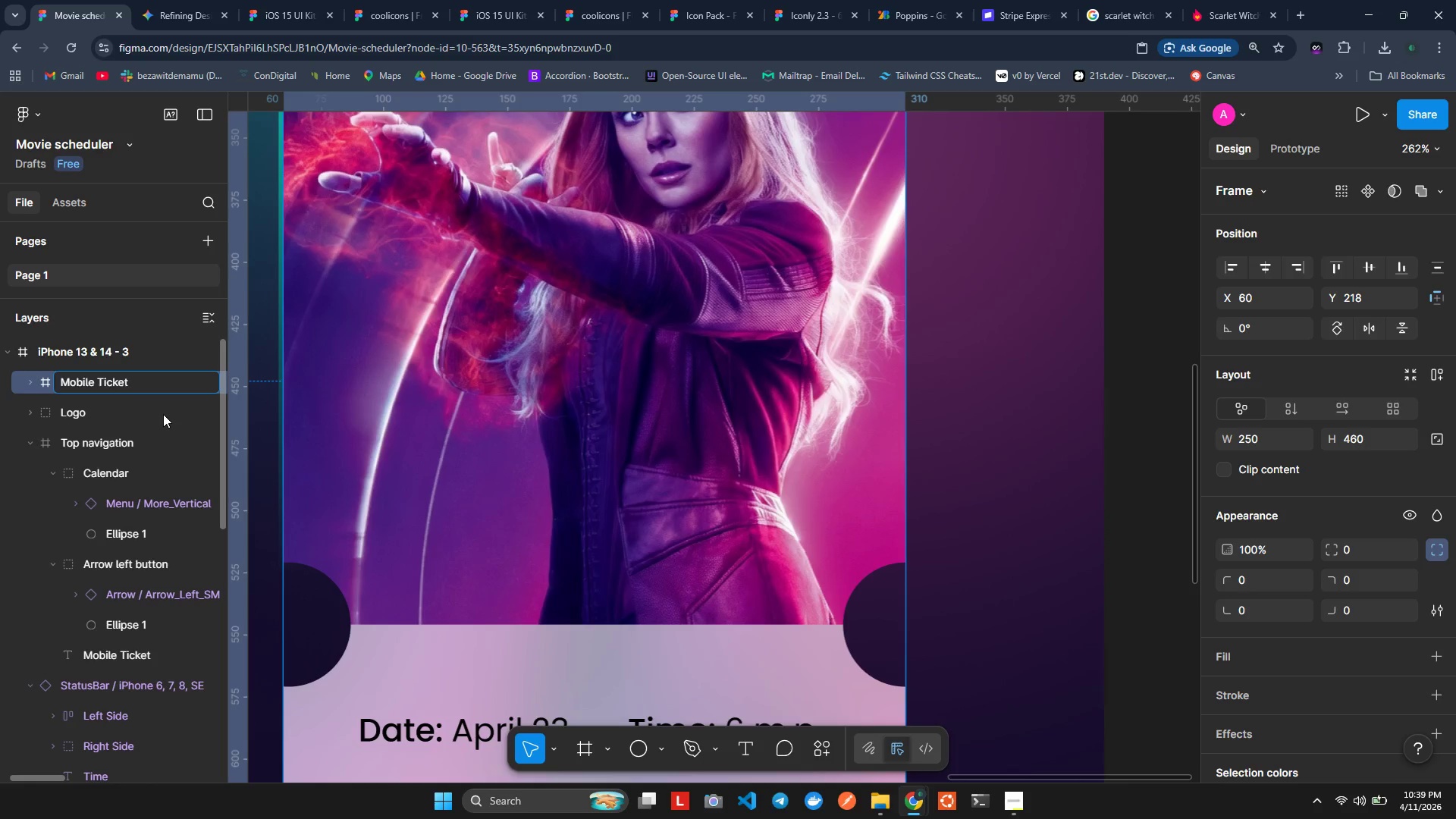 
key(Enter)
 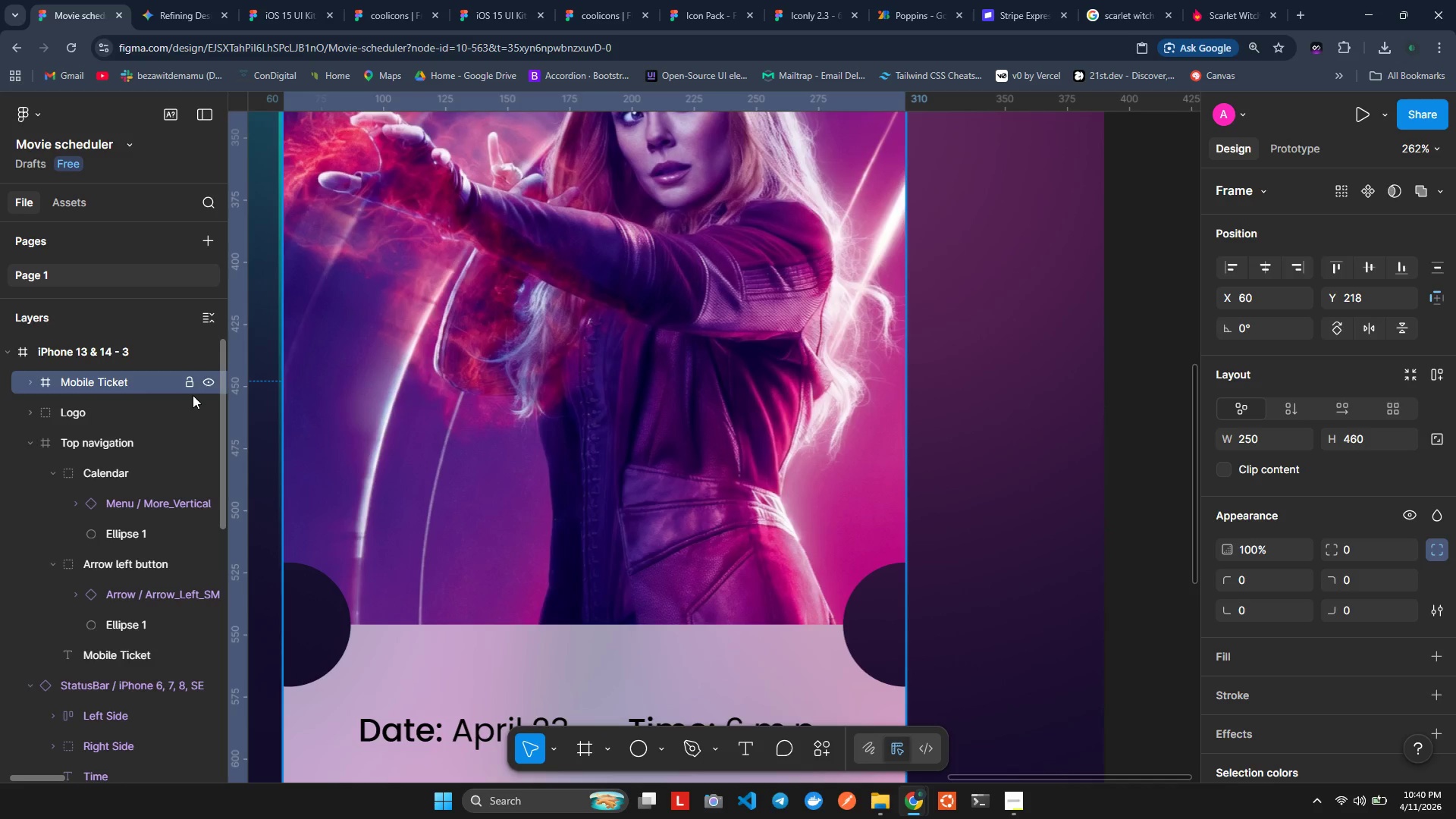 
wait(35.83)
 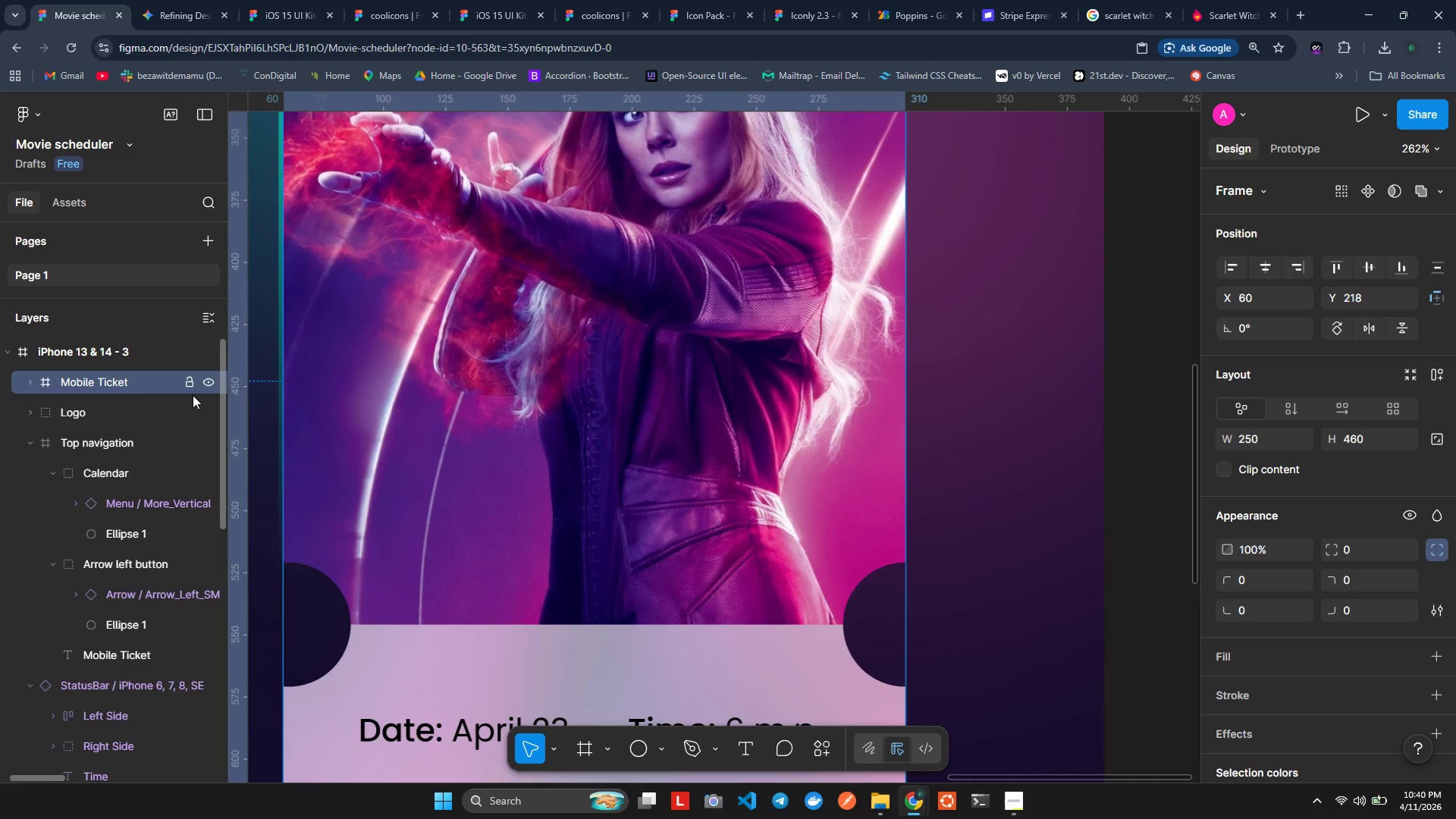 
left_click([29, 375])
 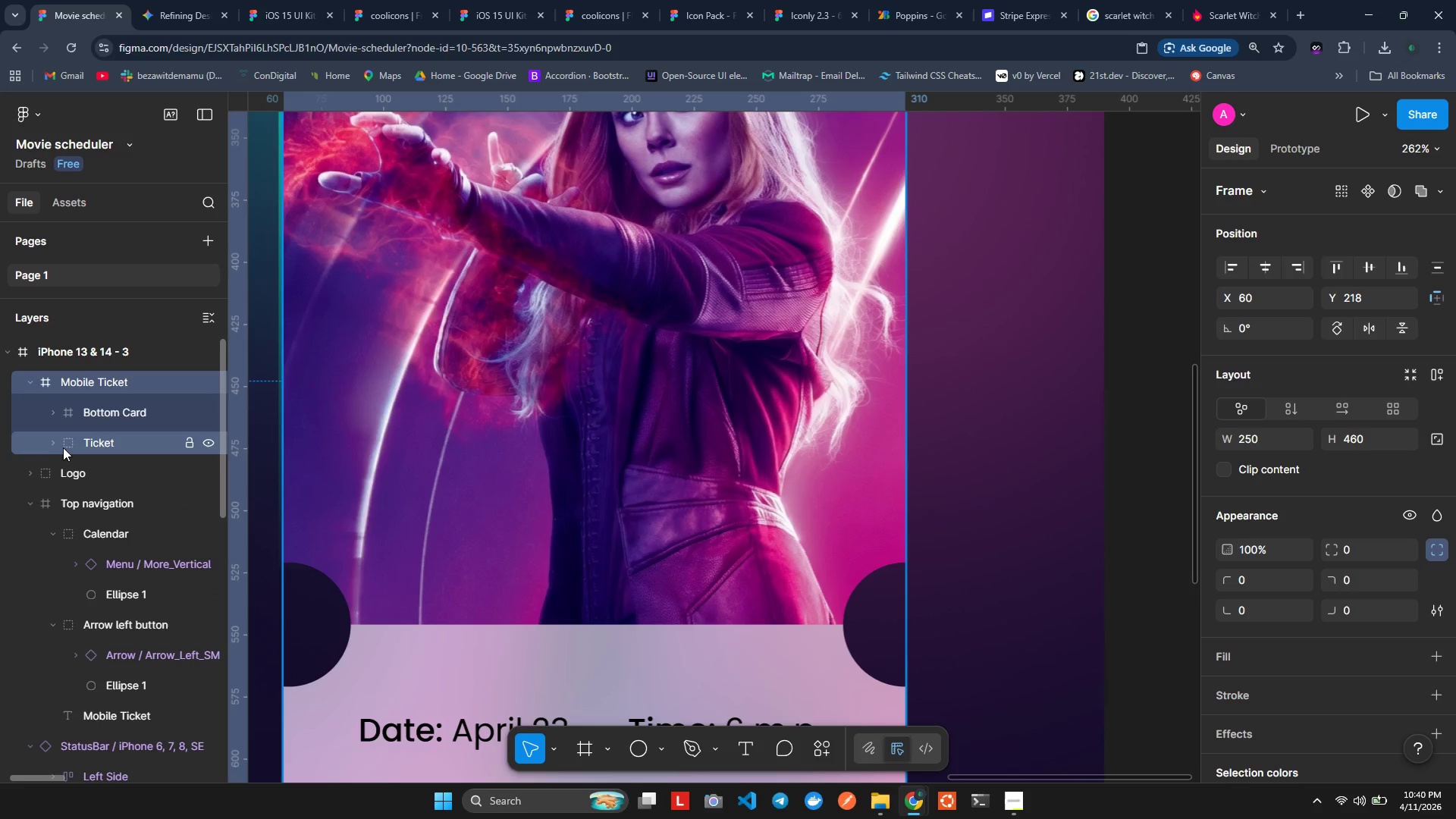 
left_click([56, 442])
 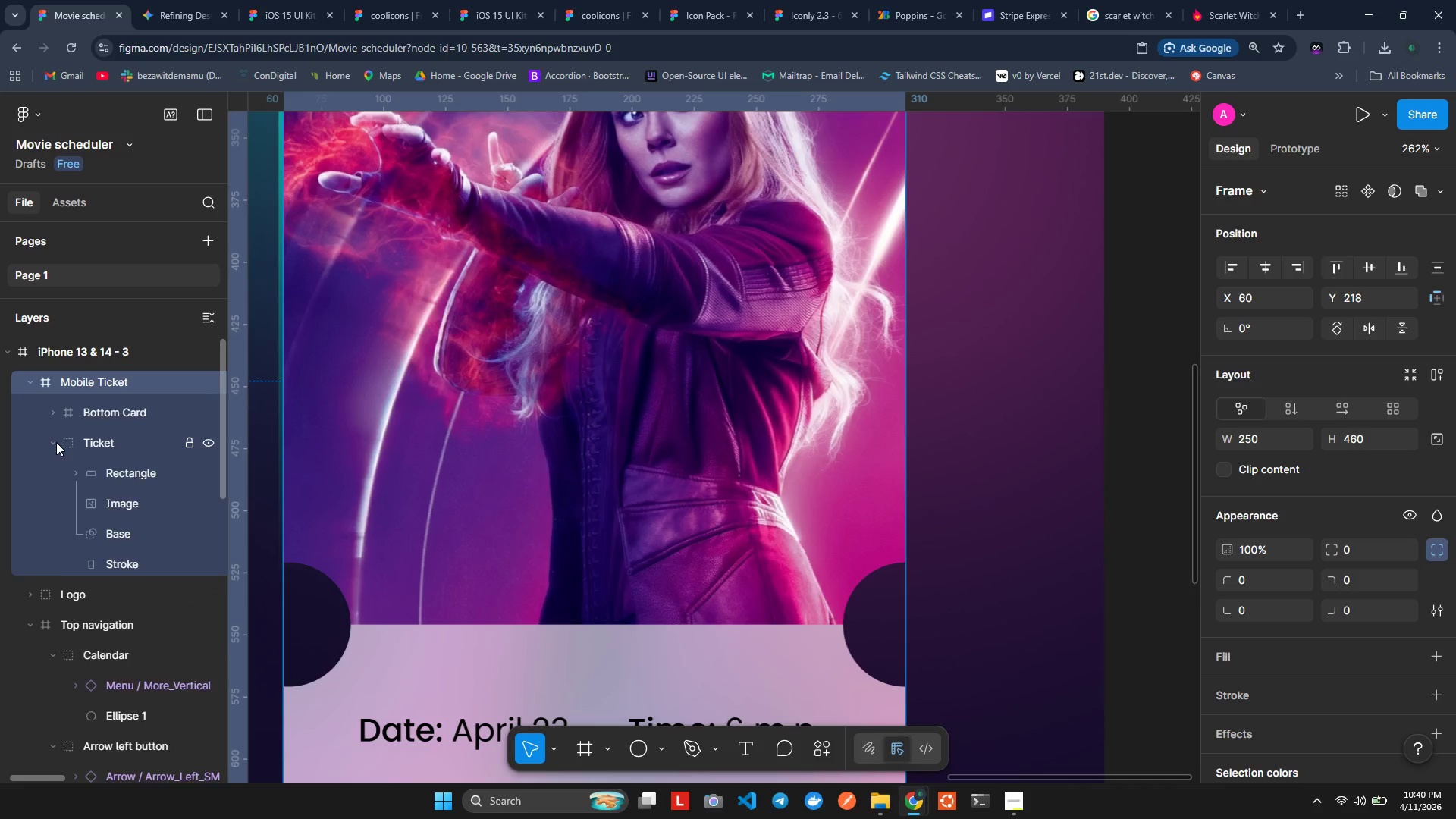 
left_click([56, 442])
 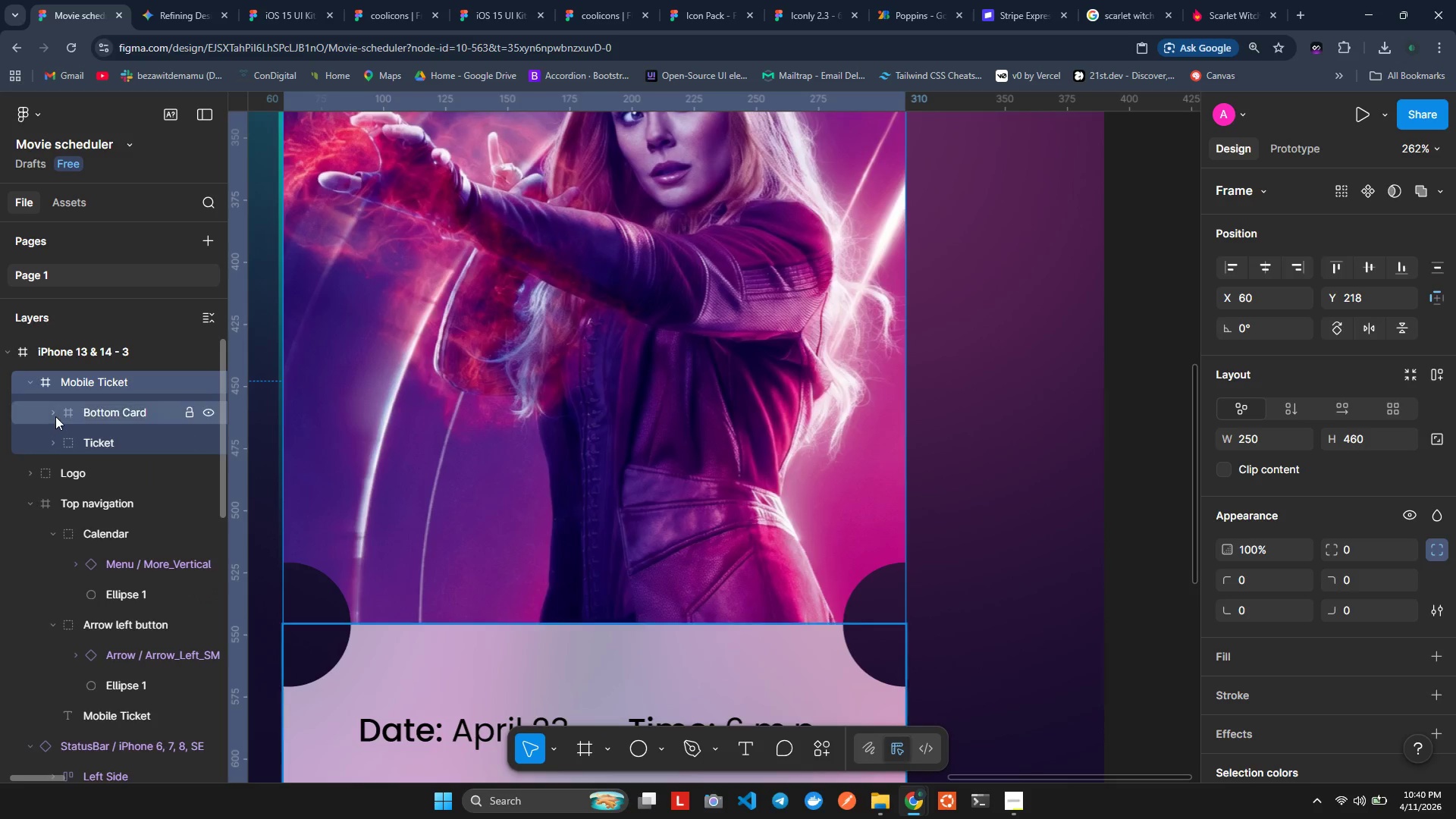 
left_click([55, 415])
 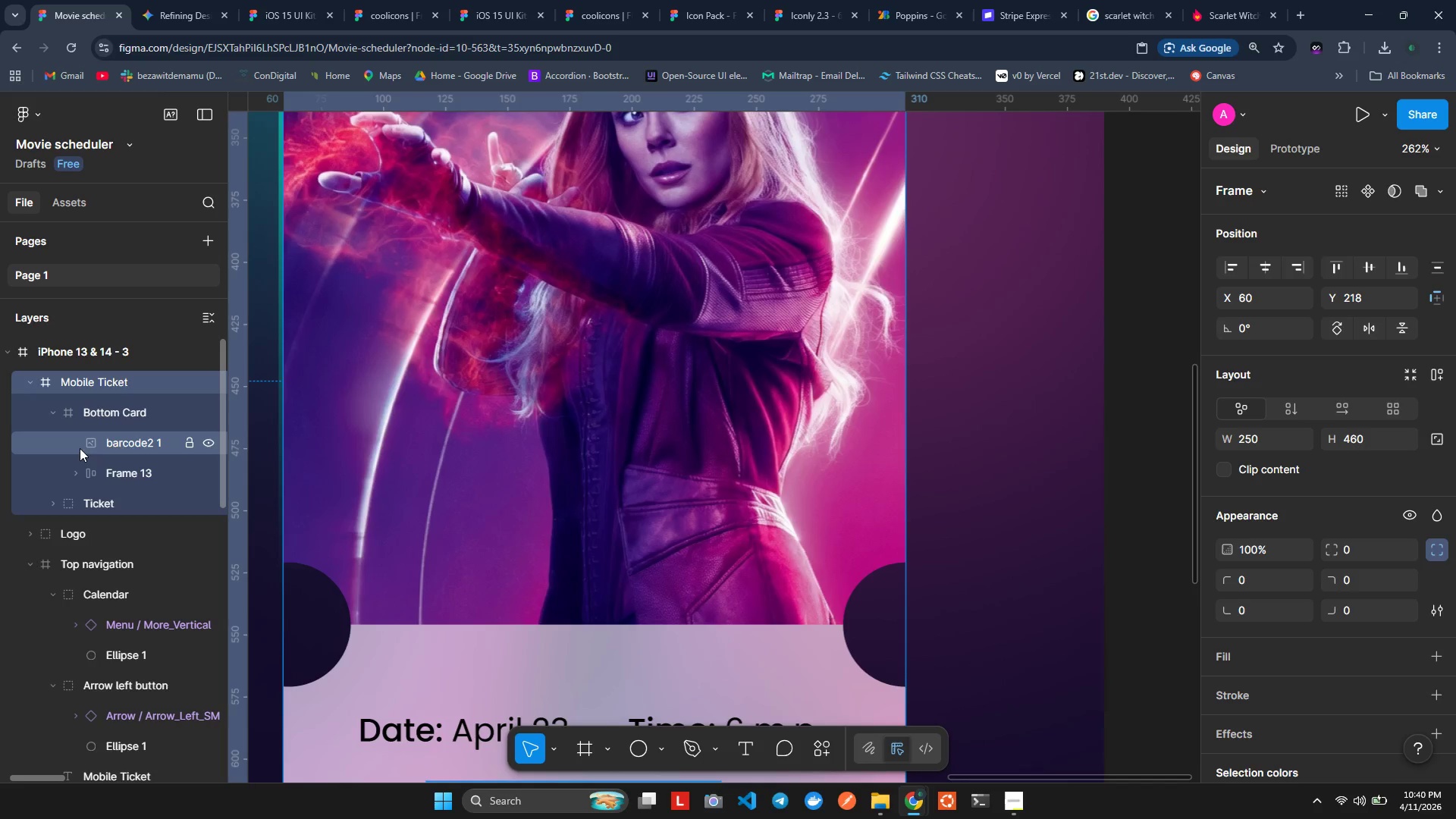 
left_click([95, 446])
 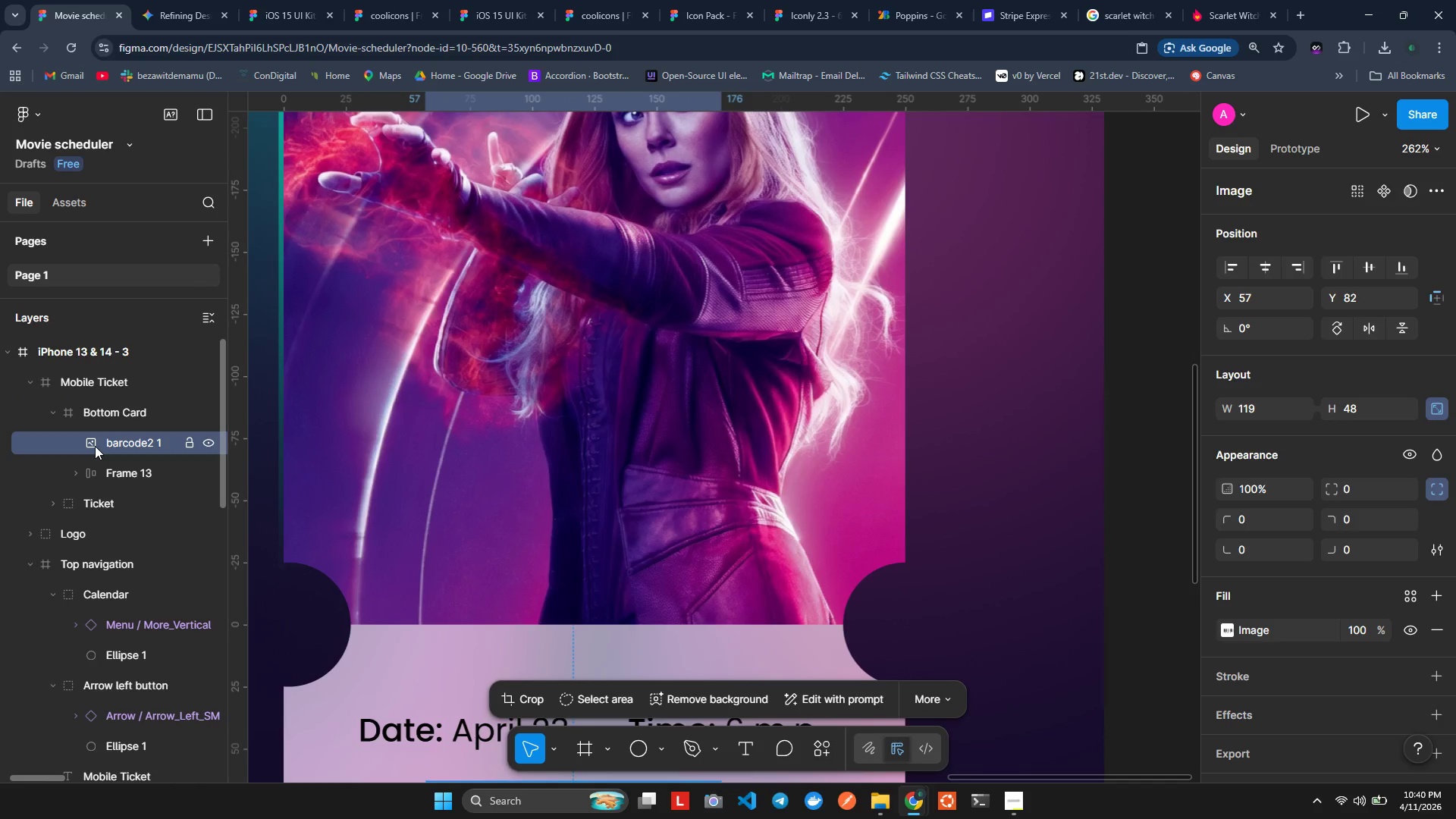 
key(Control+ControlLeft)
 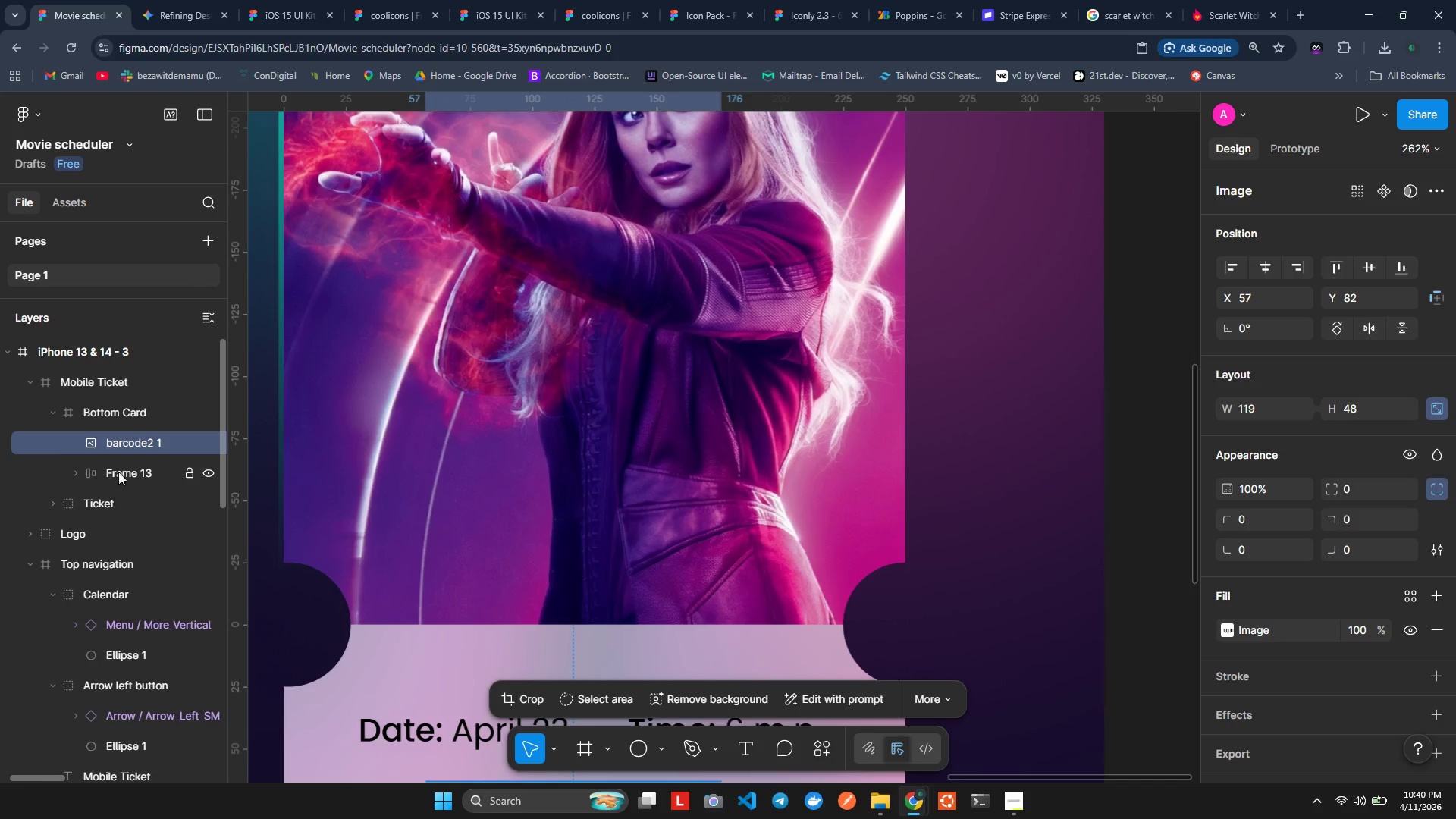 
scroll: coordinate [187, 493], scroll_direction: down, amount: 2.0
 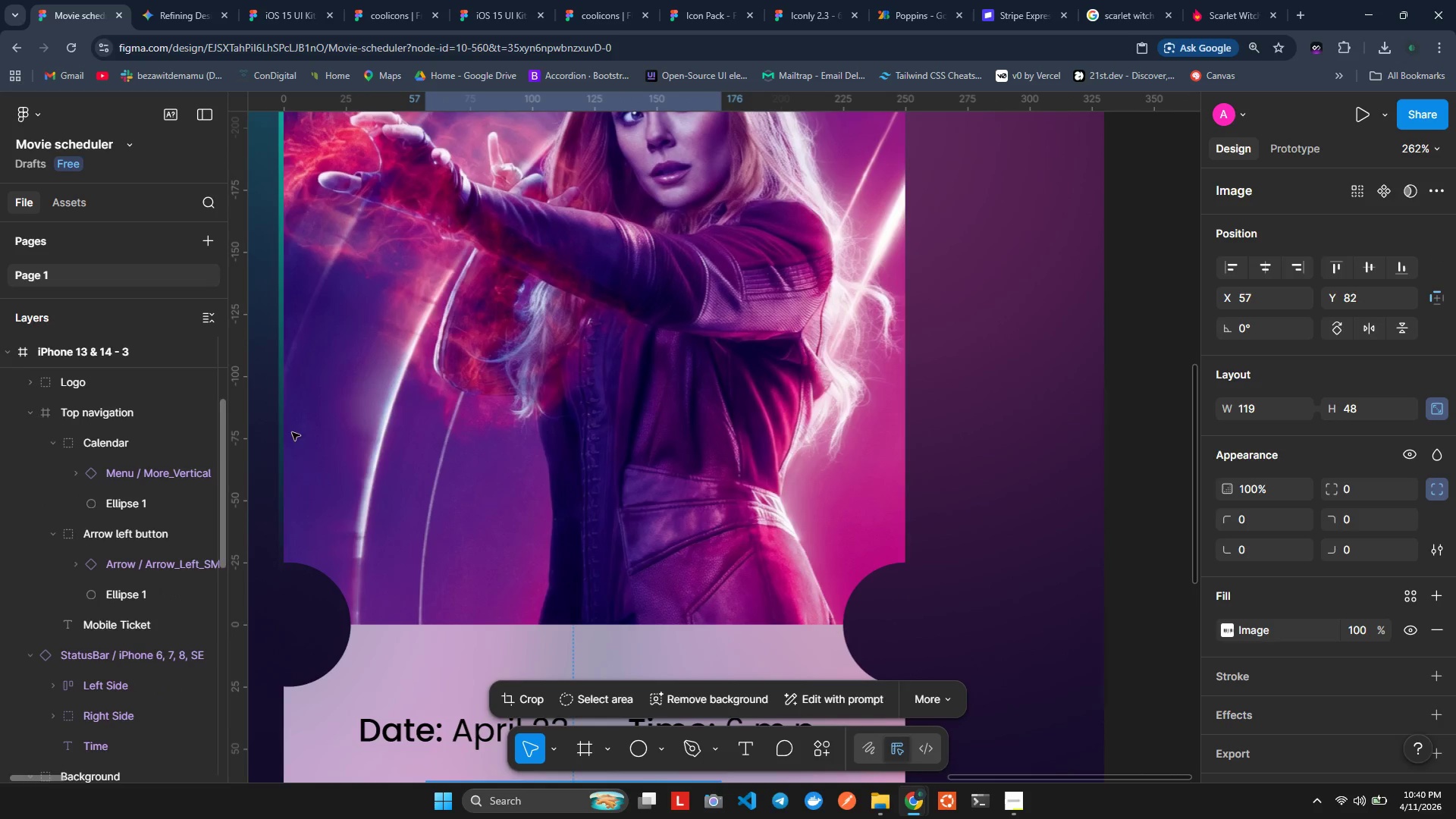 
hold_key(key=ShiftLeft, duration=1.19)
 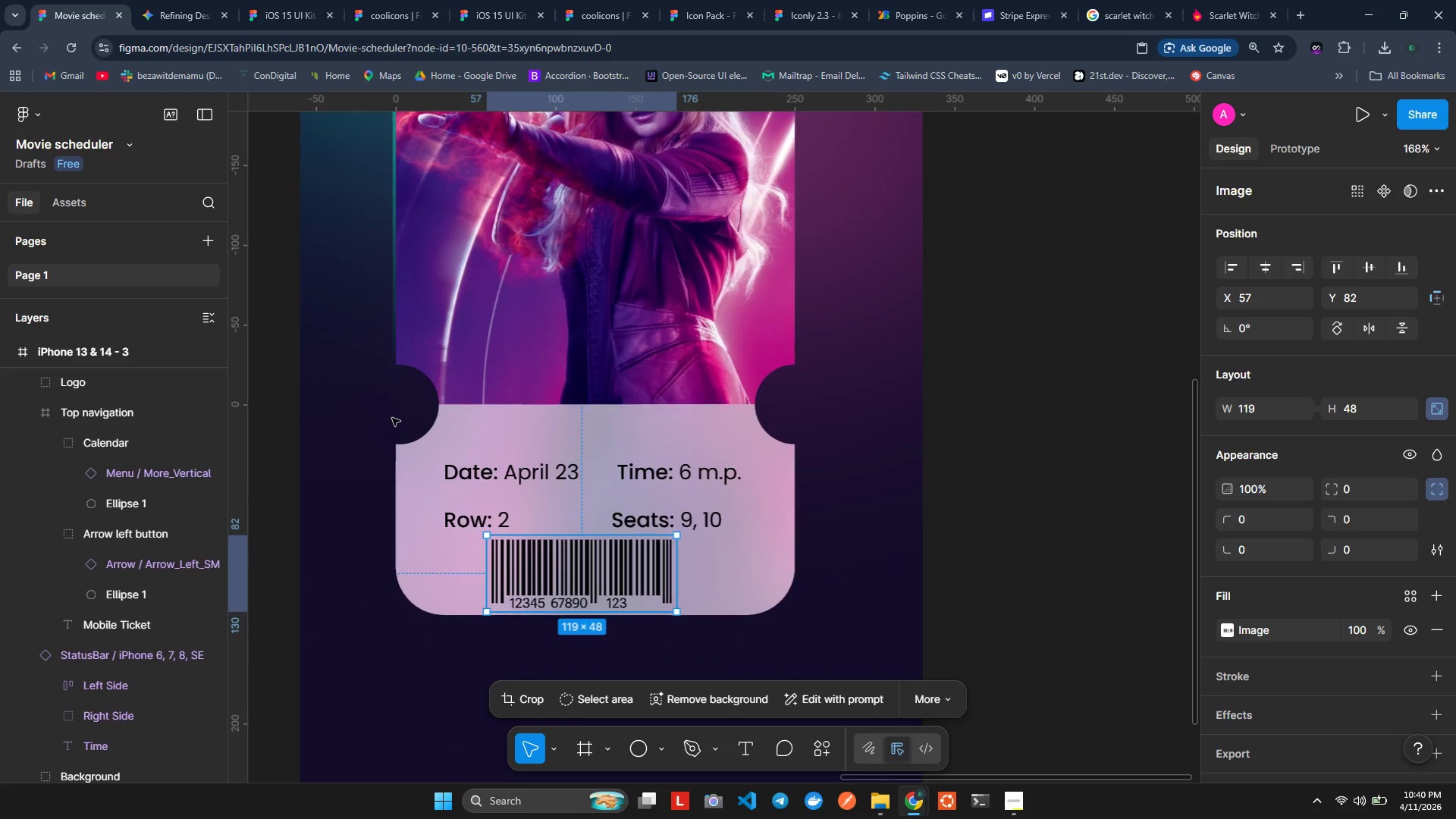 
scroll: coordinate [394, 418], scroll_direction: down, amount: 2.0
 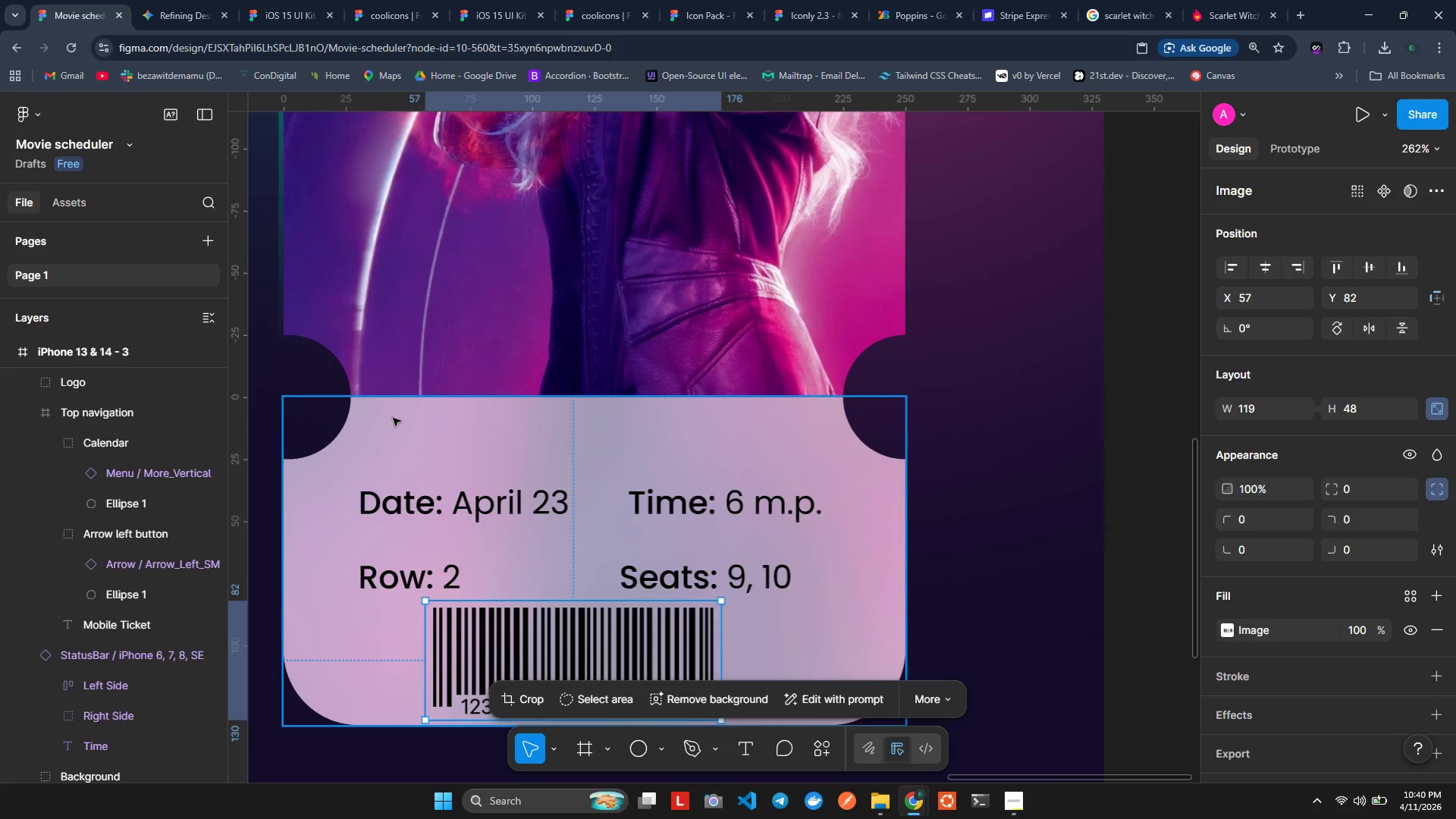 
hold_key(key=ControlLeft, duration=0.61)
 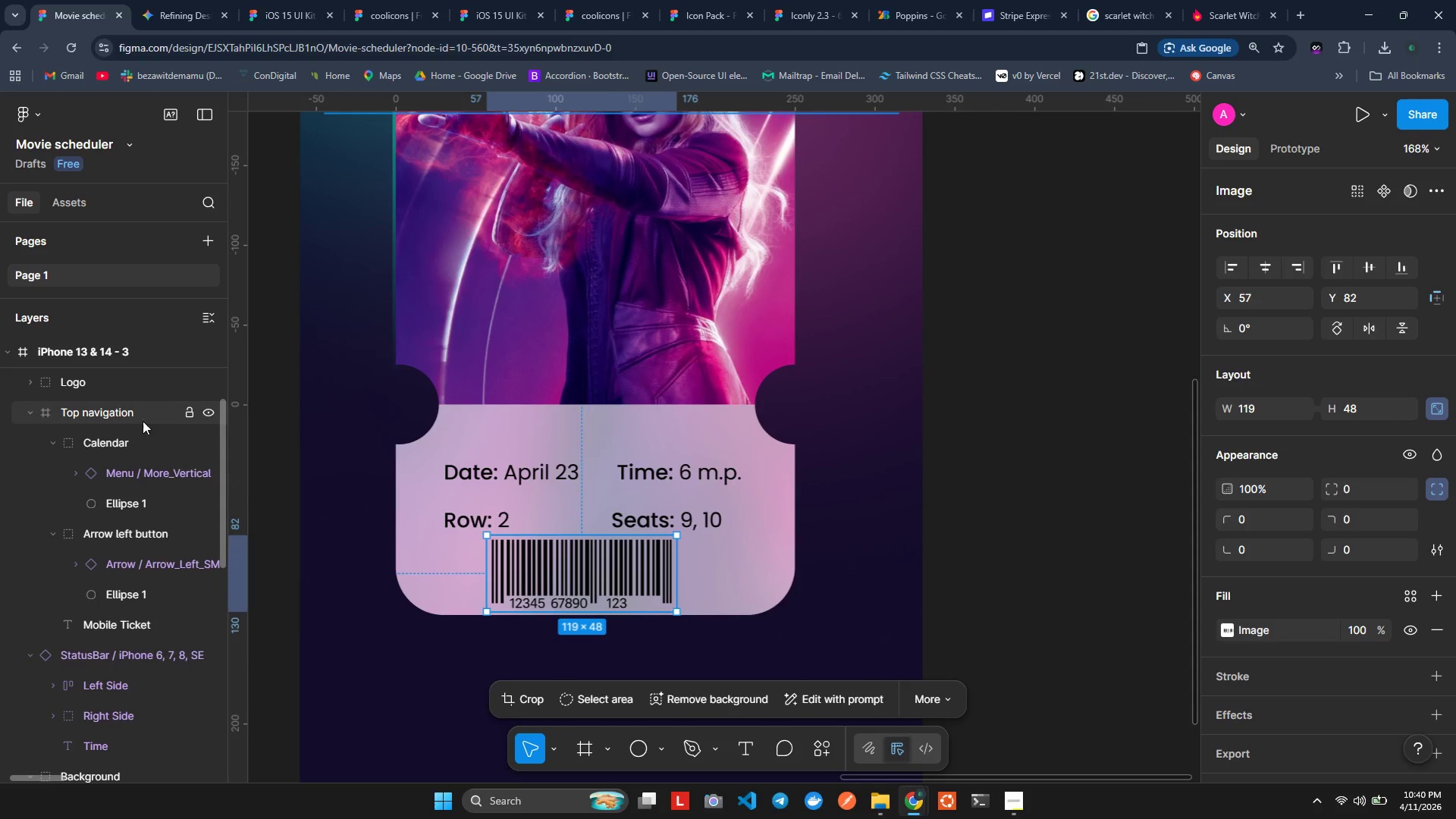 
scroll: coordinate [392, 418], scroll_direction: up, amount: 1.0
 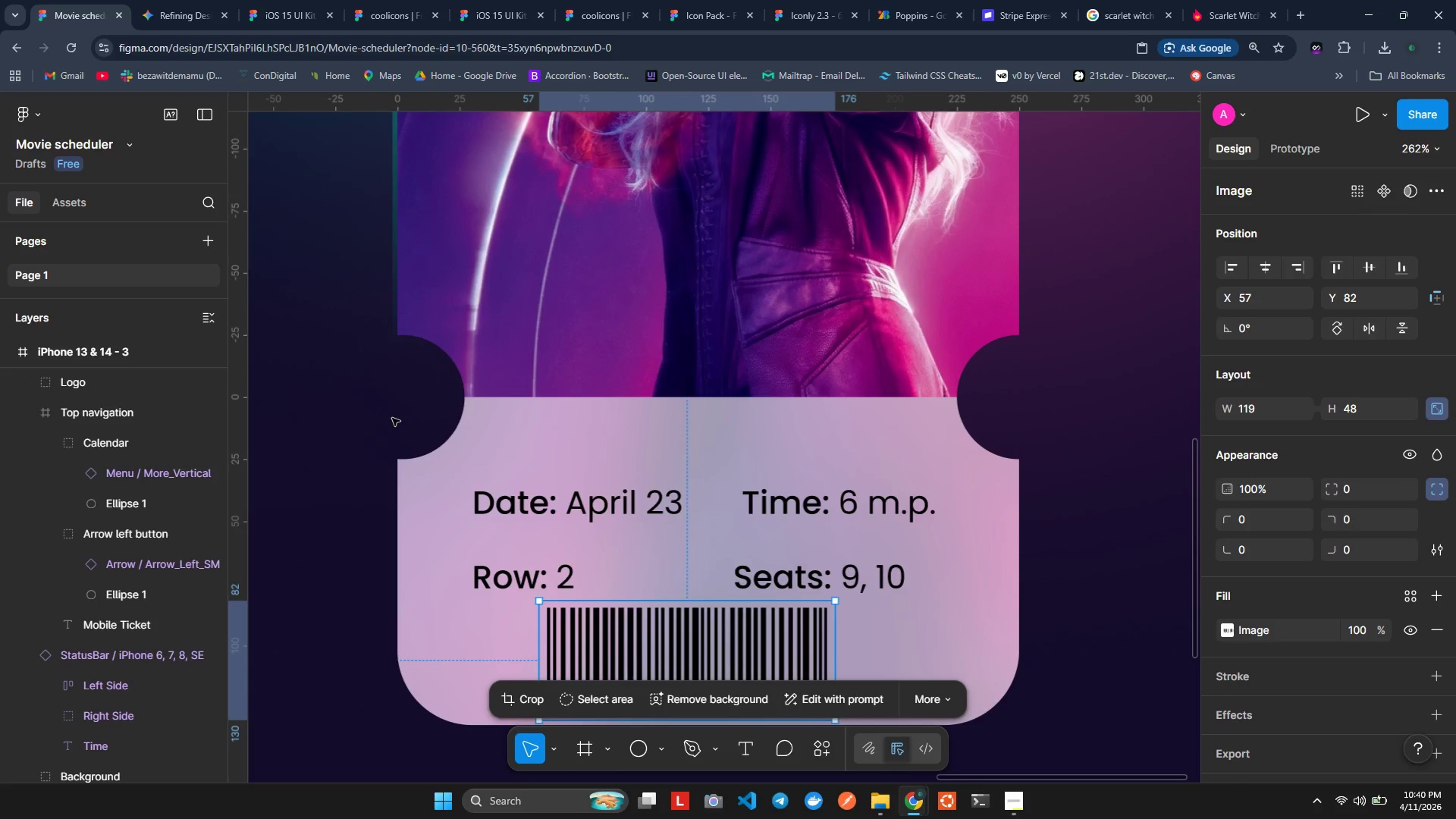 
scroll: coordinate [392, 418], scroll_direction: down, amount: 2.0
 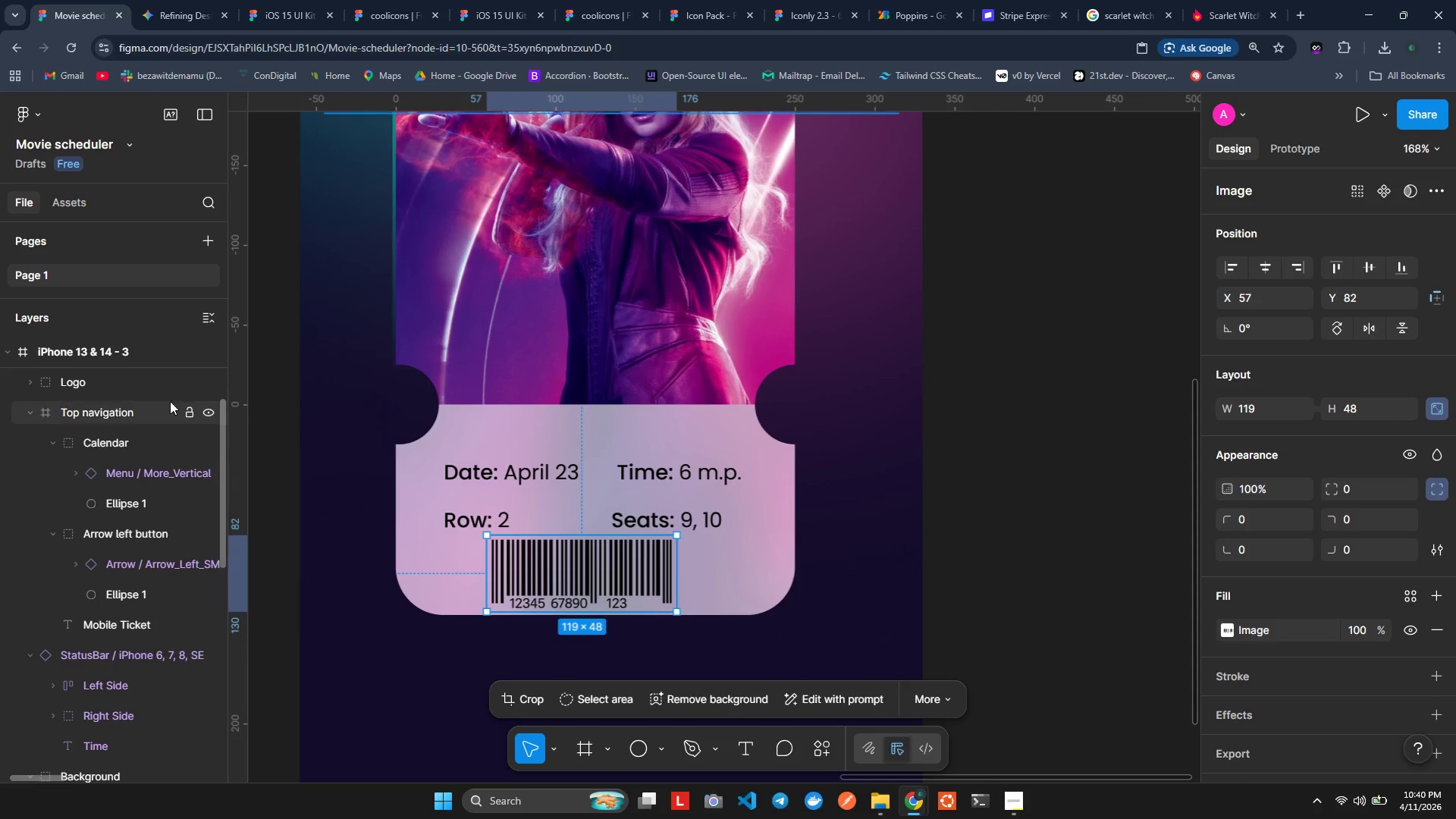 
scroll: coordinate [131, 453], scroll_direction: up, amount: 3.0
 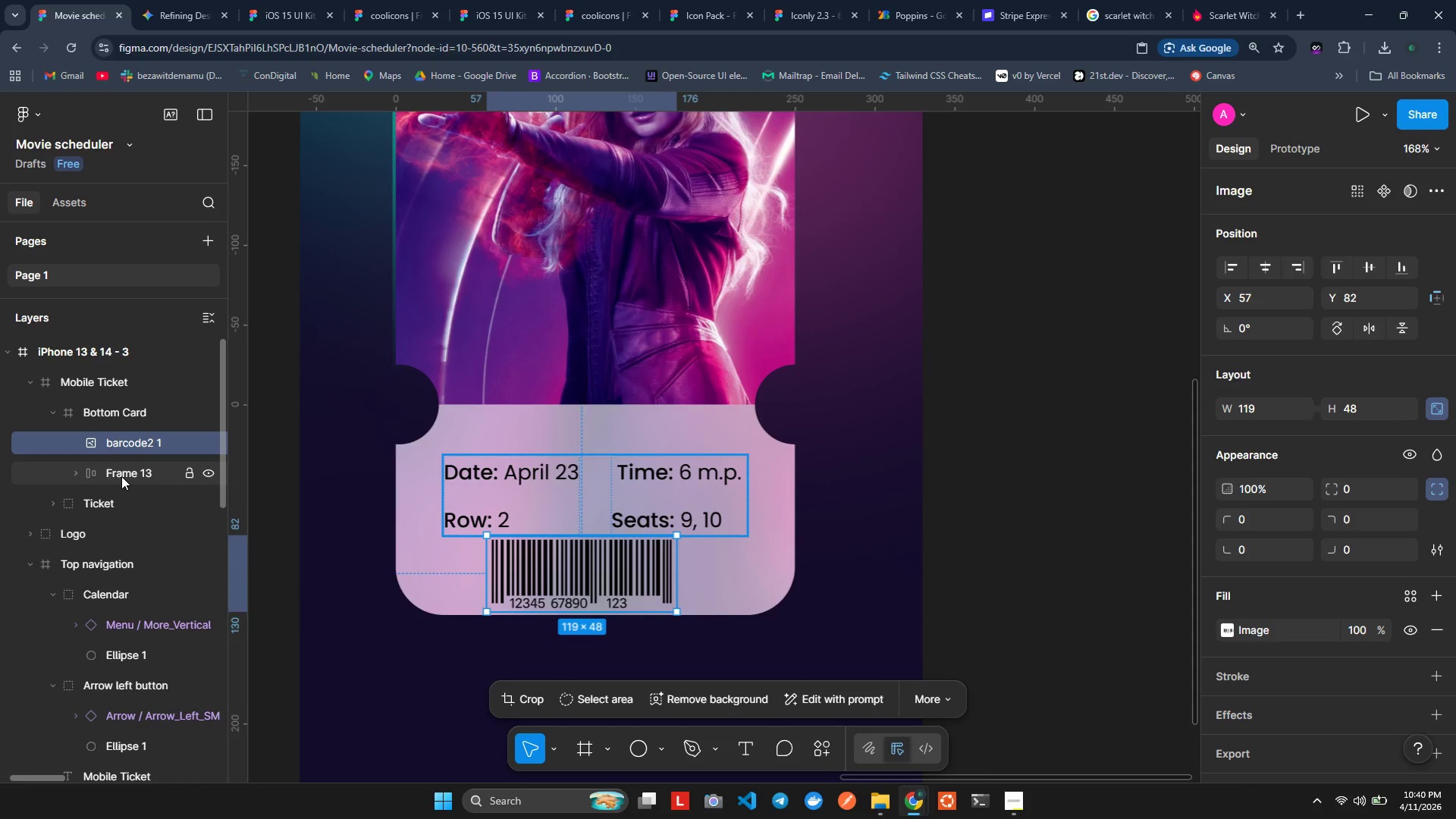 
key(Control+ControlLeft)
 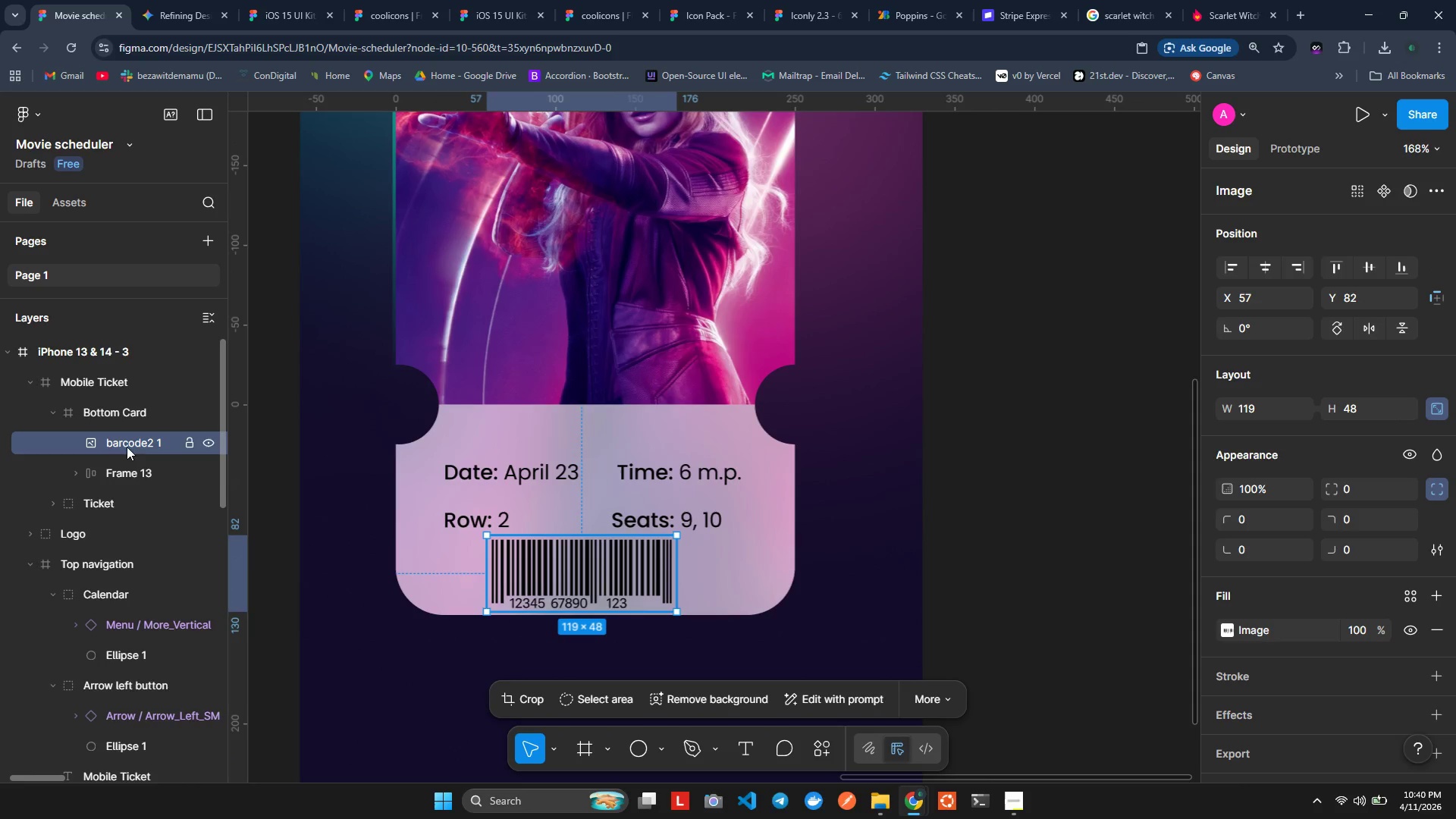 
hold_key(key=ControlLeft, duration=1.38)
 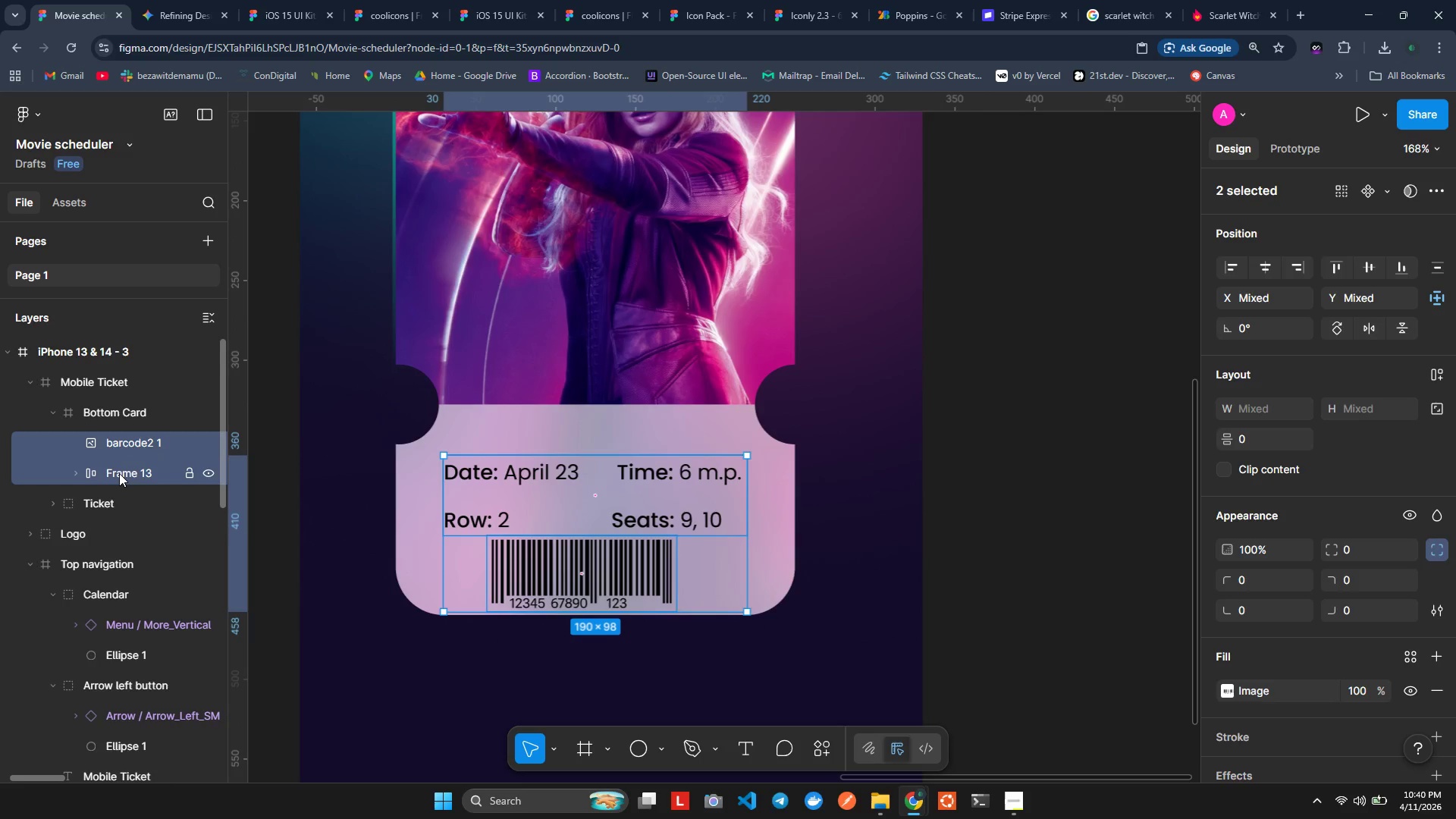 
hold_key(key=ControlLeft, duration=0.81)
left_click([119, 473])
 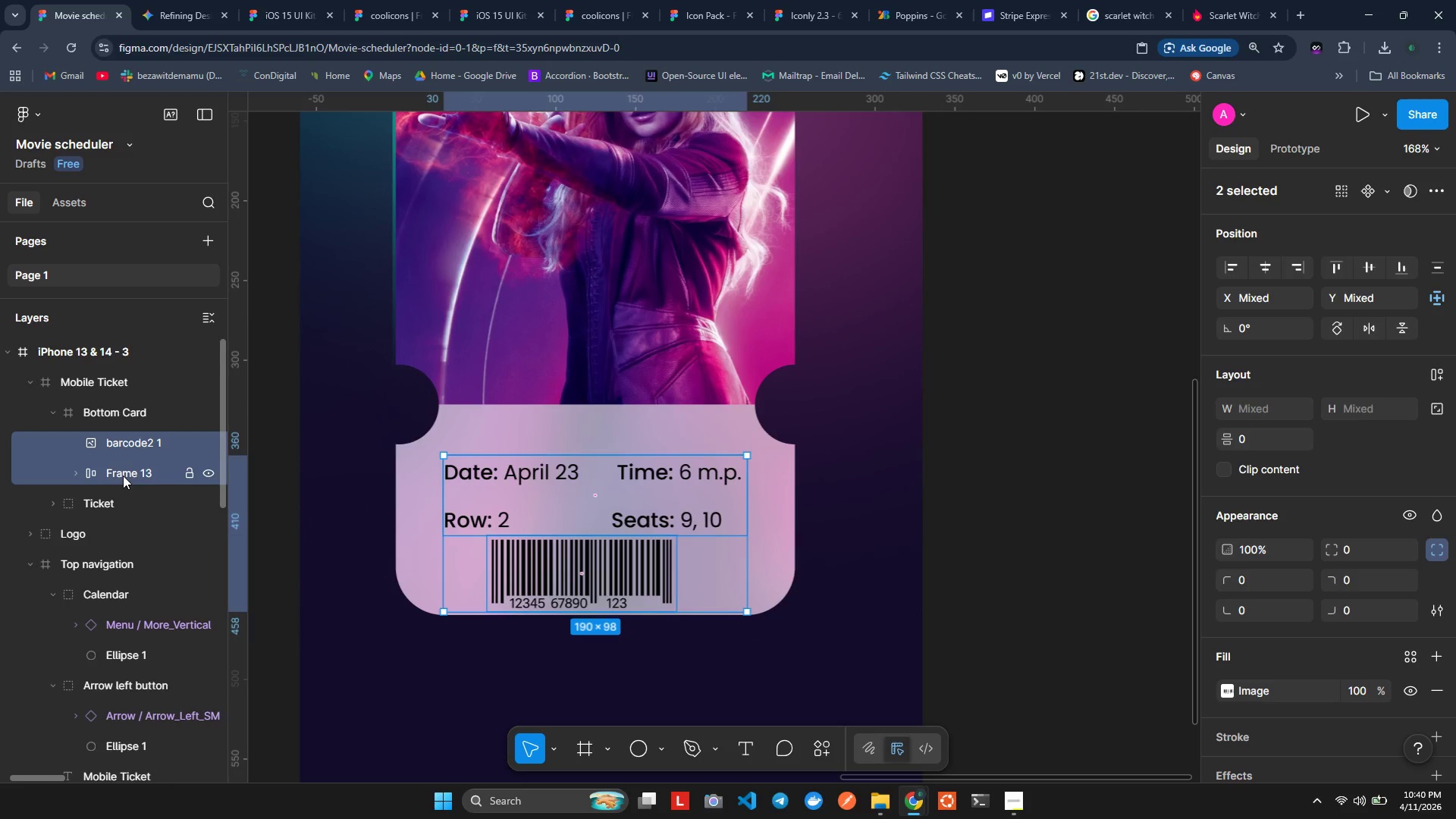 
wait(8.22)
 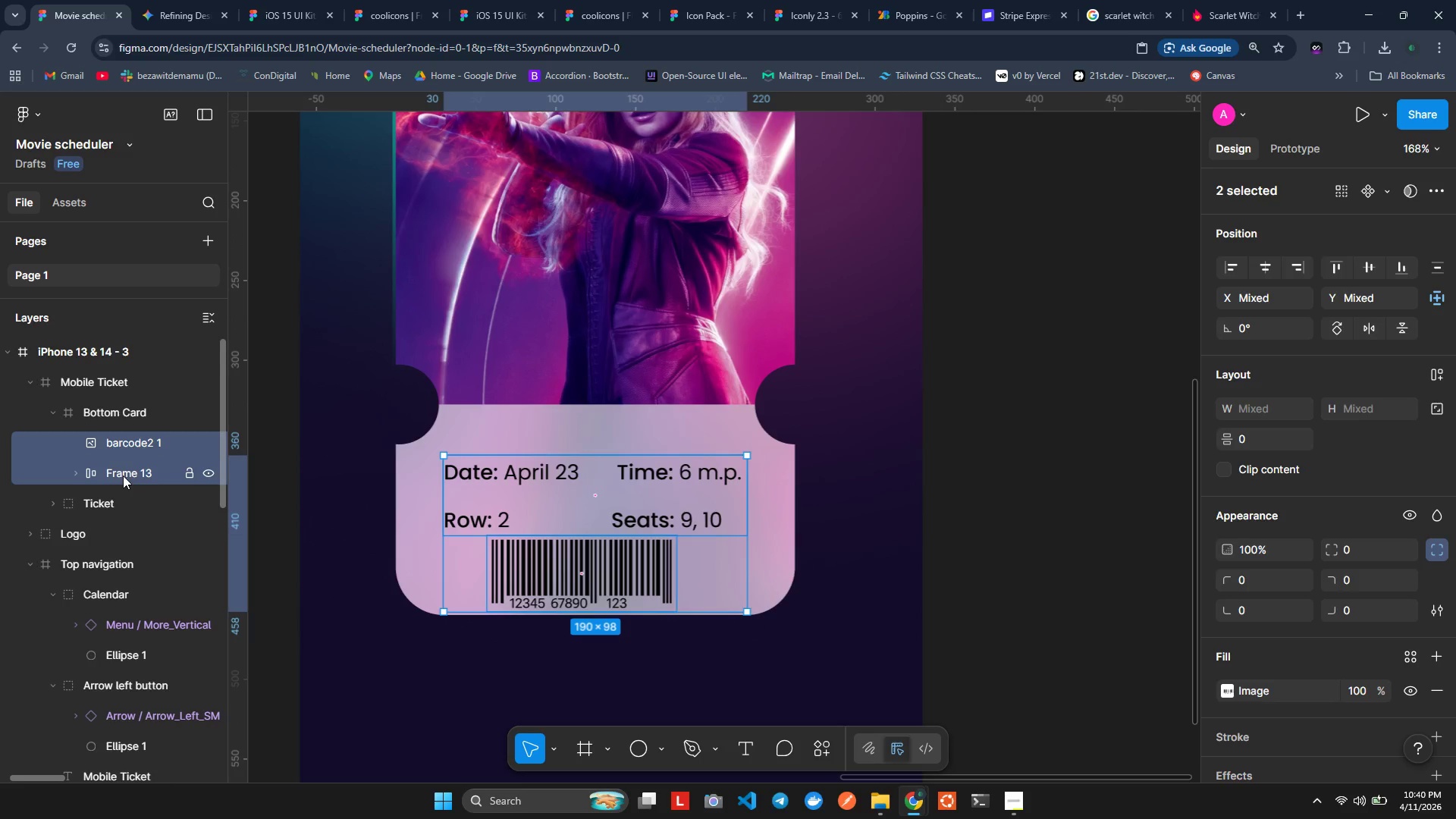 
key(Shift+A)
 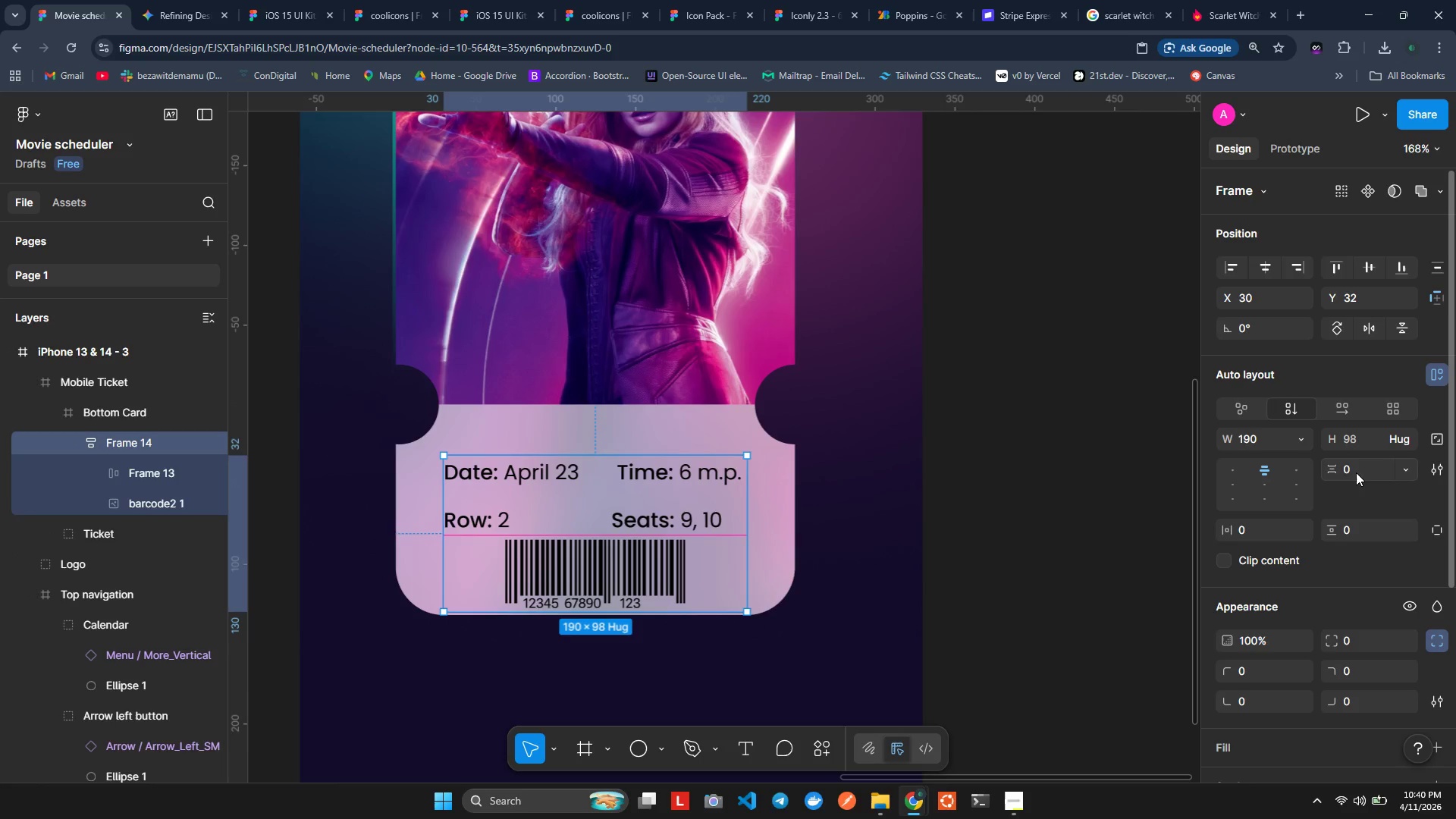 
wait(13.89)
 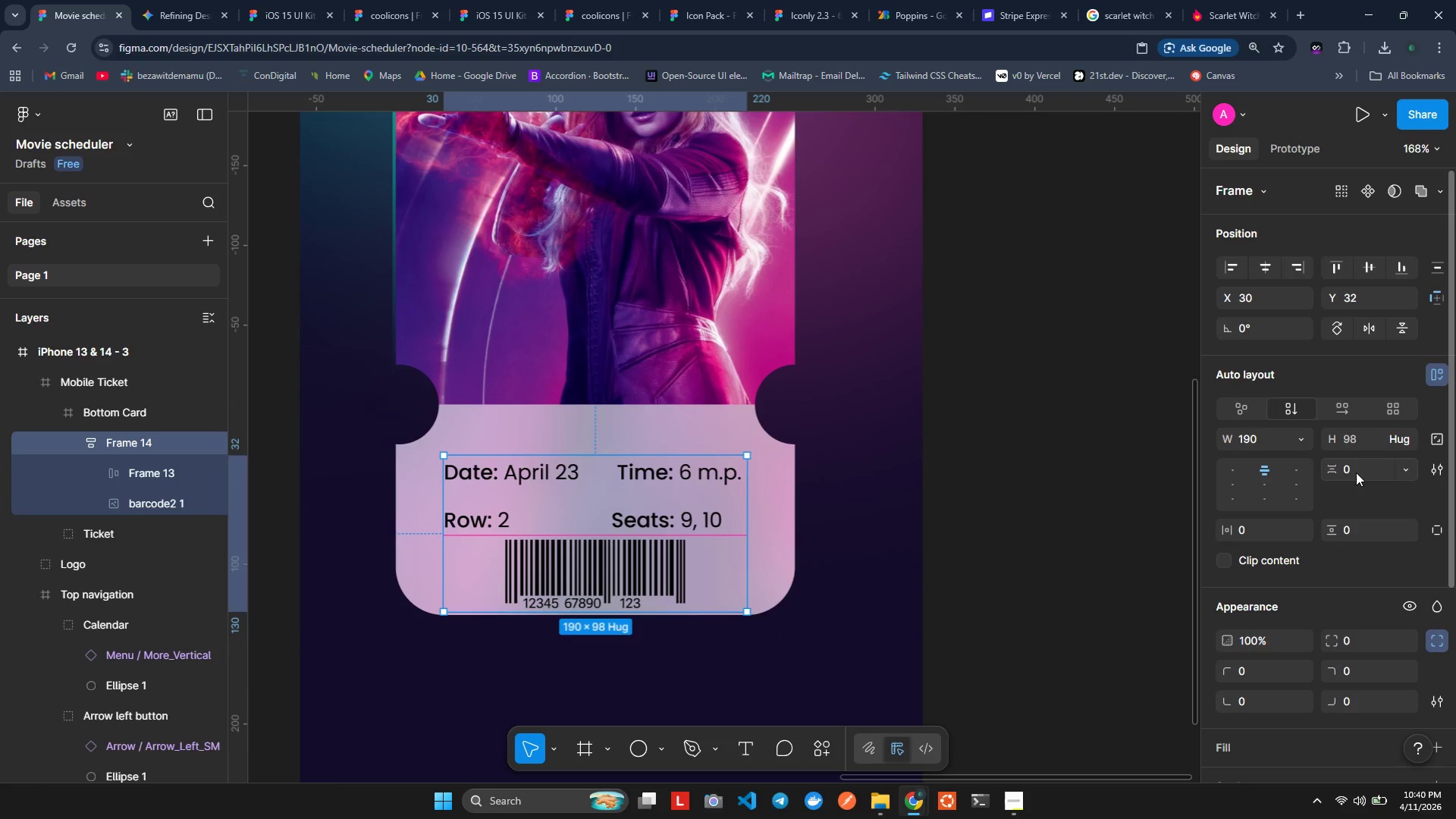 
type(10)
 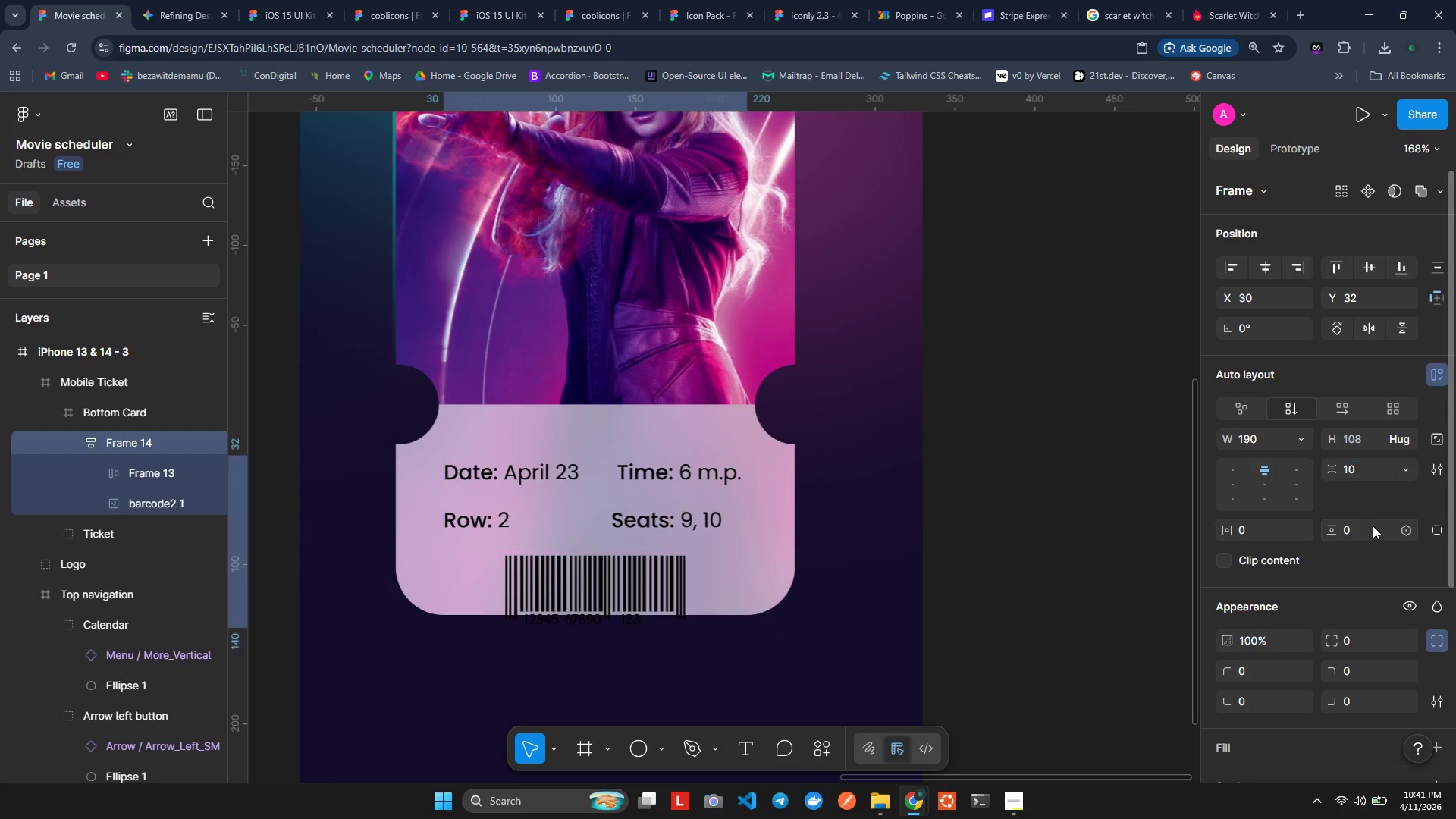 
key(Enter)
 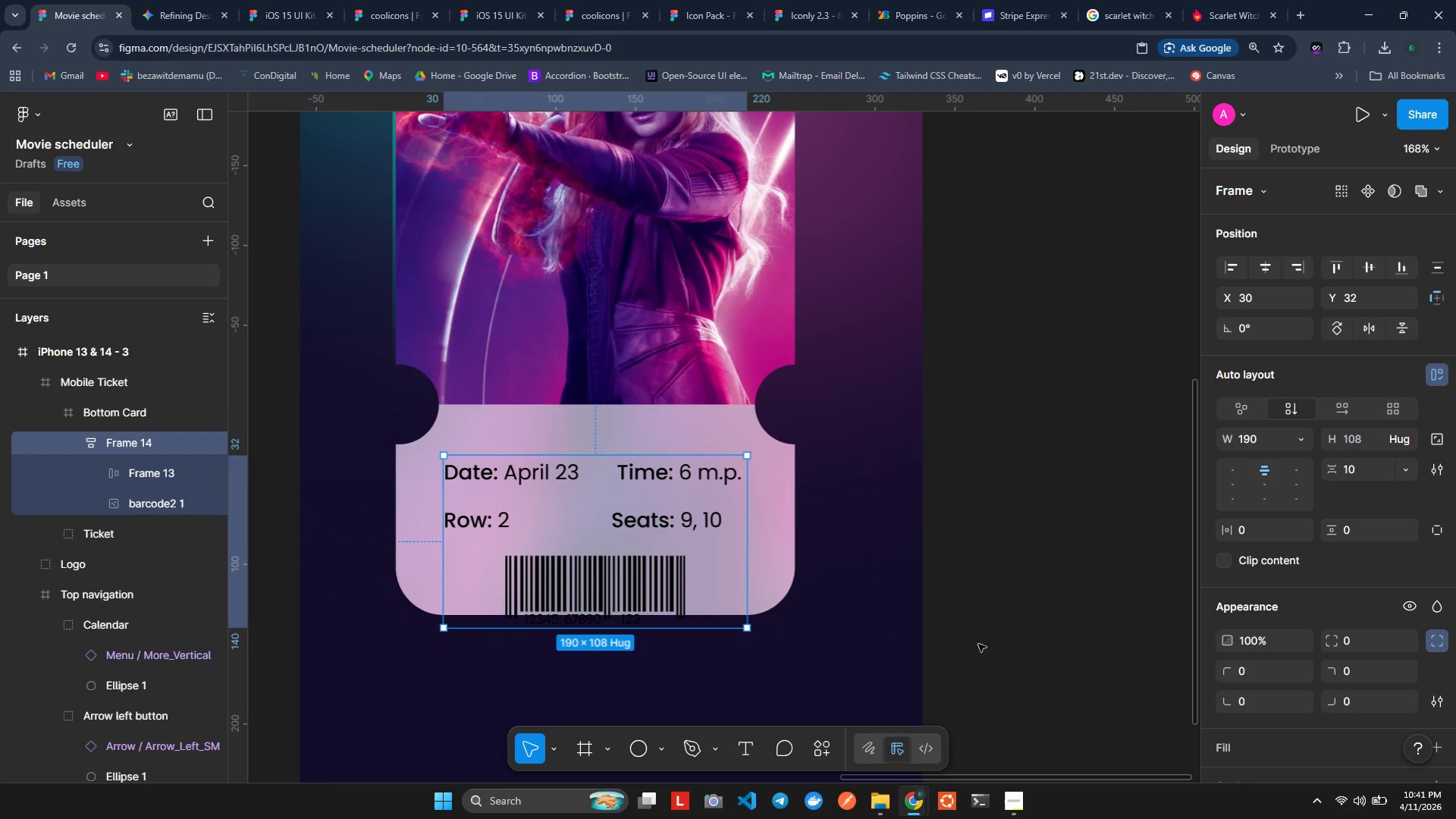 
key(ArrowUp)
 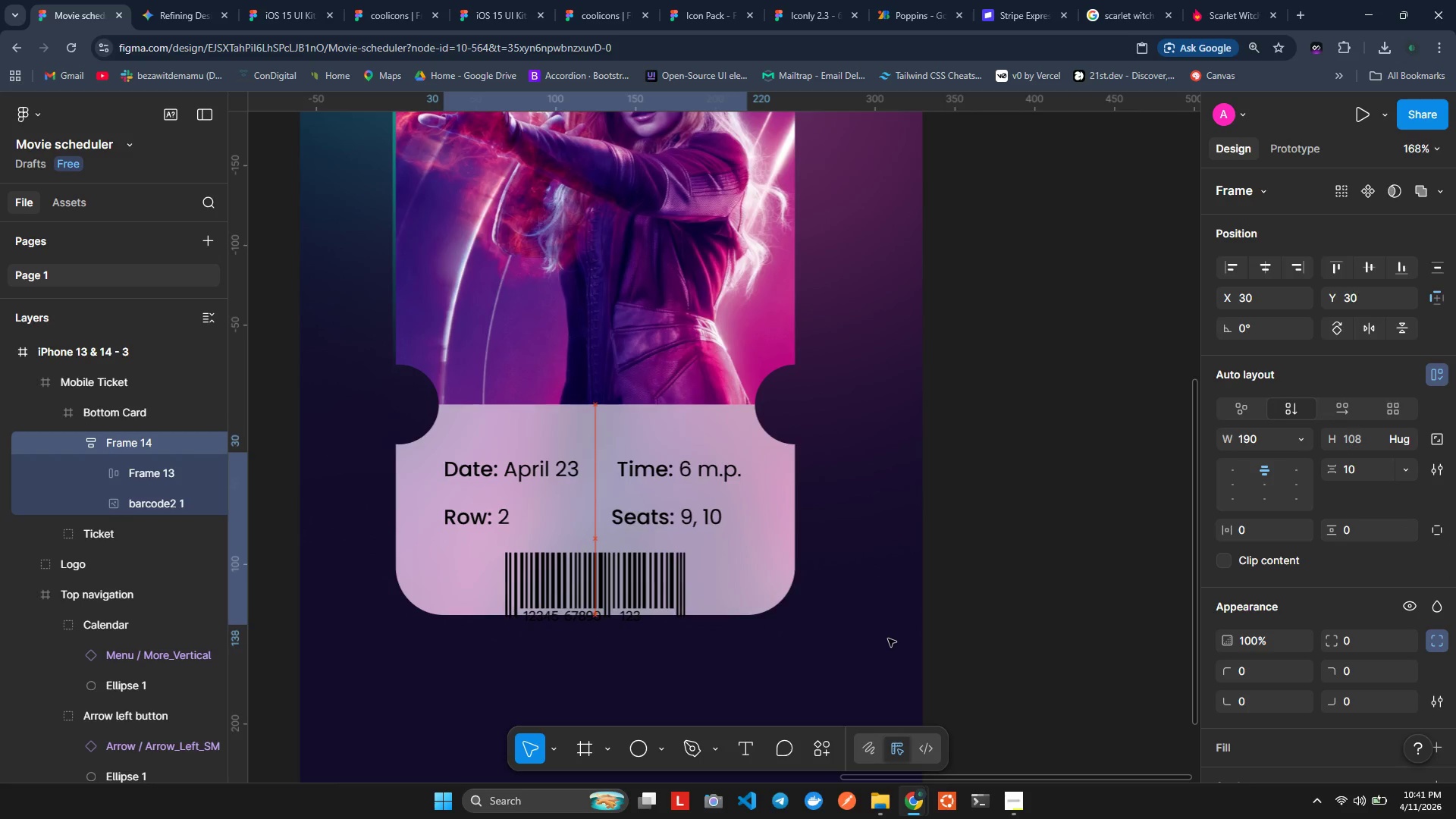 
key(ArrowUp)
 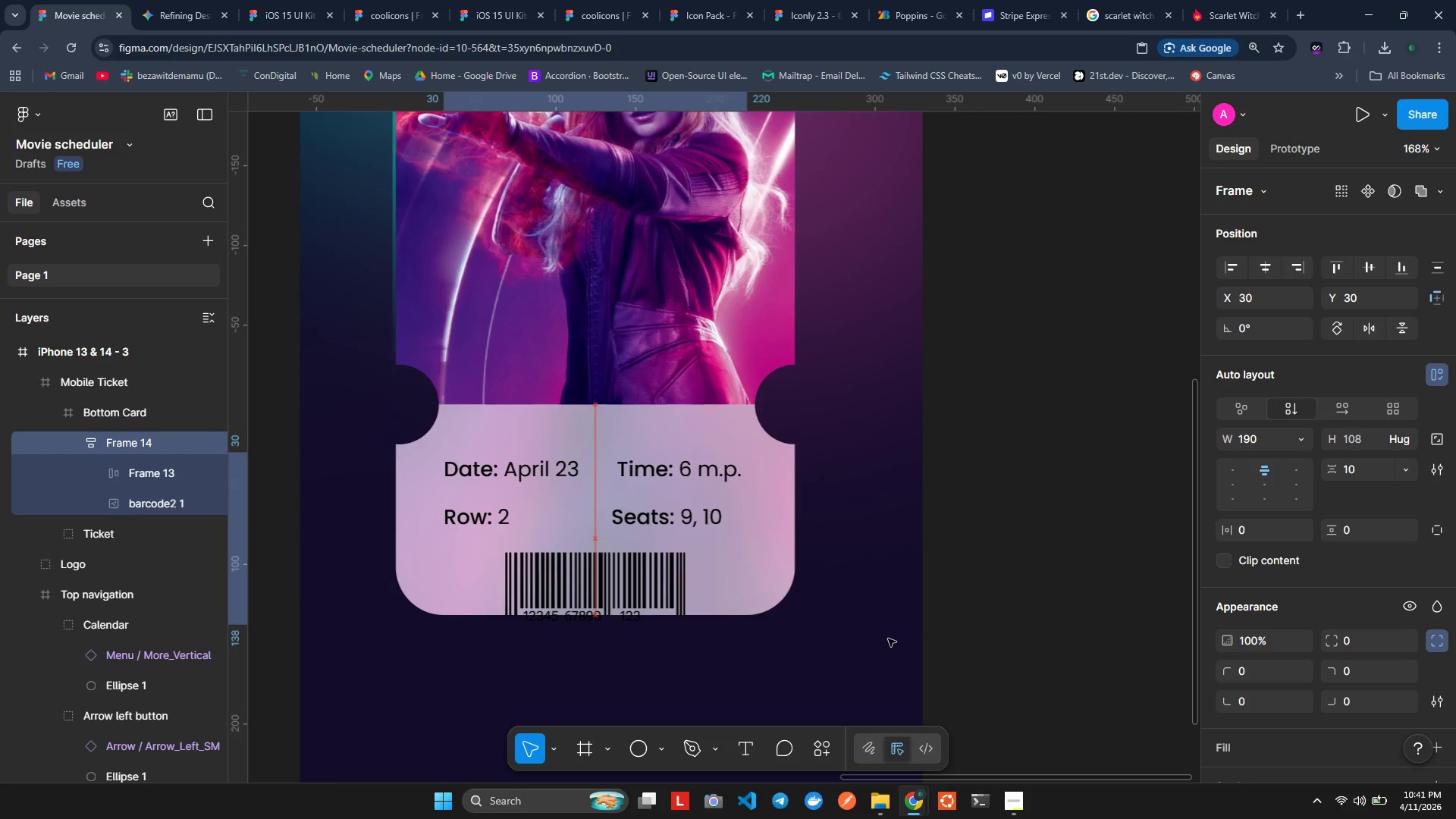 
key(ArrowUp)
 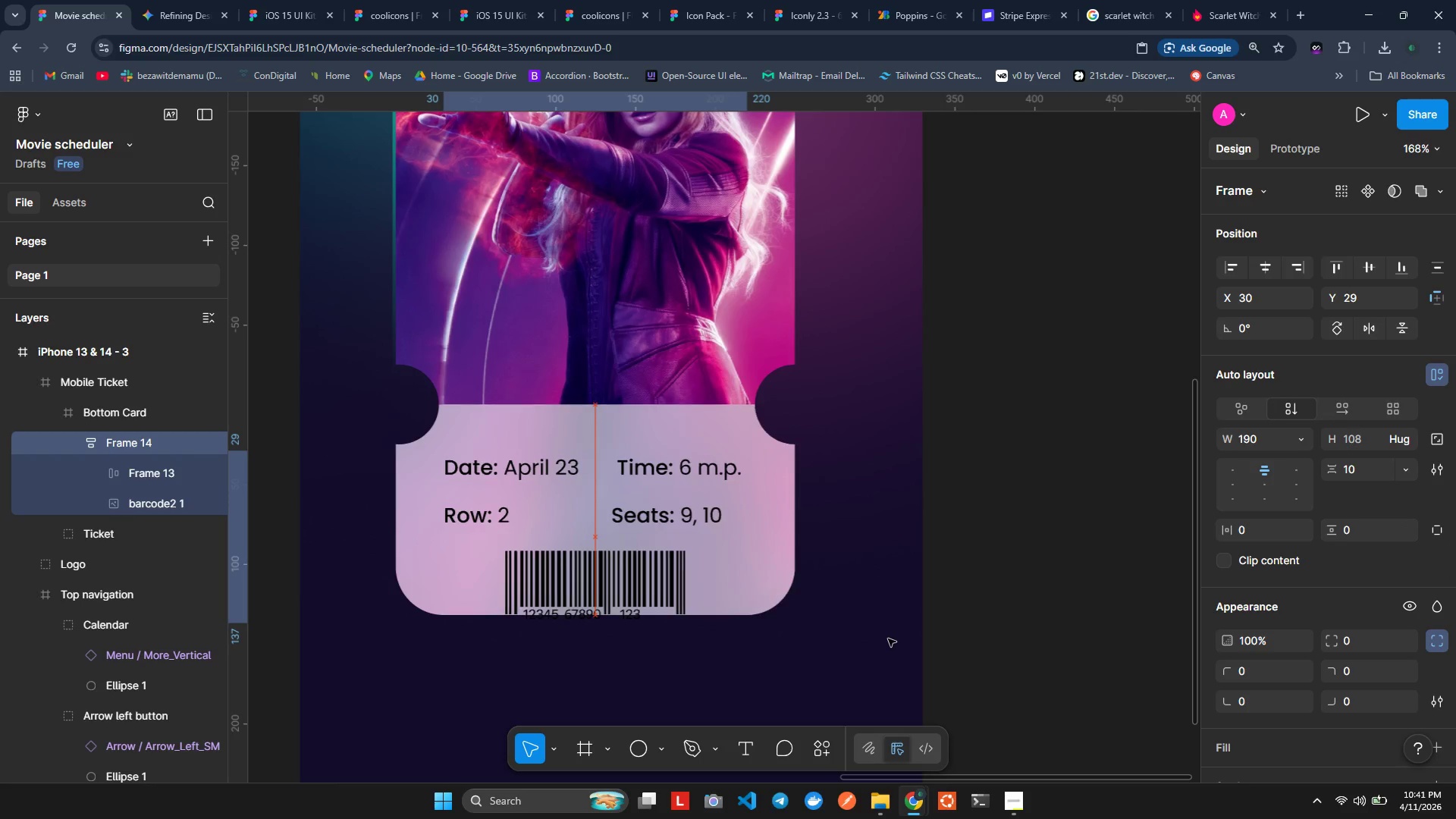 
key(ArrowUp)
 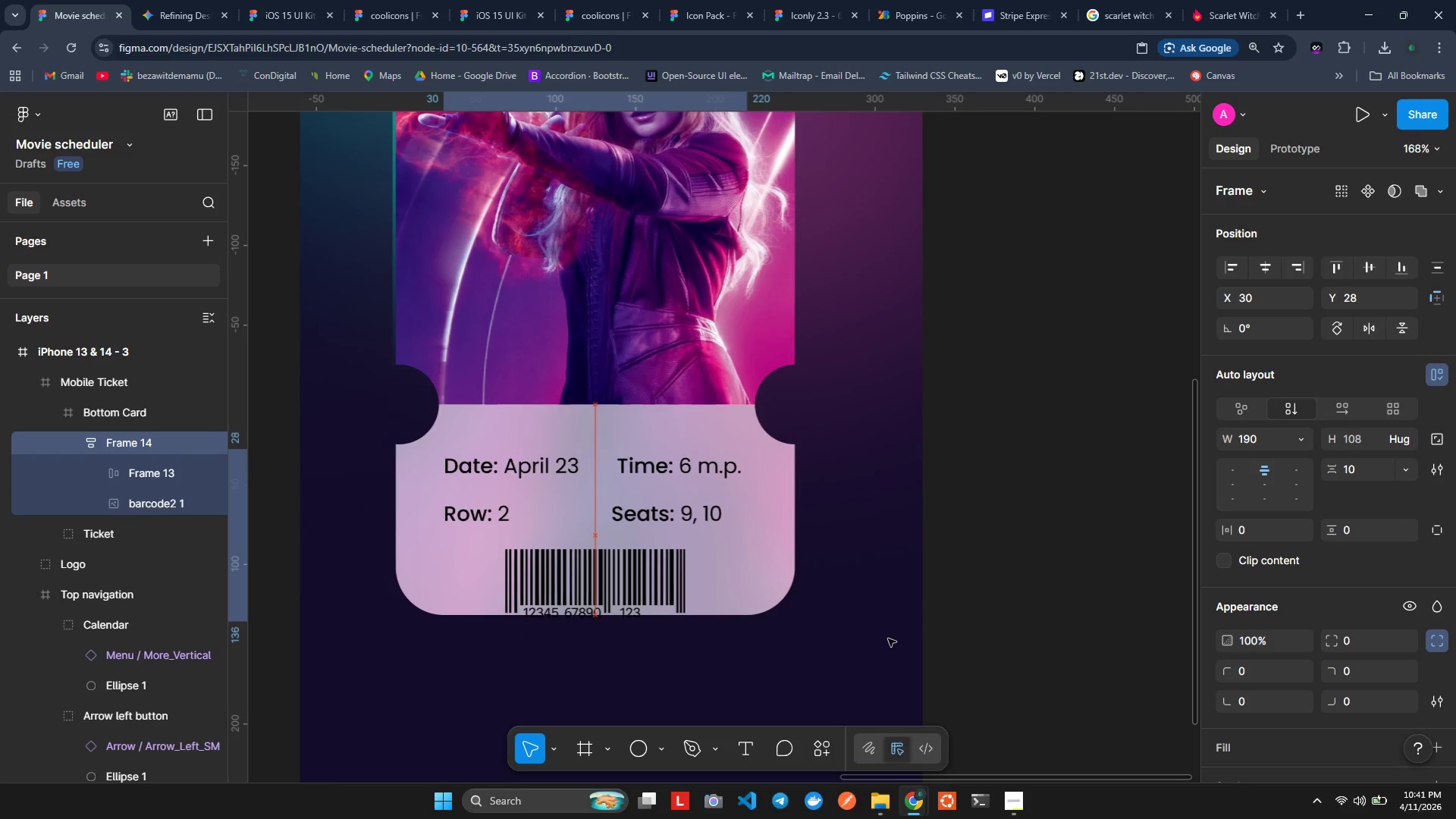 
key(ArrowUp)
 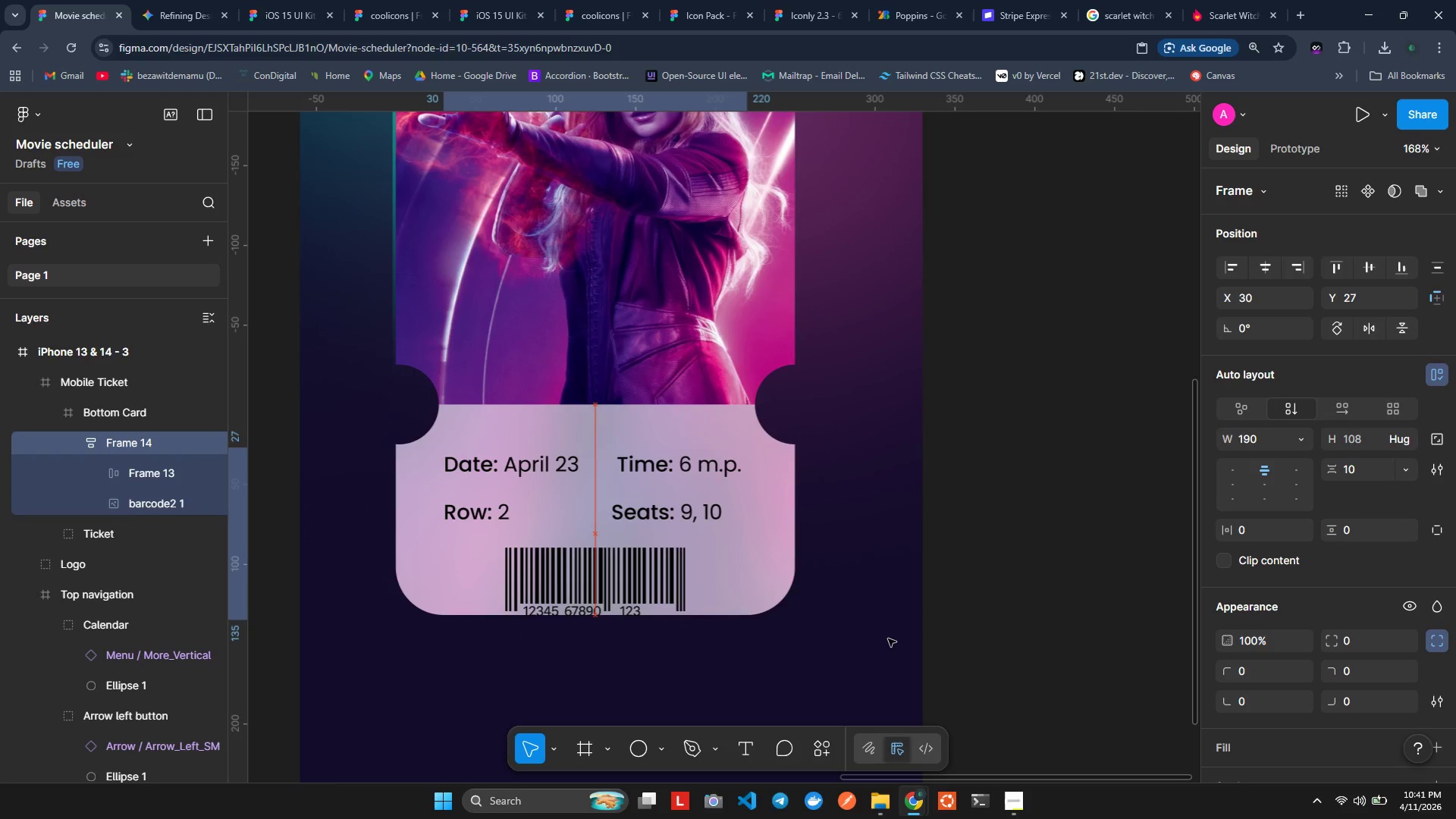 
key(ArrowUp)
 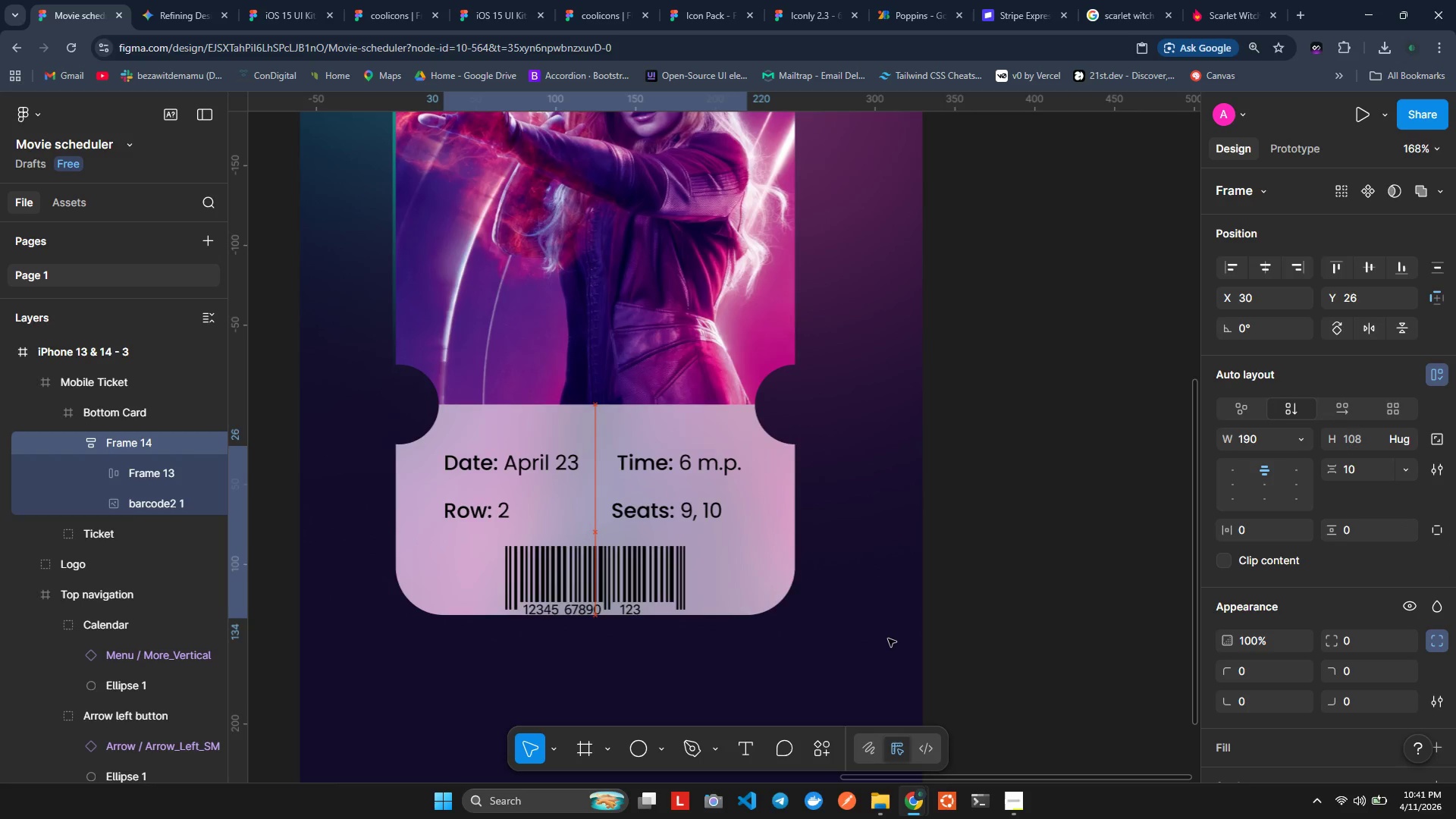 
key(ArrowUp)
 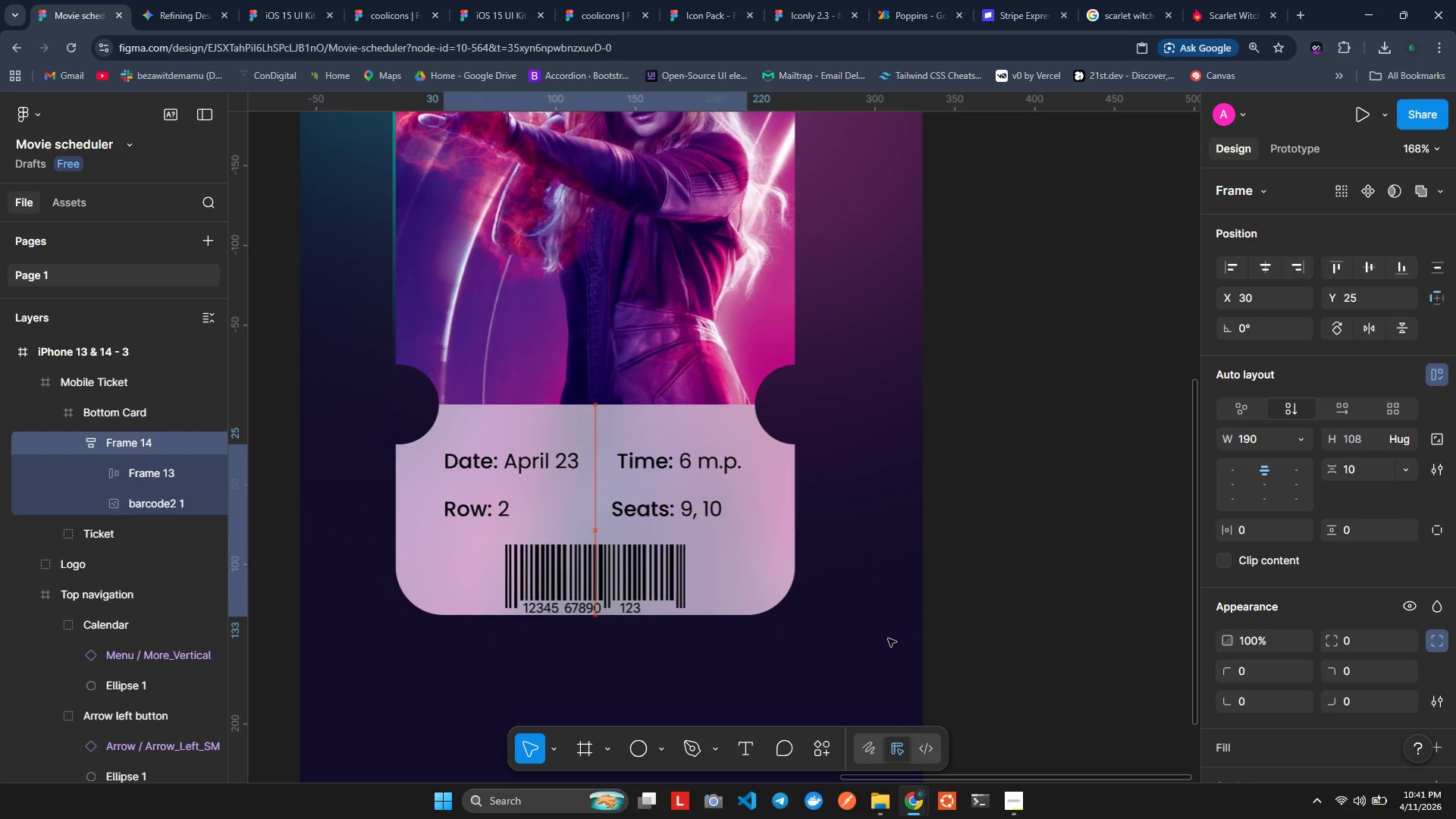 
key(ArrowUp)
 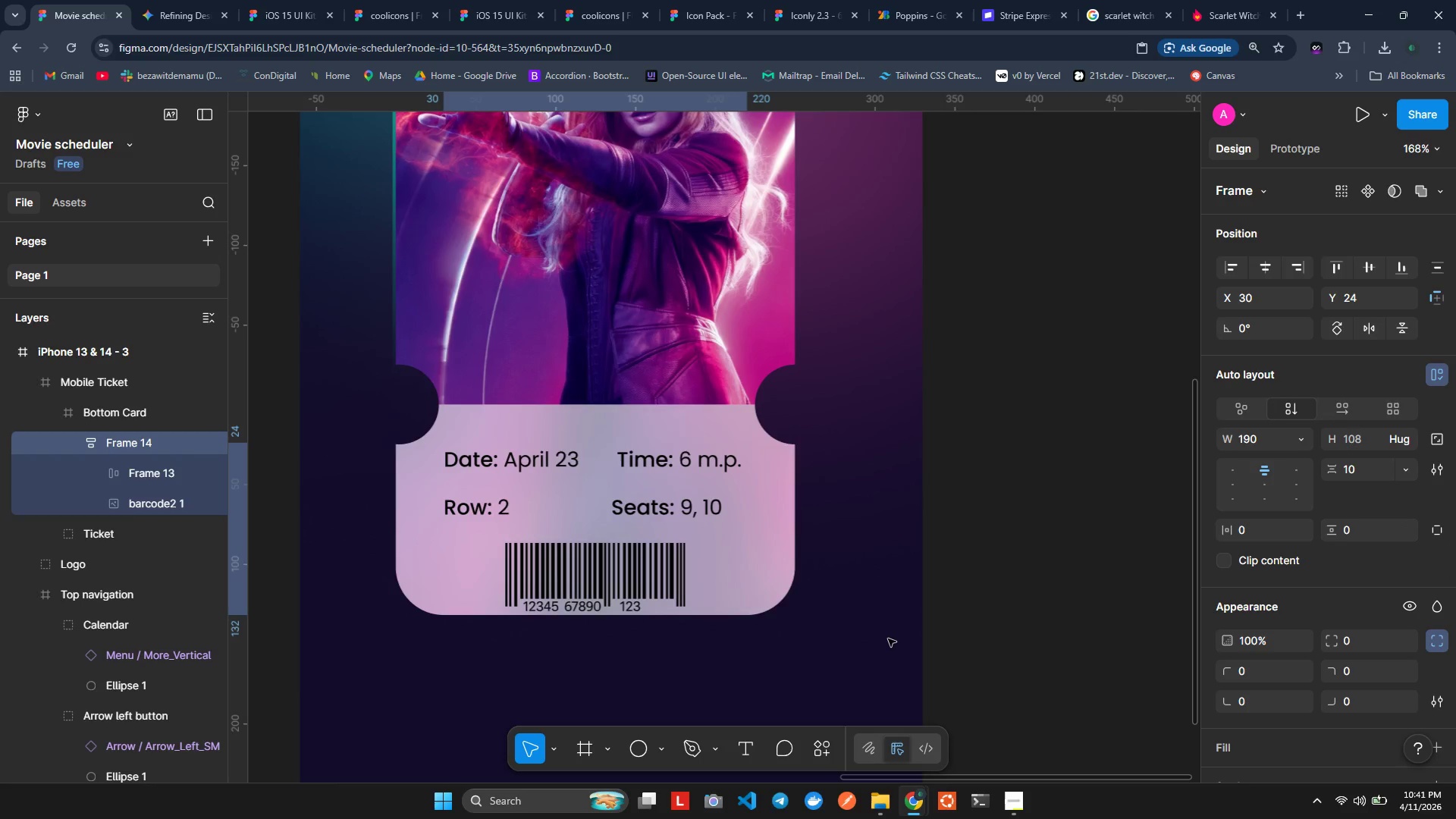 
key(ArrowUp)
 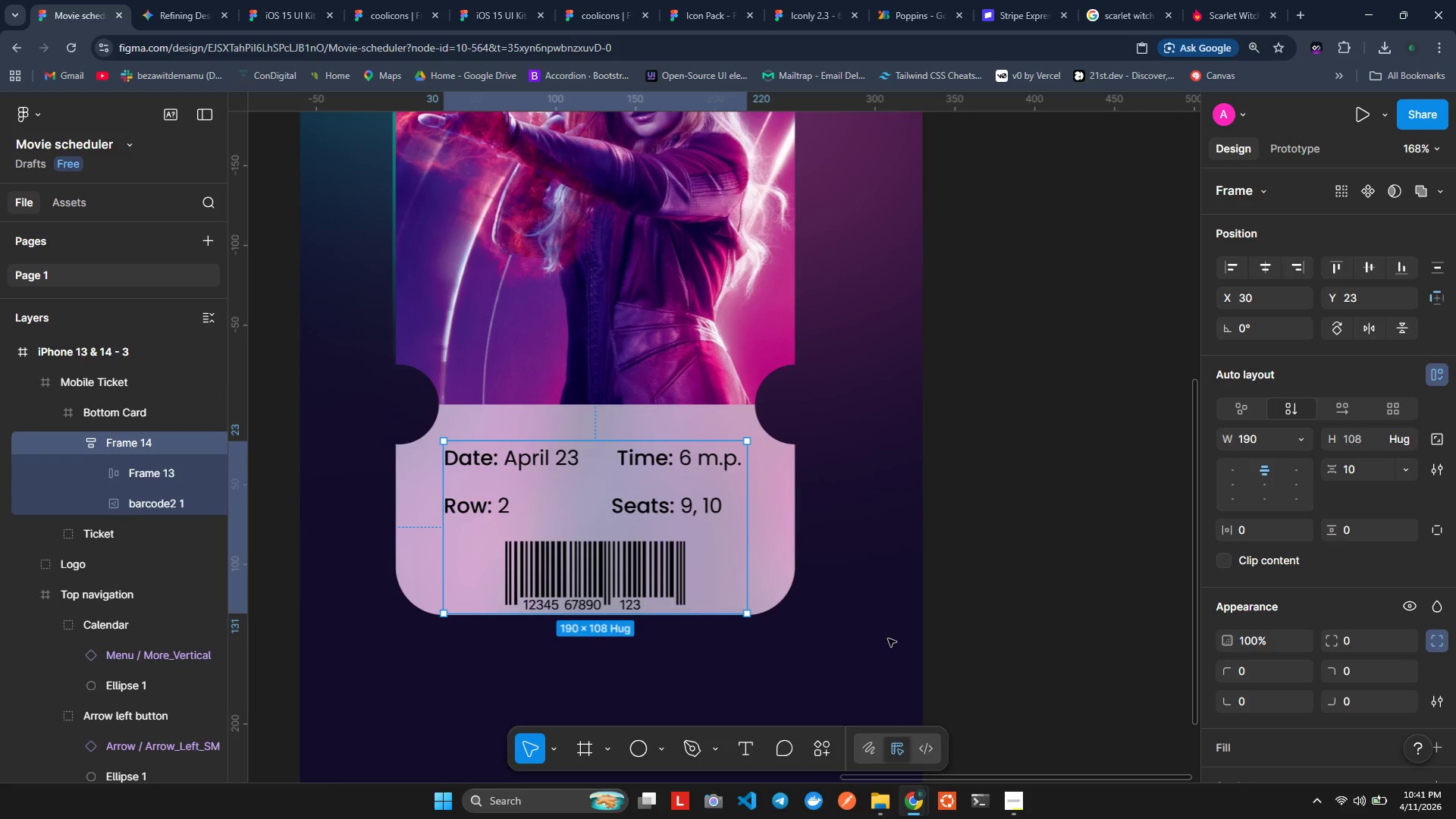 
wait(7.72)
 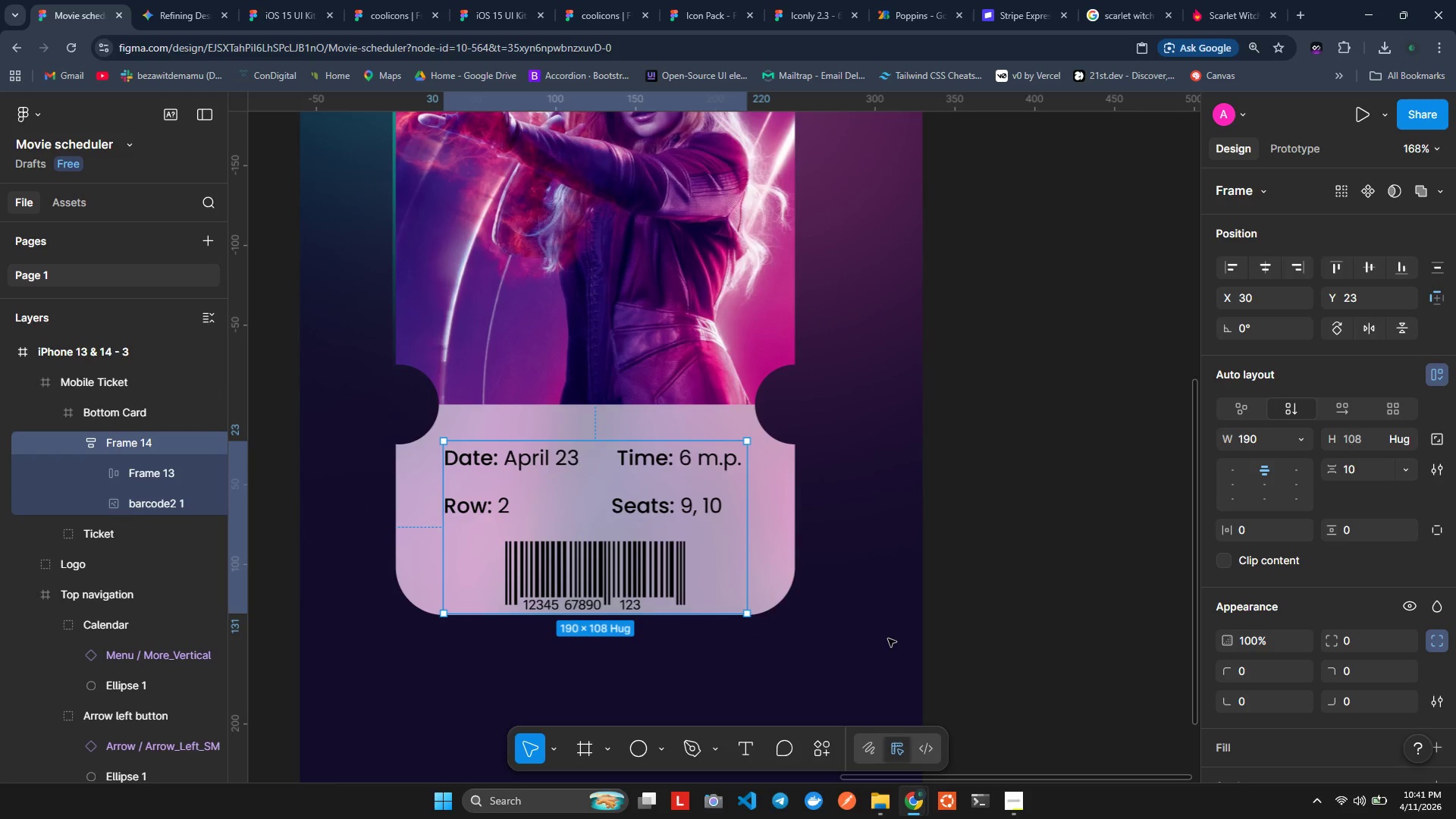 
left_click([1275, 265])
 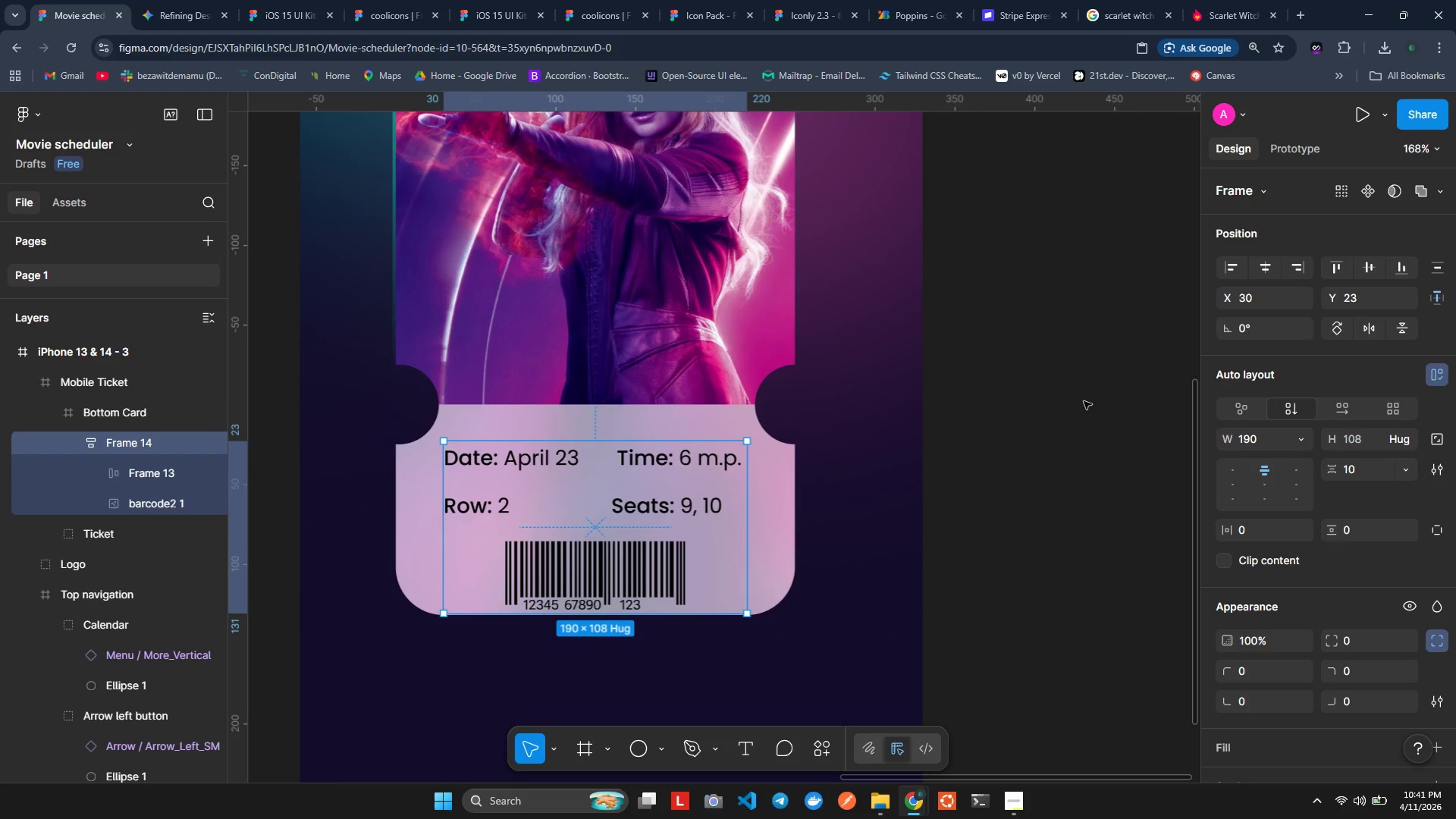 
wait(11.42)
 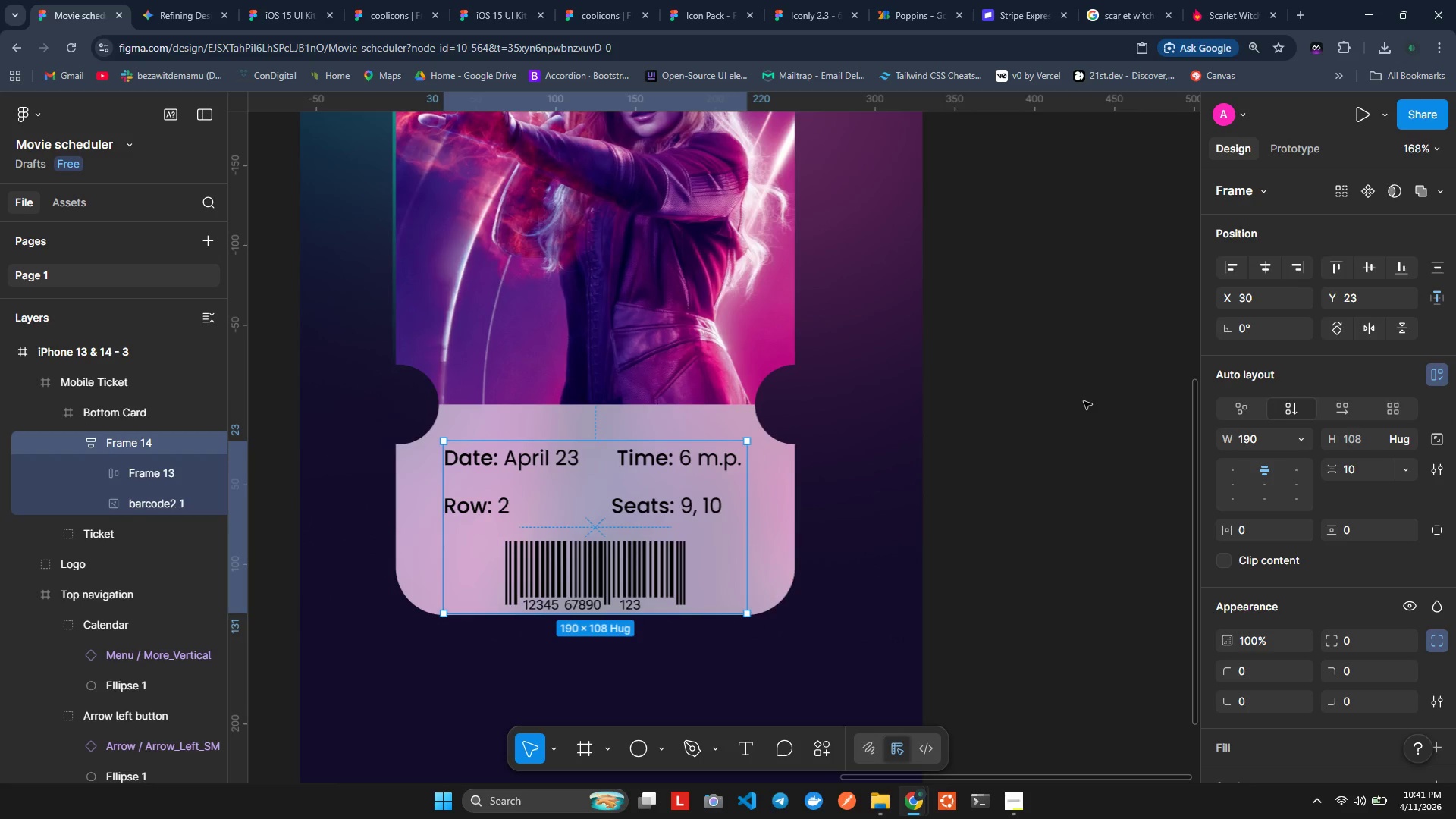 
left_click([1046, 488])
 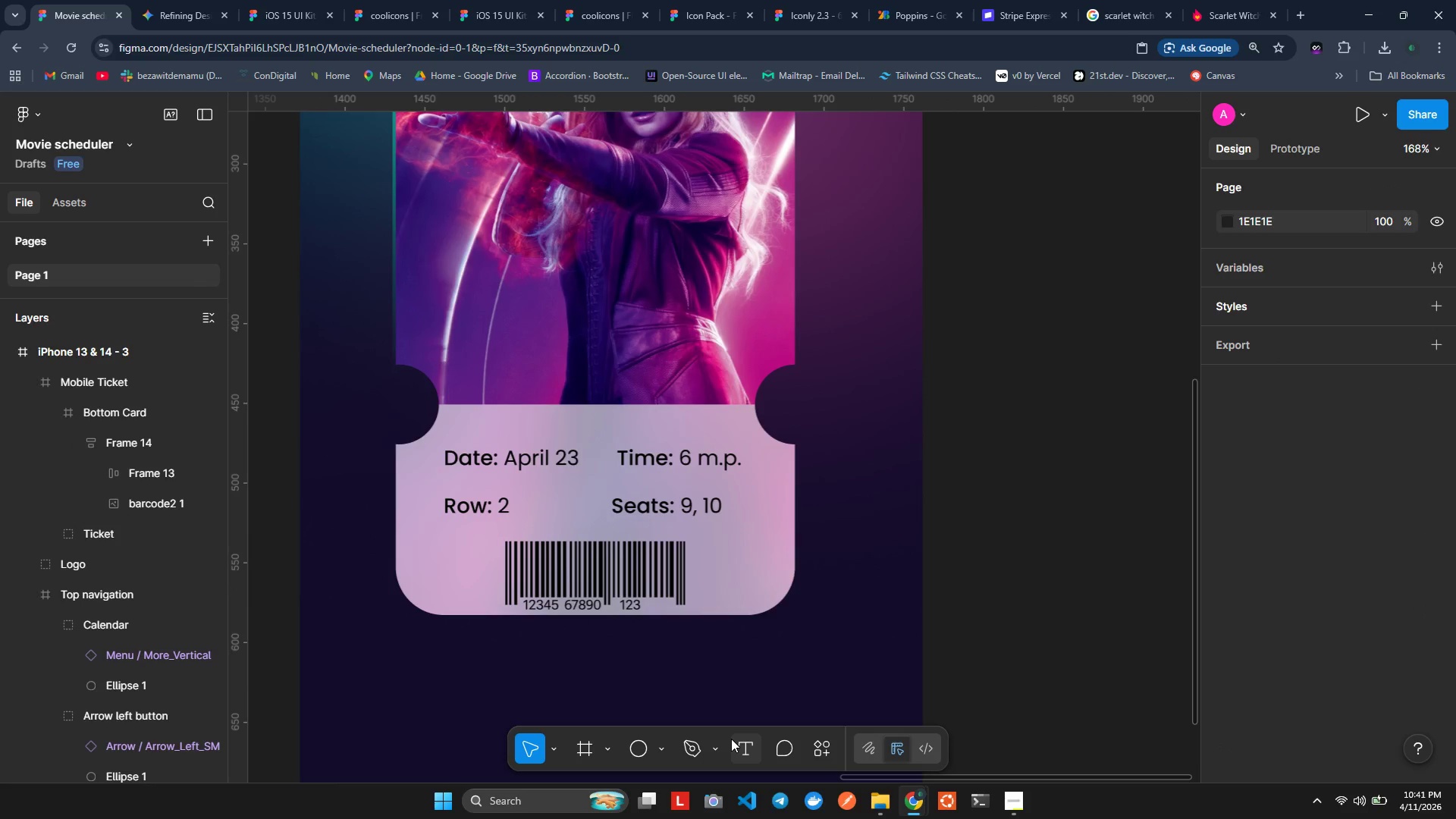 
wait(12.91)
 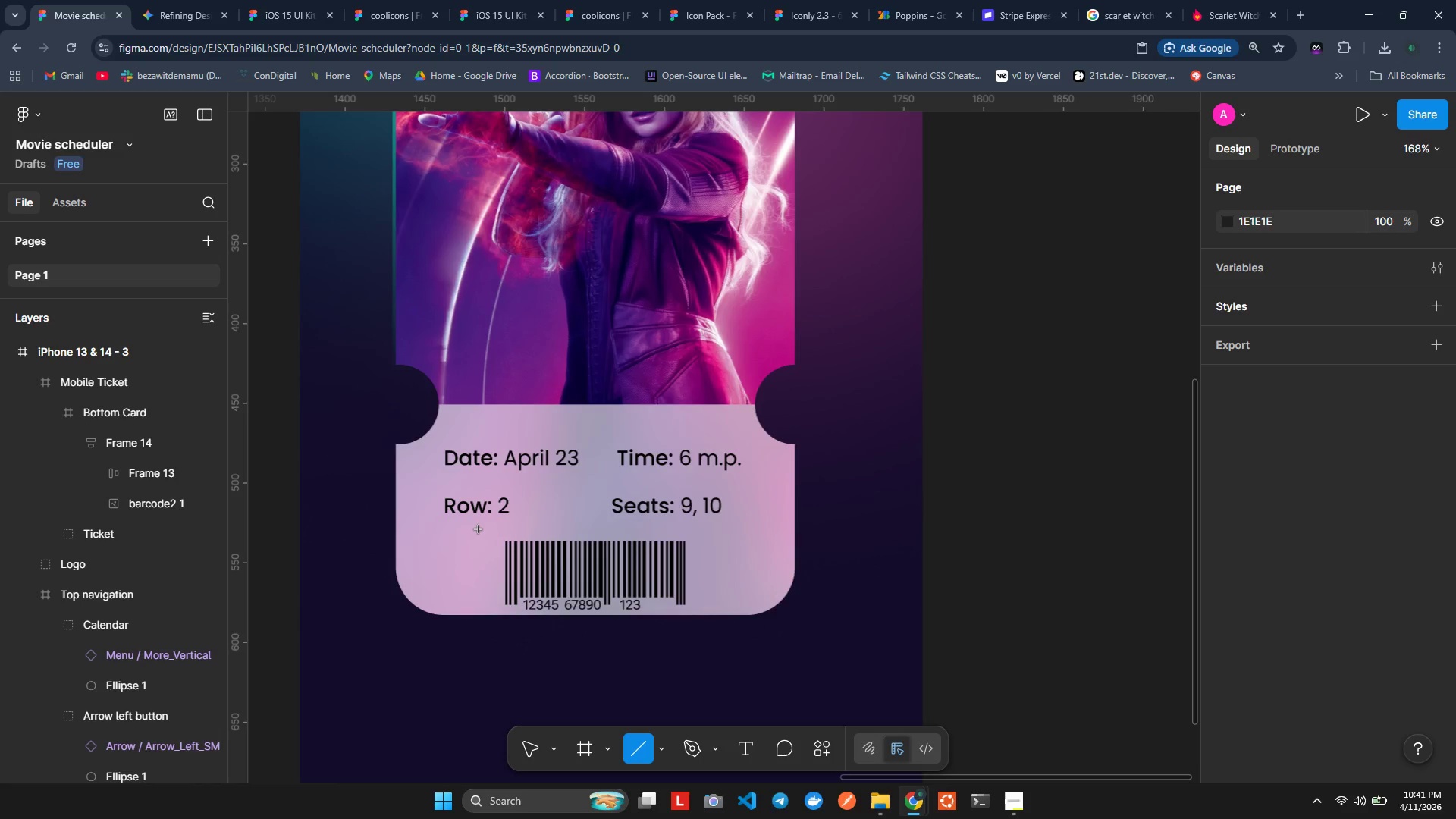 
left_click([440, 406])
 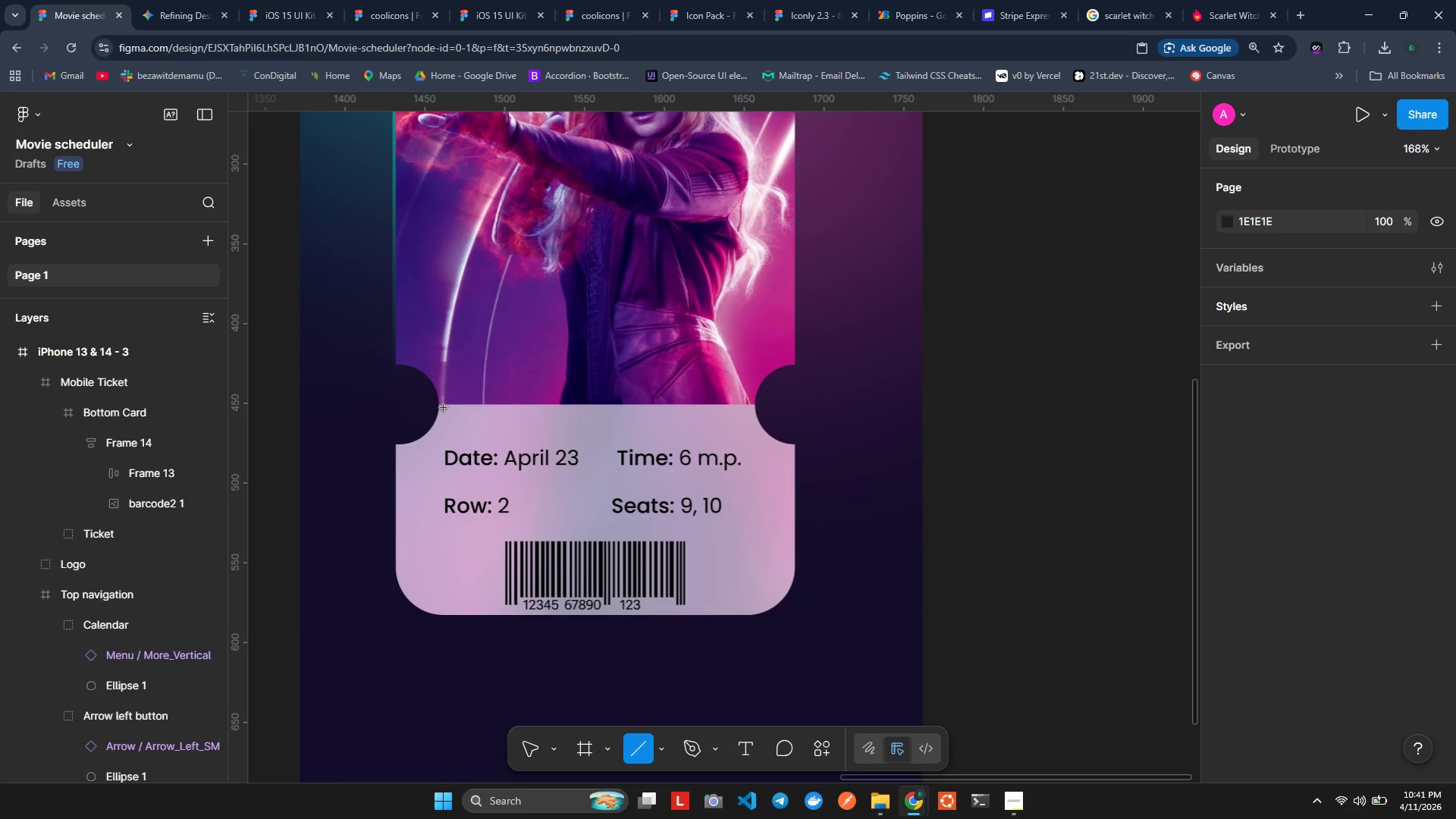 
left_click_drag(start_coordinate=[441, 405], to_coordinate=[753, 404])
 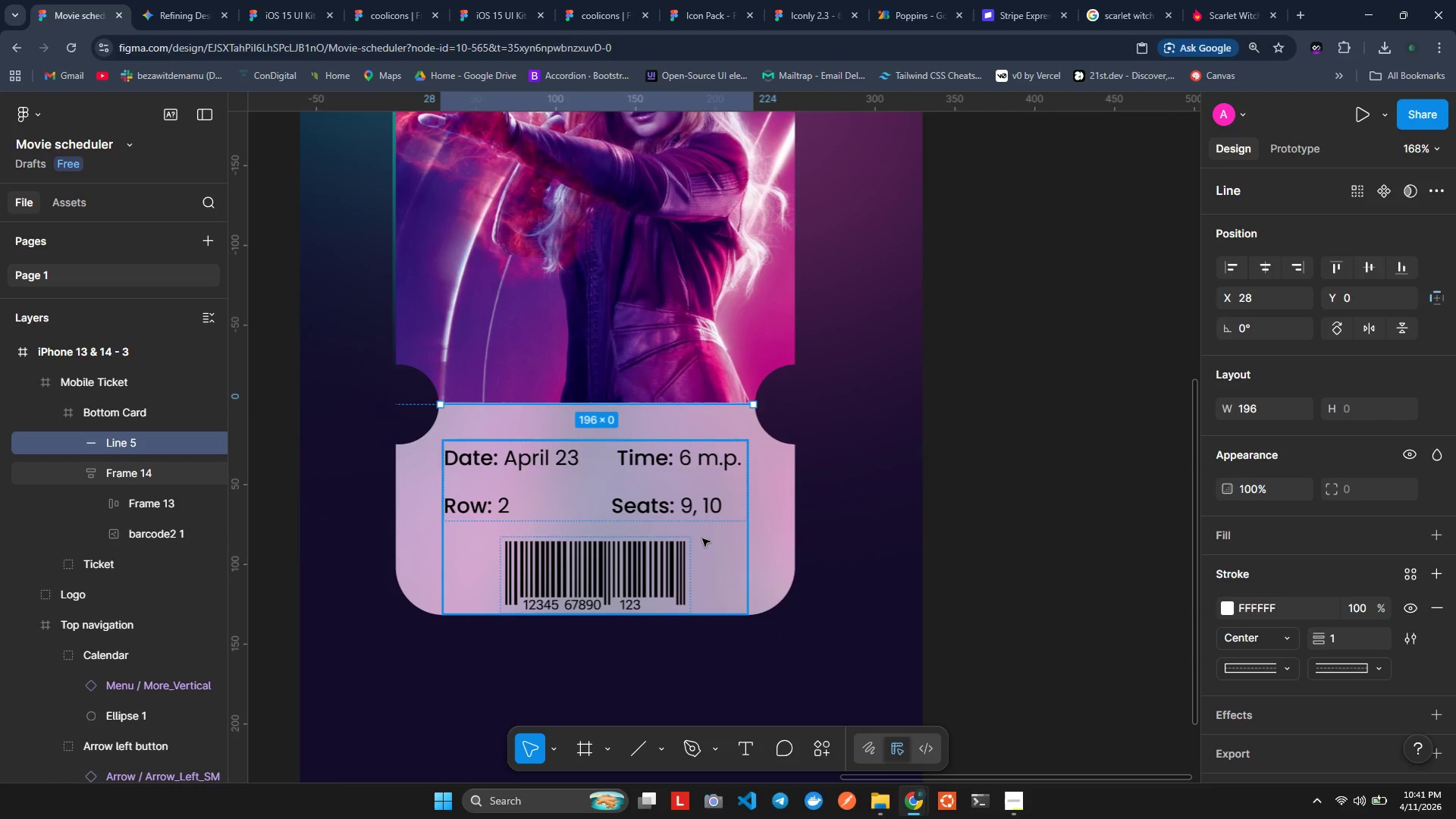 
wait(8.55)
 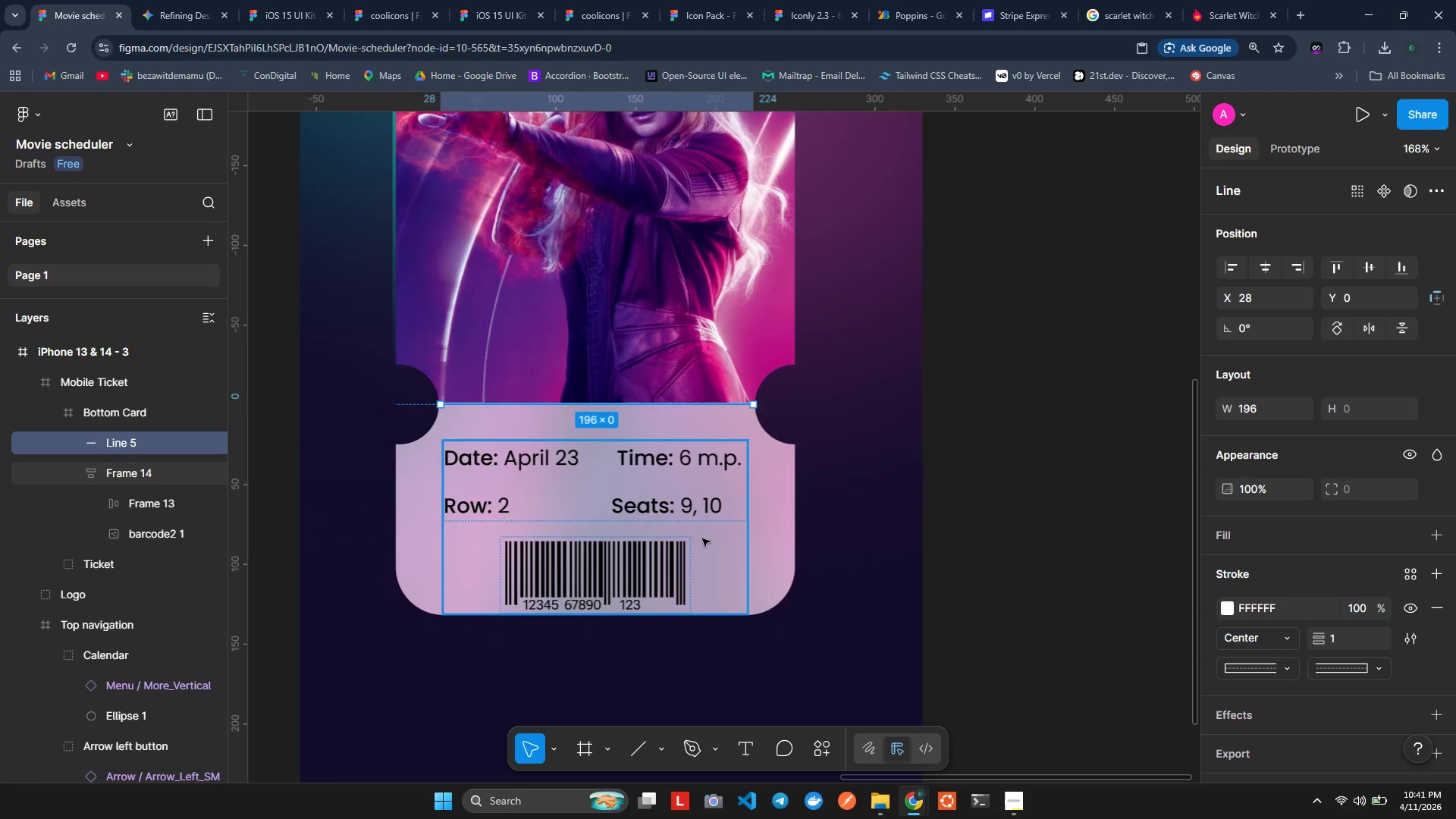 
scroll: coordinate [1439, 580], scroll_direction: down, amount: 4.0
 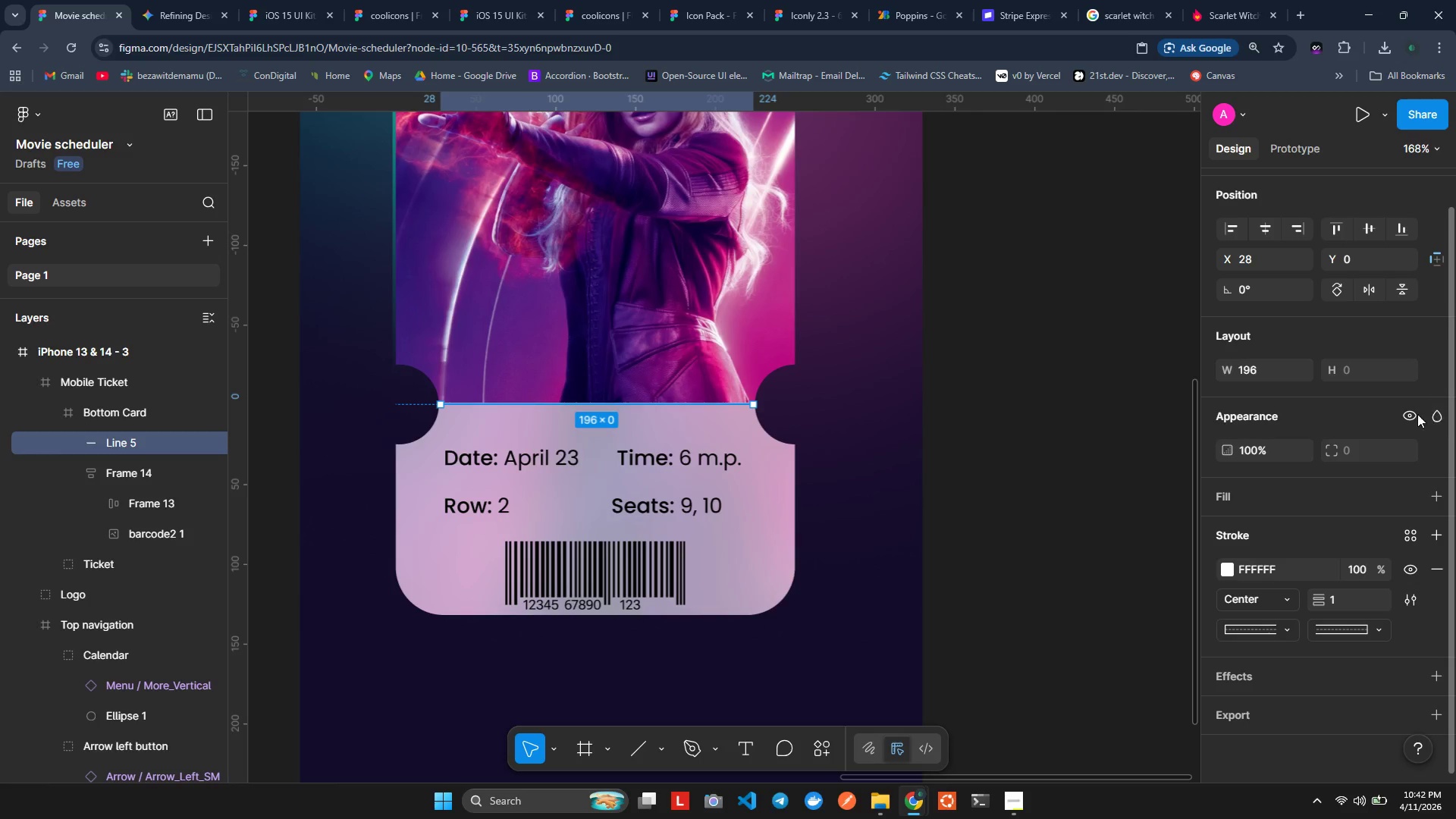 
mouse_move([1436, 496])
 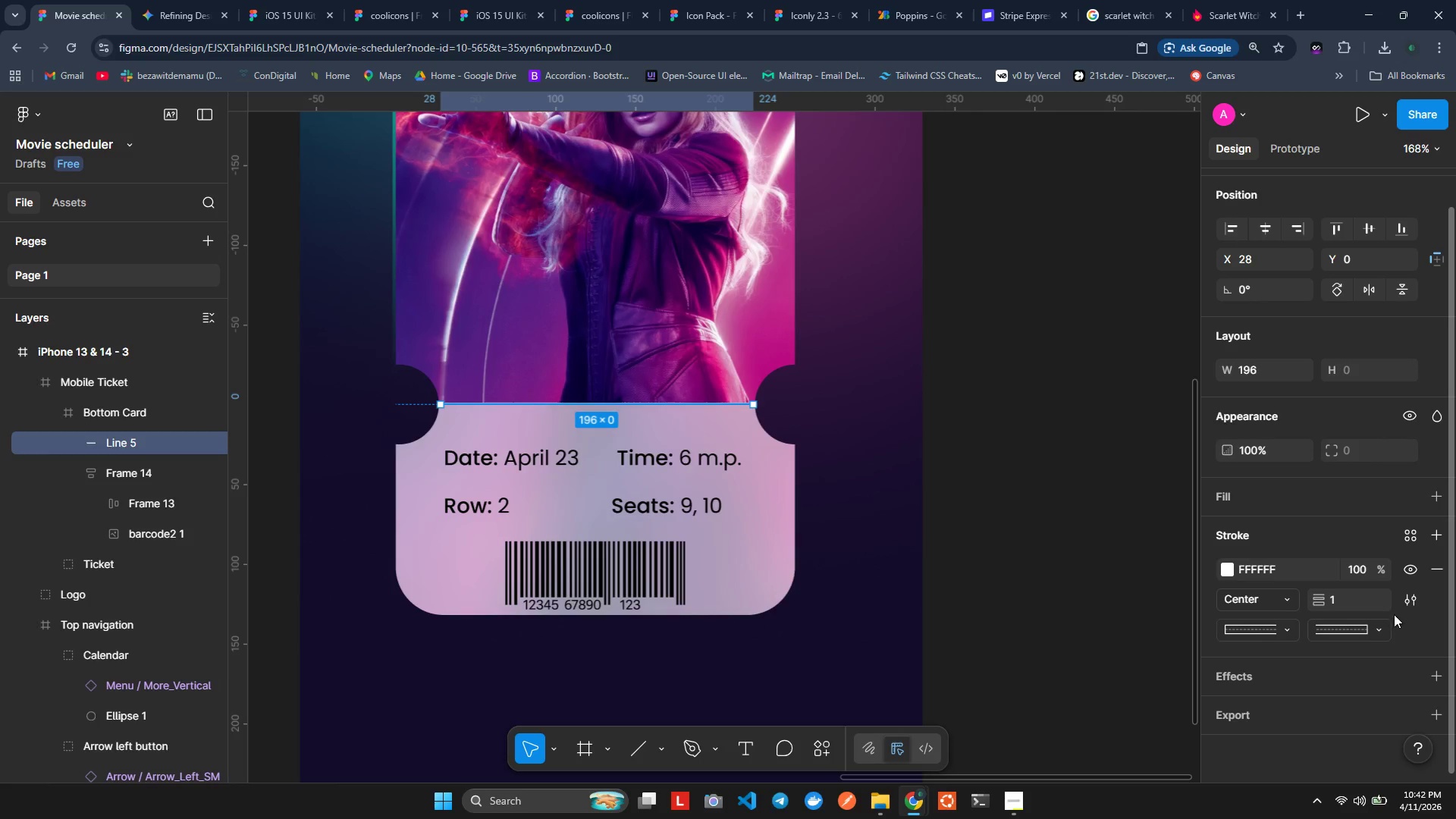 
left_click([1407, 603])
 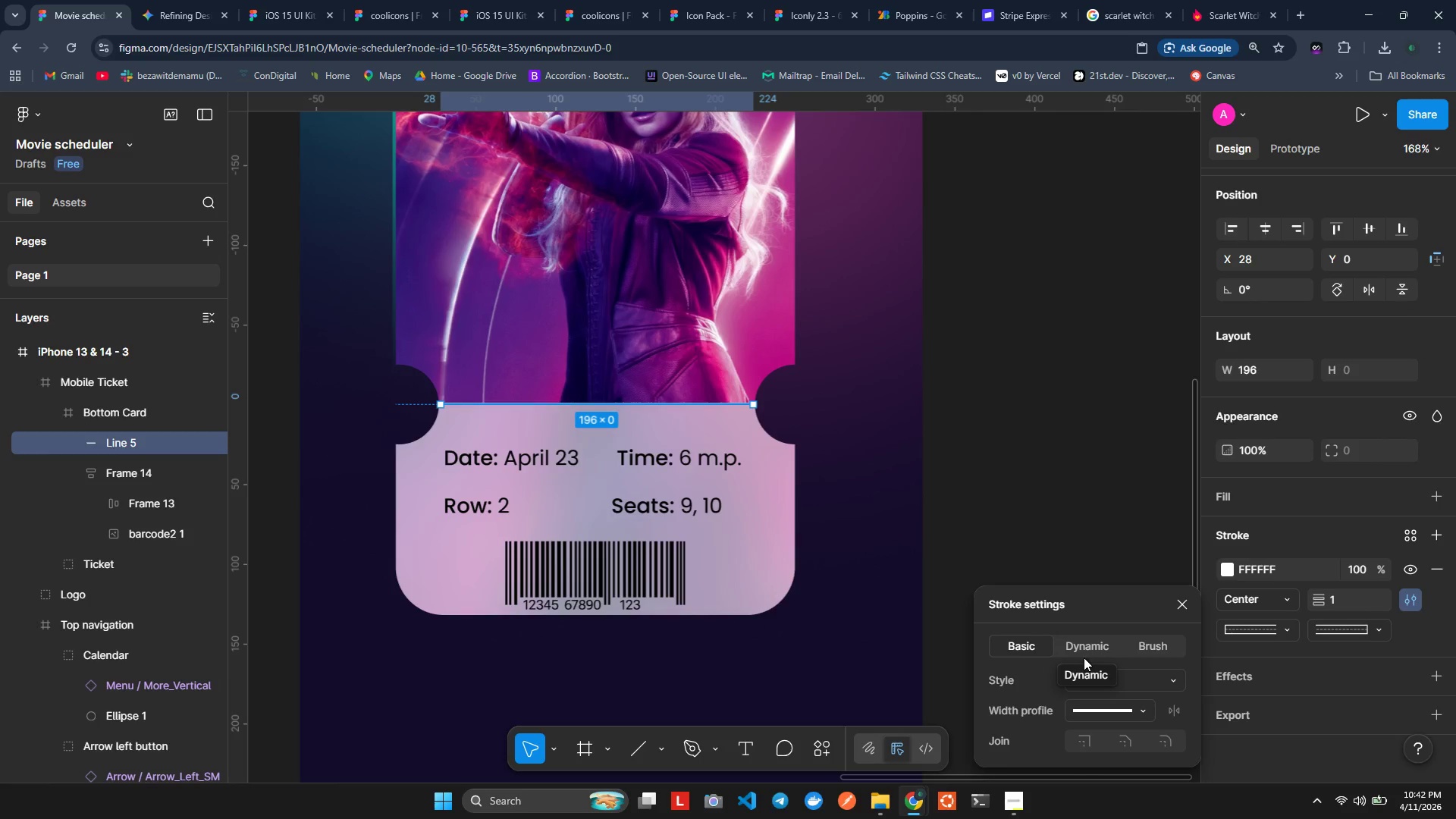 
wait(6.59)
 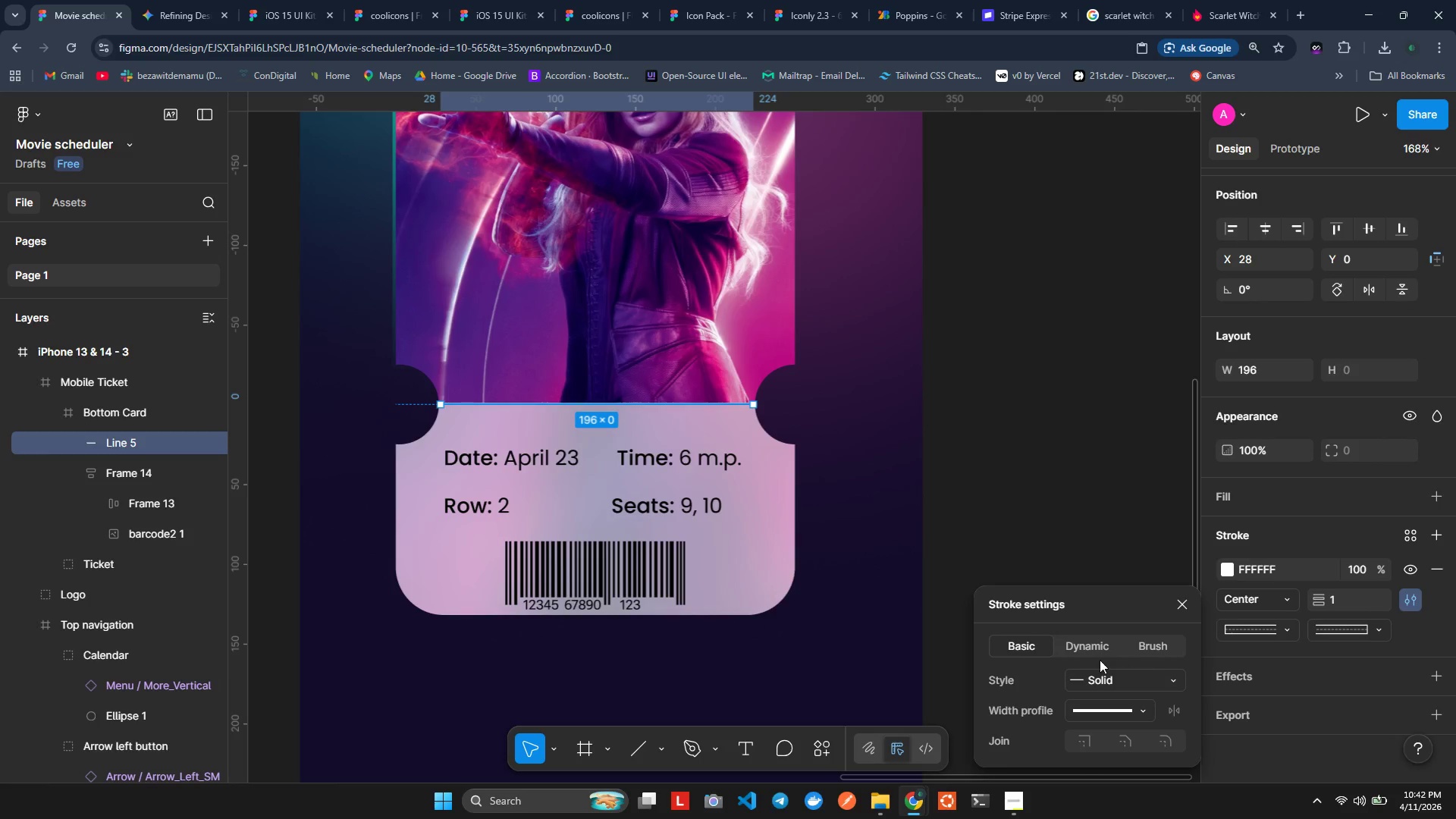 
left_click([1147, 710])
 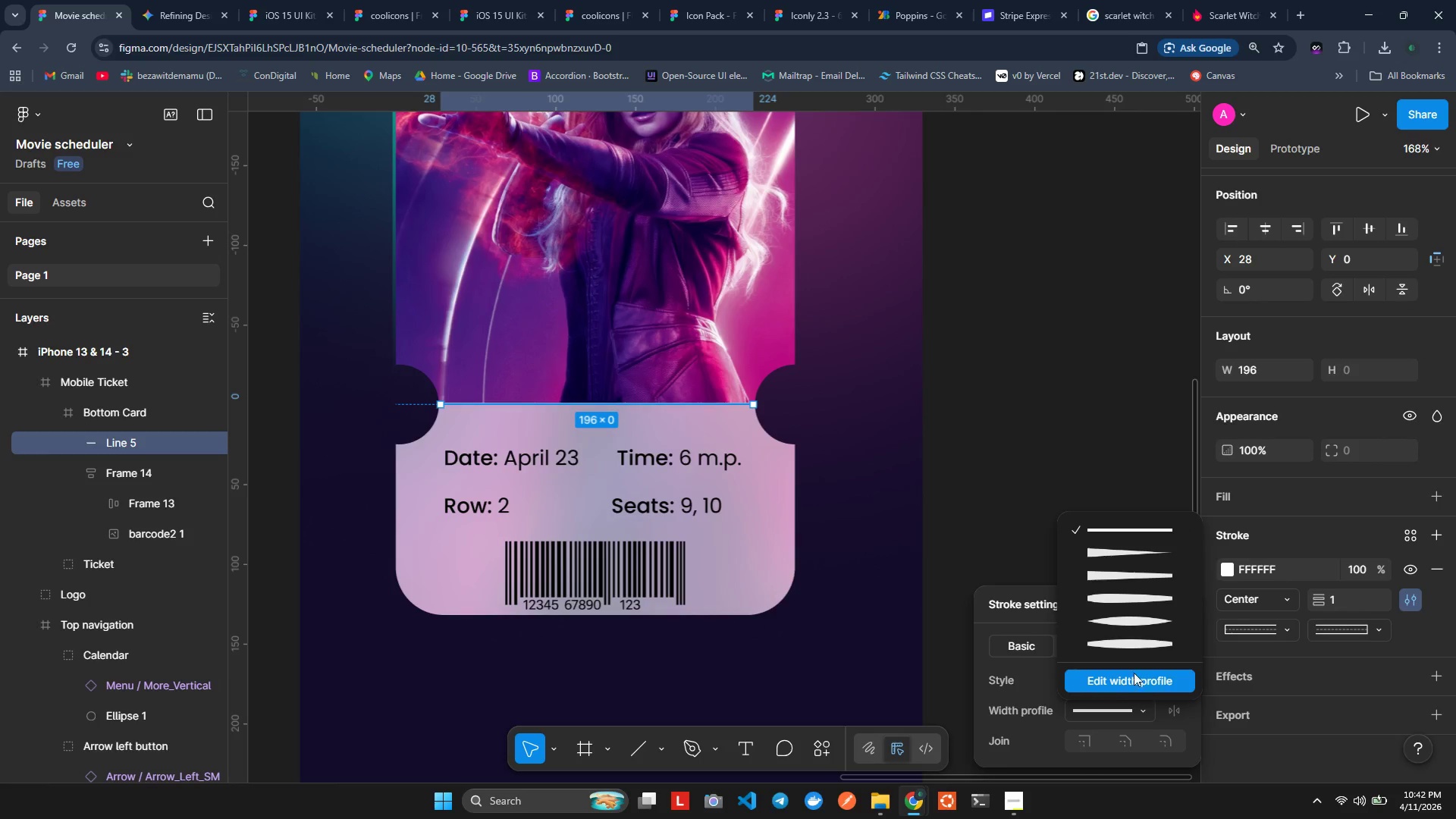 
scroll: coordinate [1128, 631], scroll_direction: down, amount: 2.0
 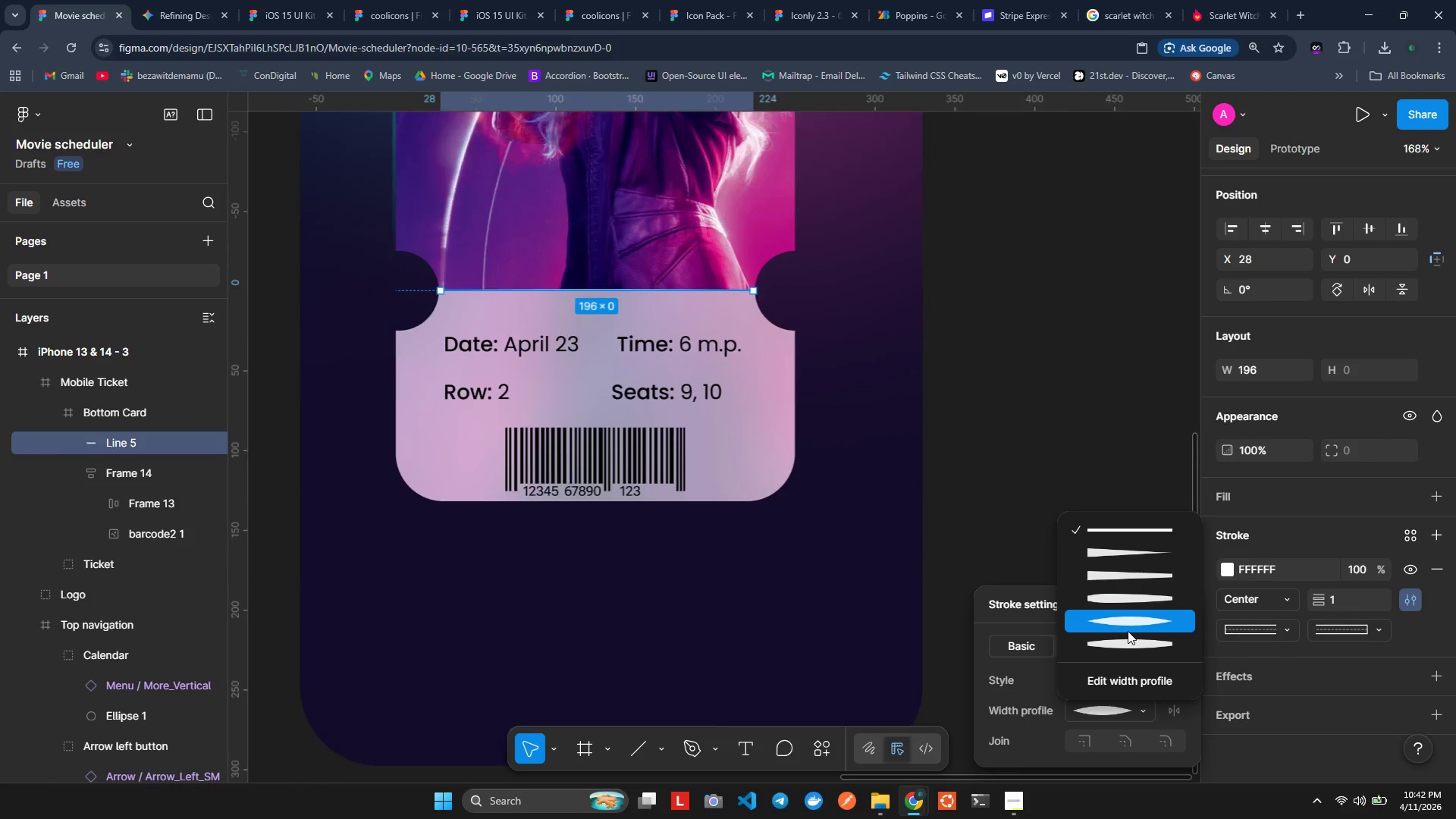 
scroll: coordinate [1128, 631], scroll_direction: up, amount: 1.0
 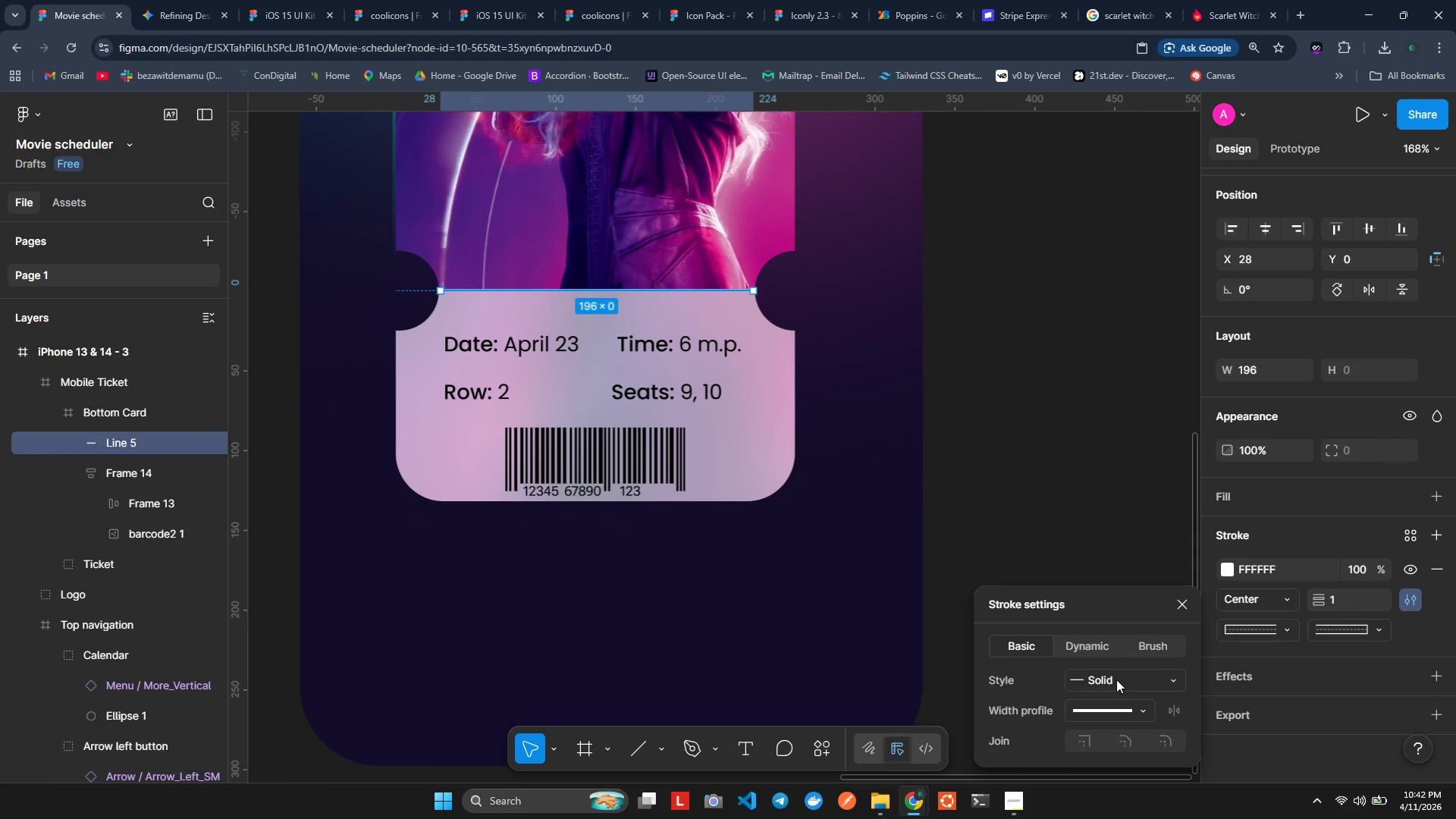 
left_click([1096, 646])
 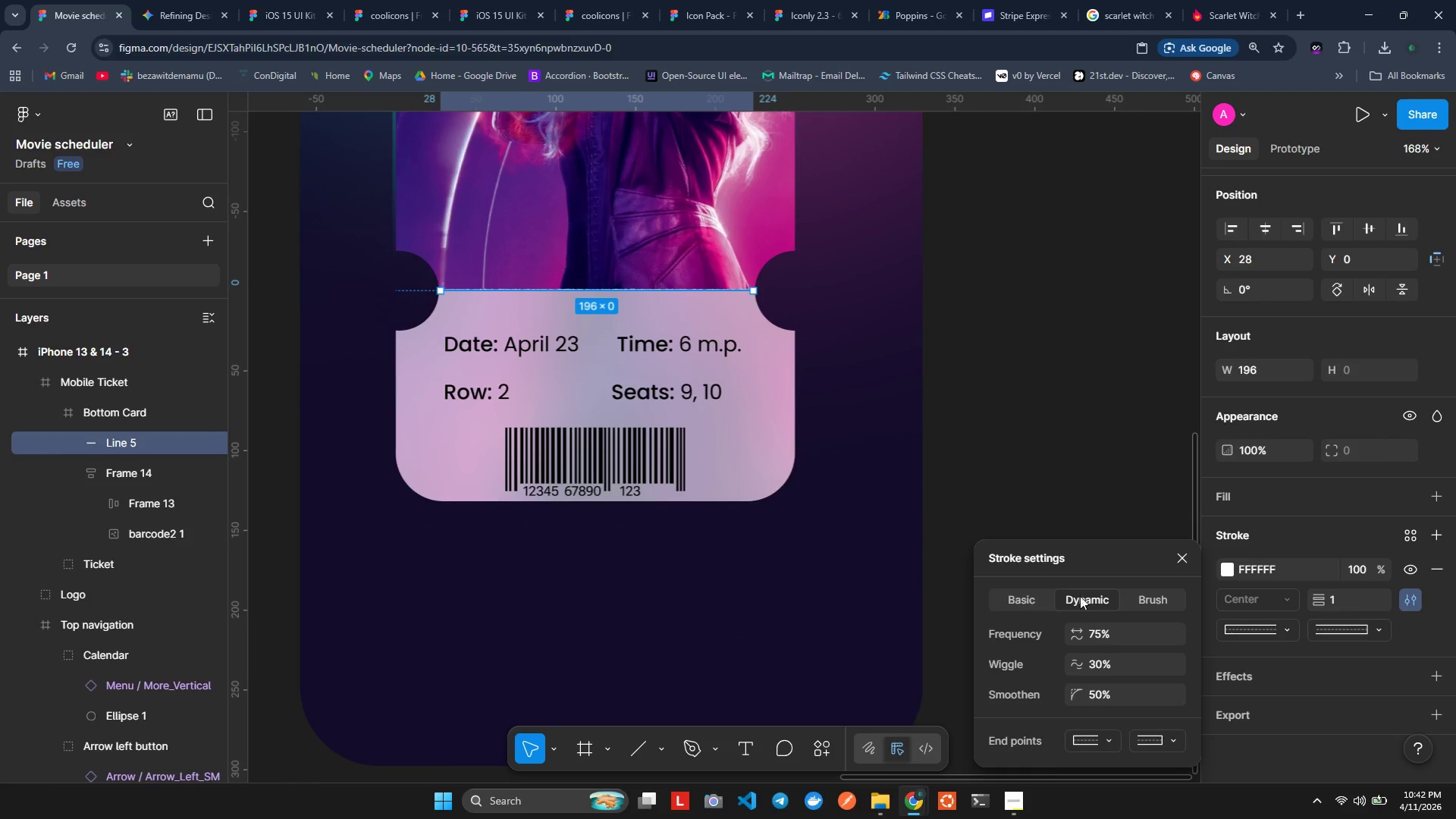 
wait(5.47)
 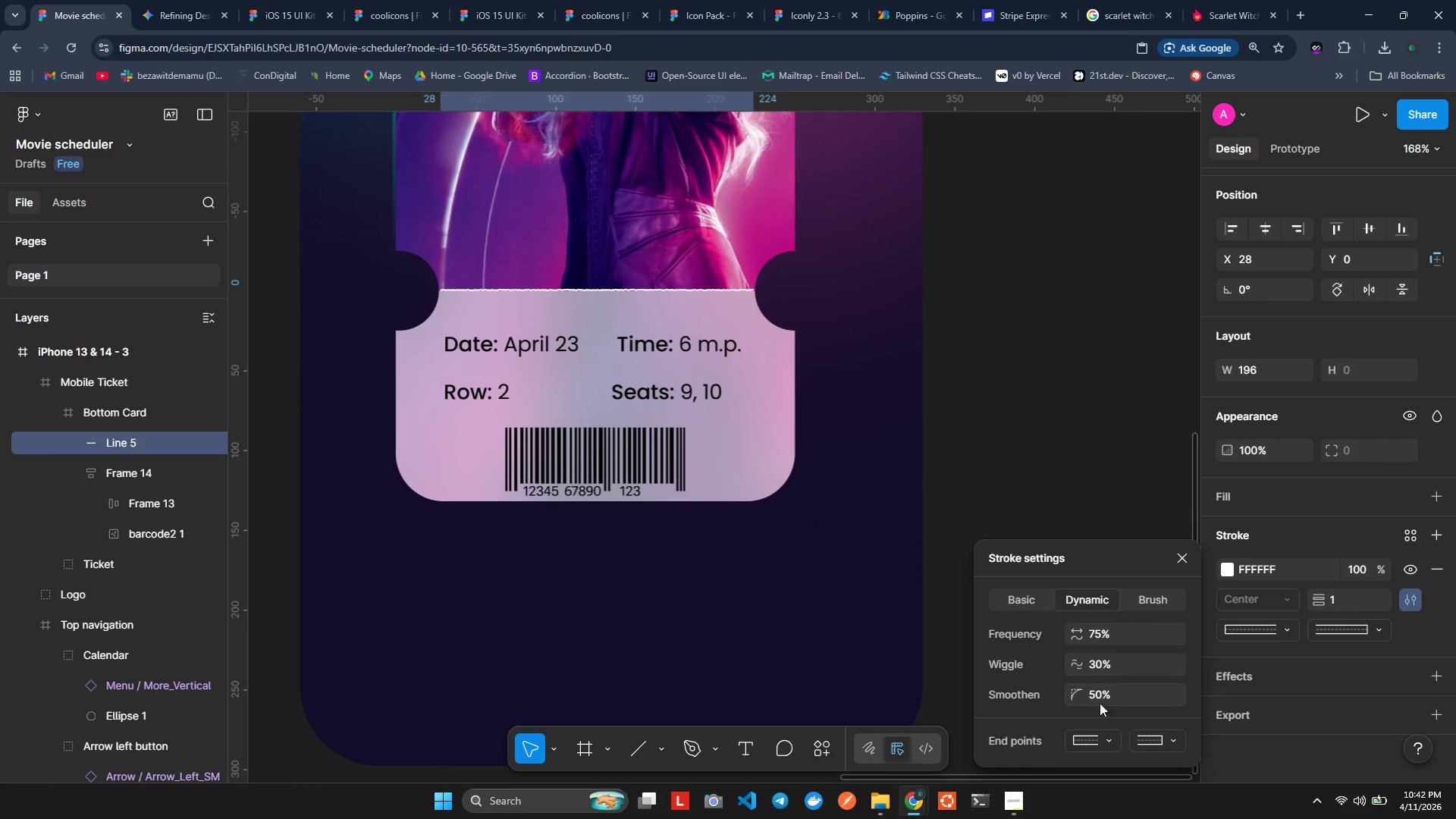 
left_click([1112, 592])
 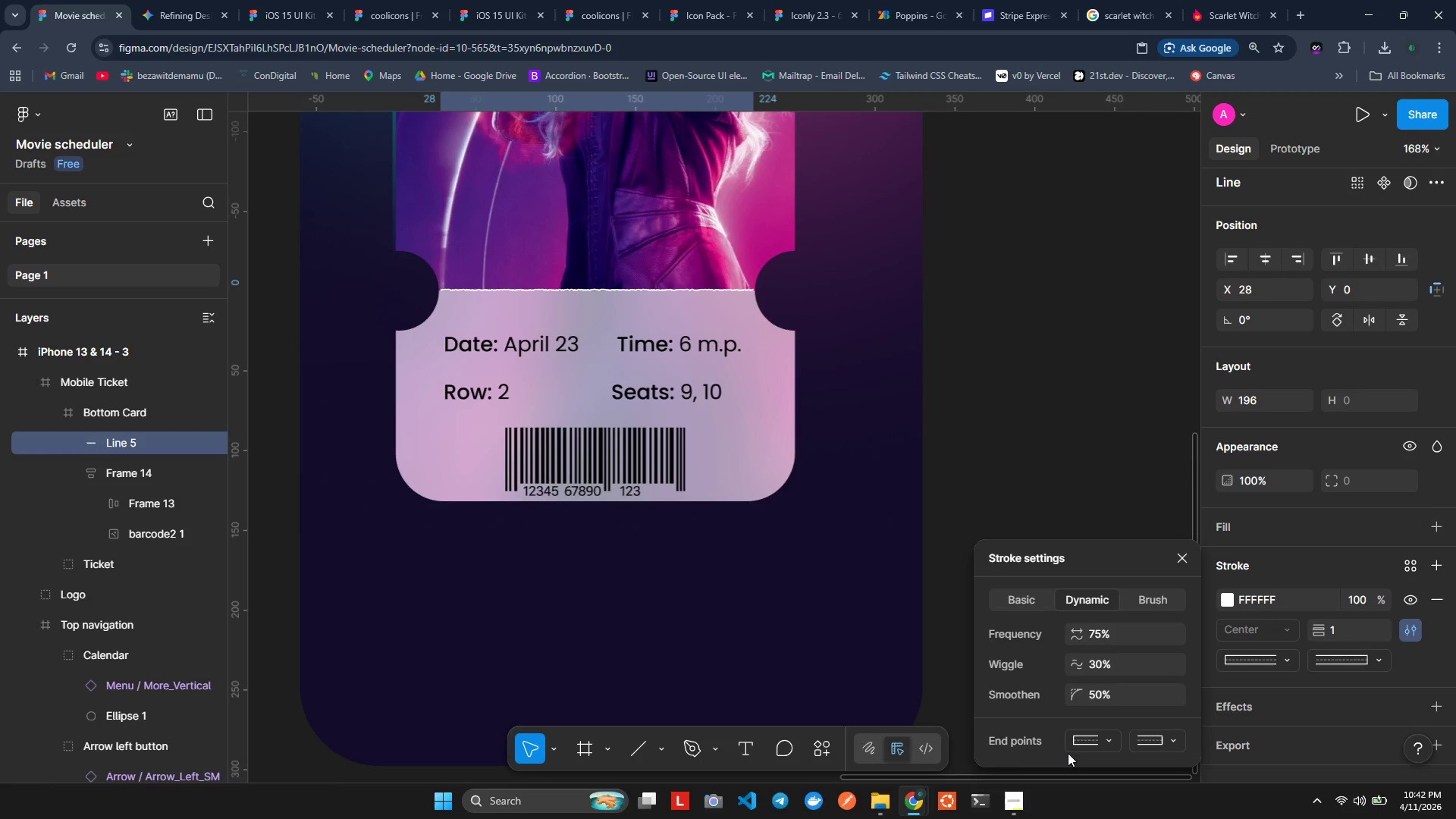 
left_click([1084, 742])
 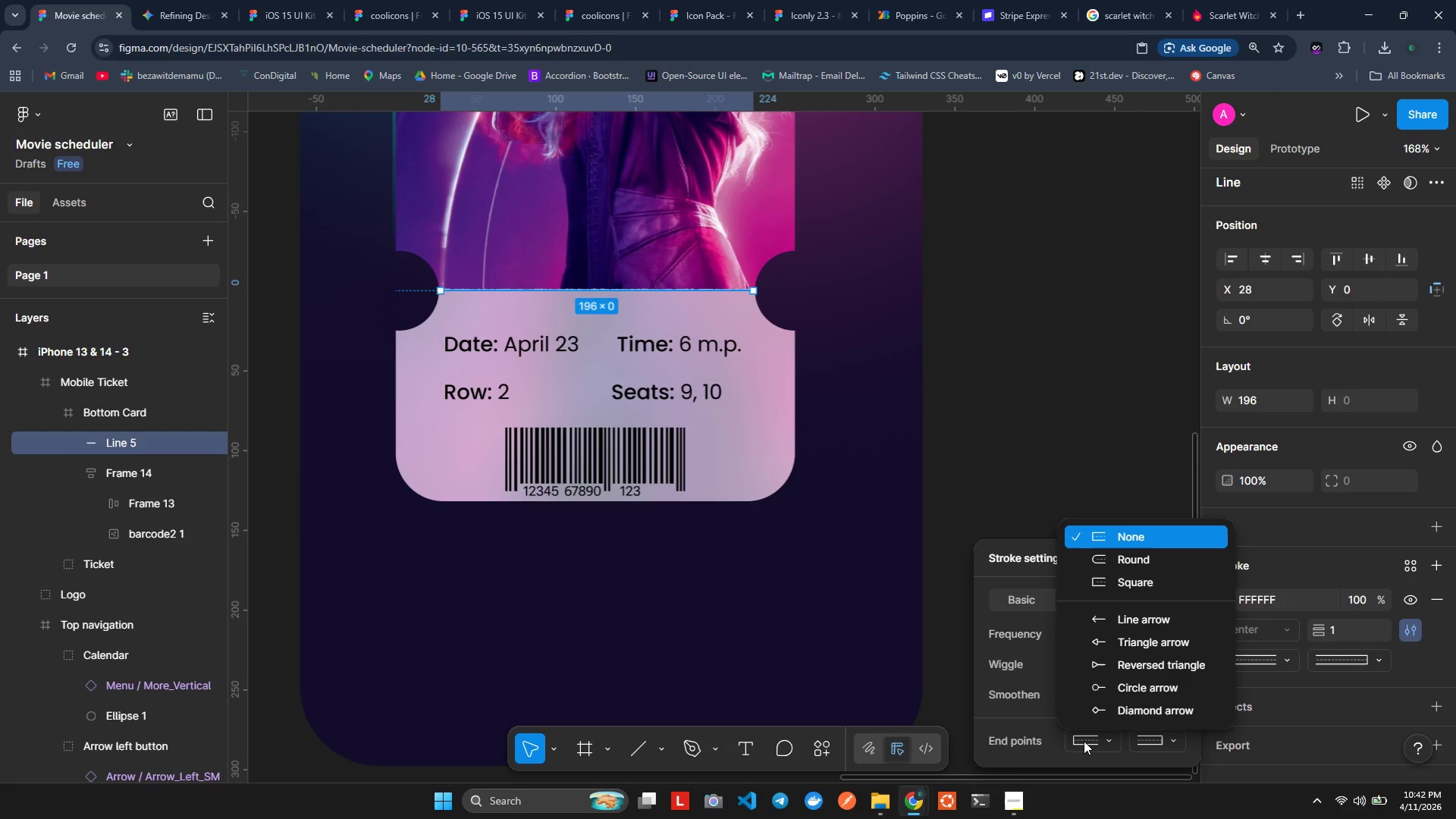 
left_click([1084, 741])
 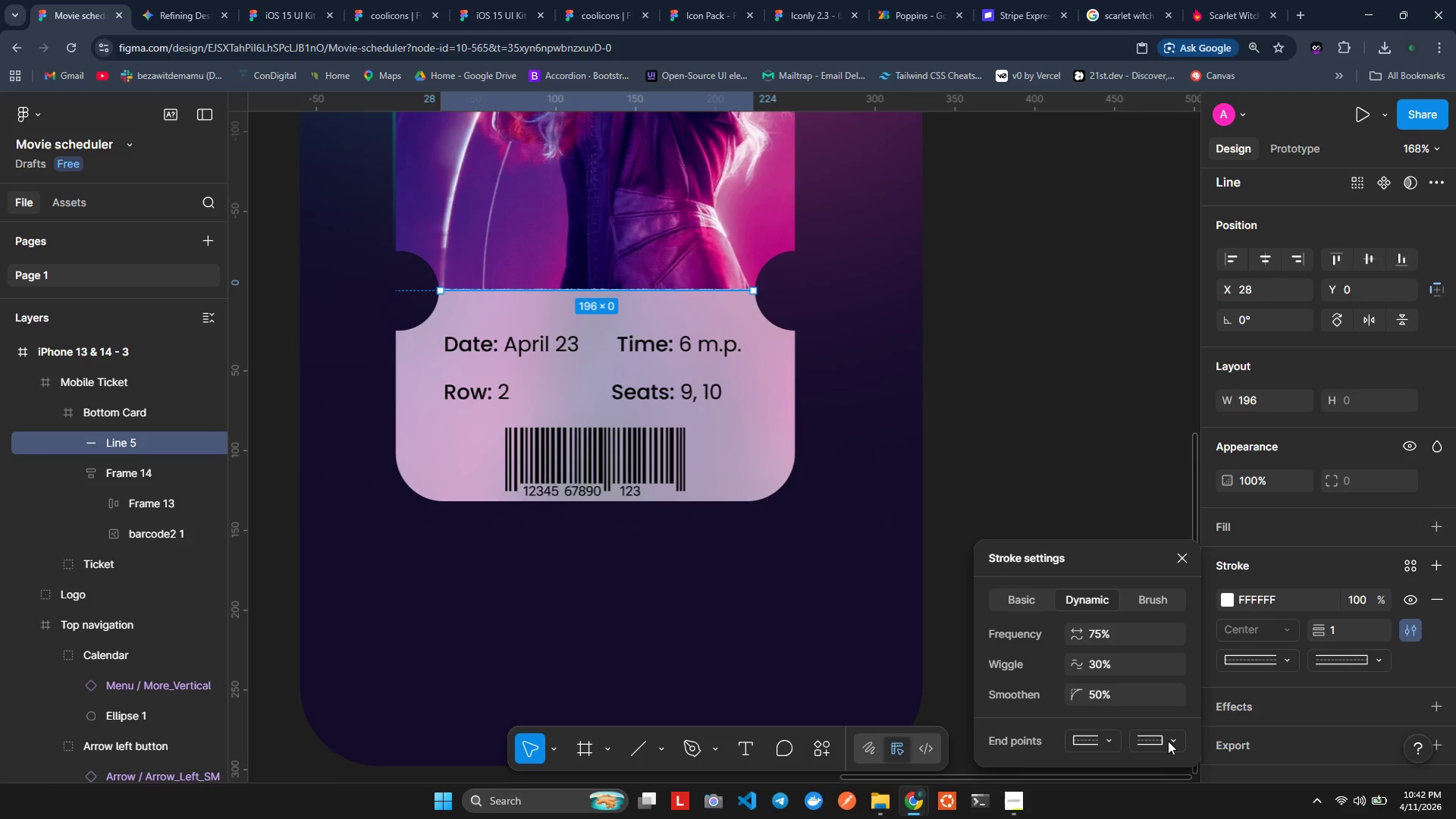 
left_click([1171, 741])
 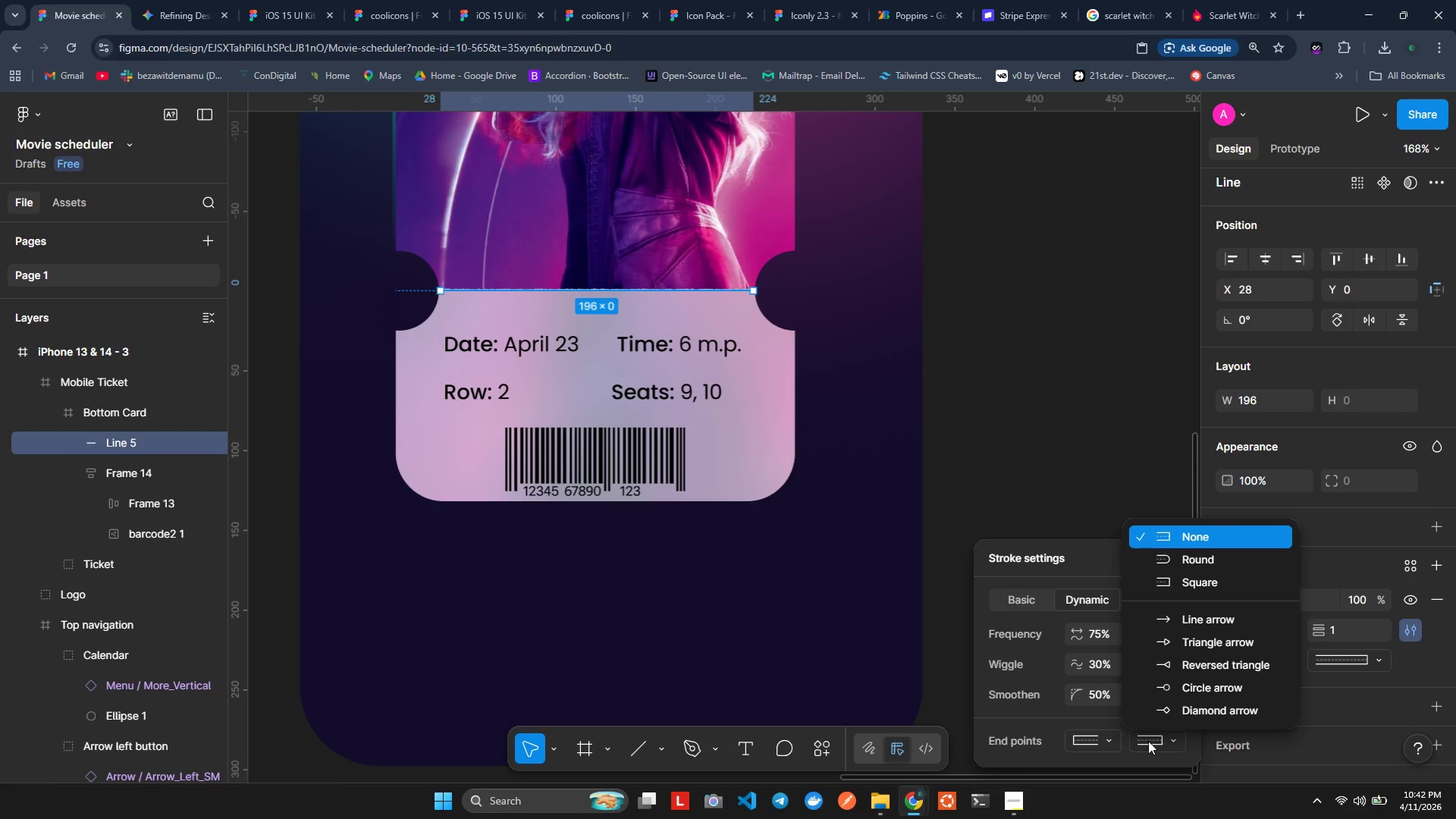 
left_click([1088, 741])
 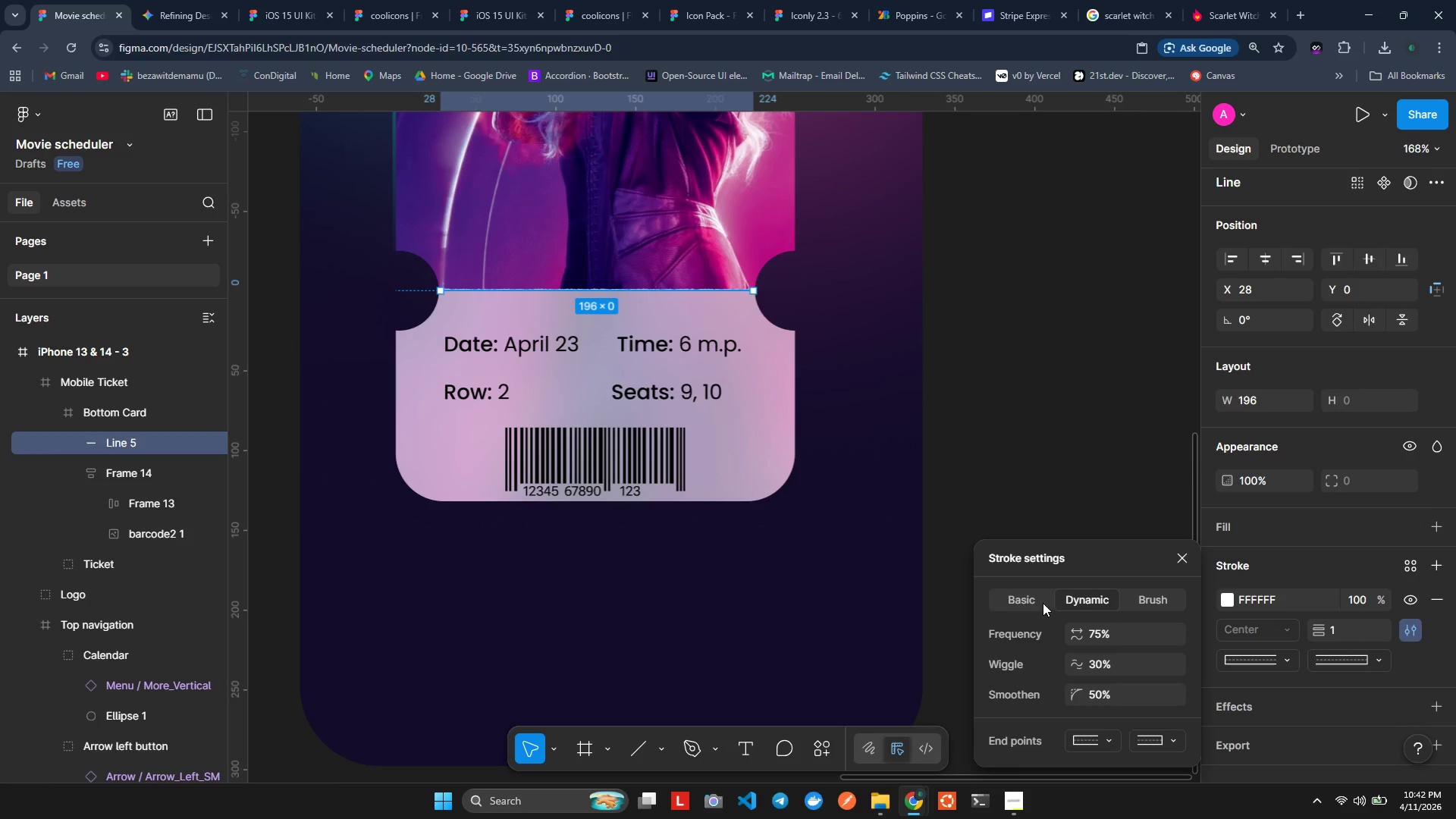 
left_click([1034, 599])
 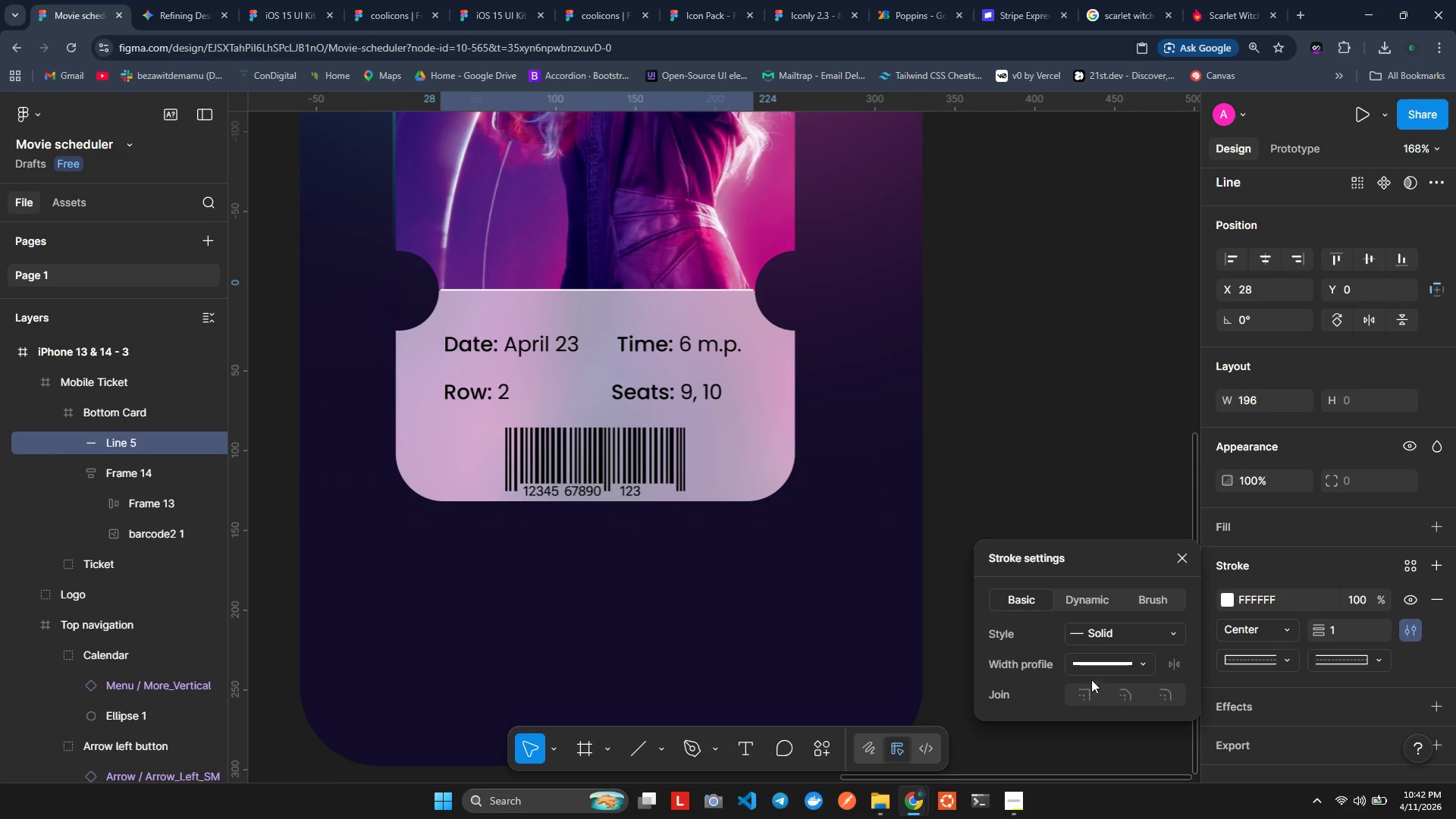 
left_click([1131, 665])
 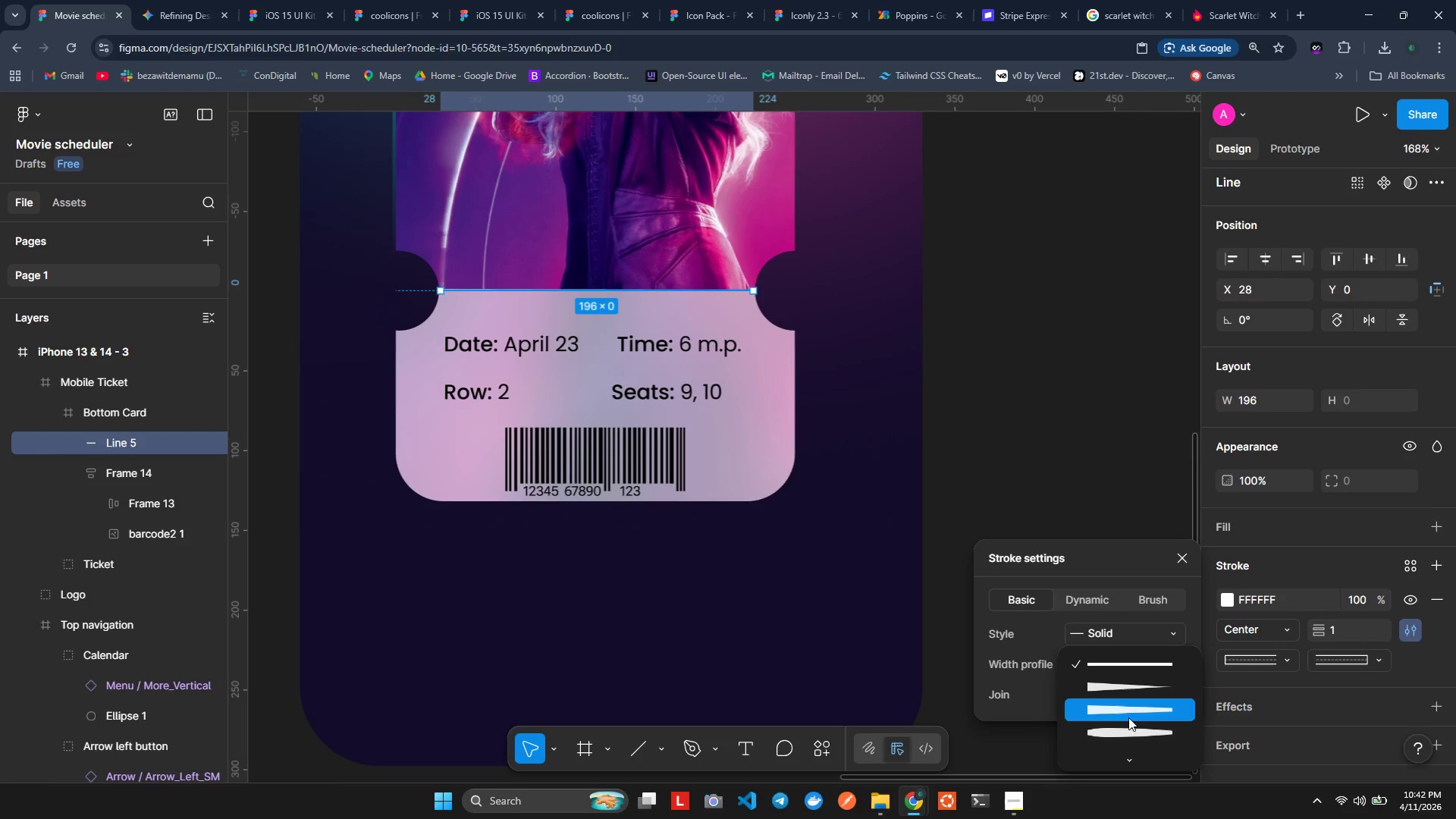 
scroll: coordinate [1126, 726], scroll_direction: down, amount: 1.0
 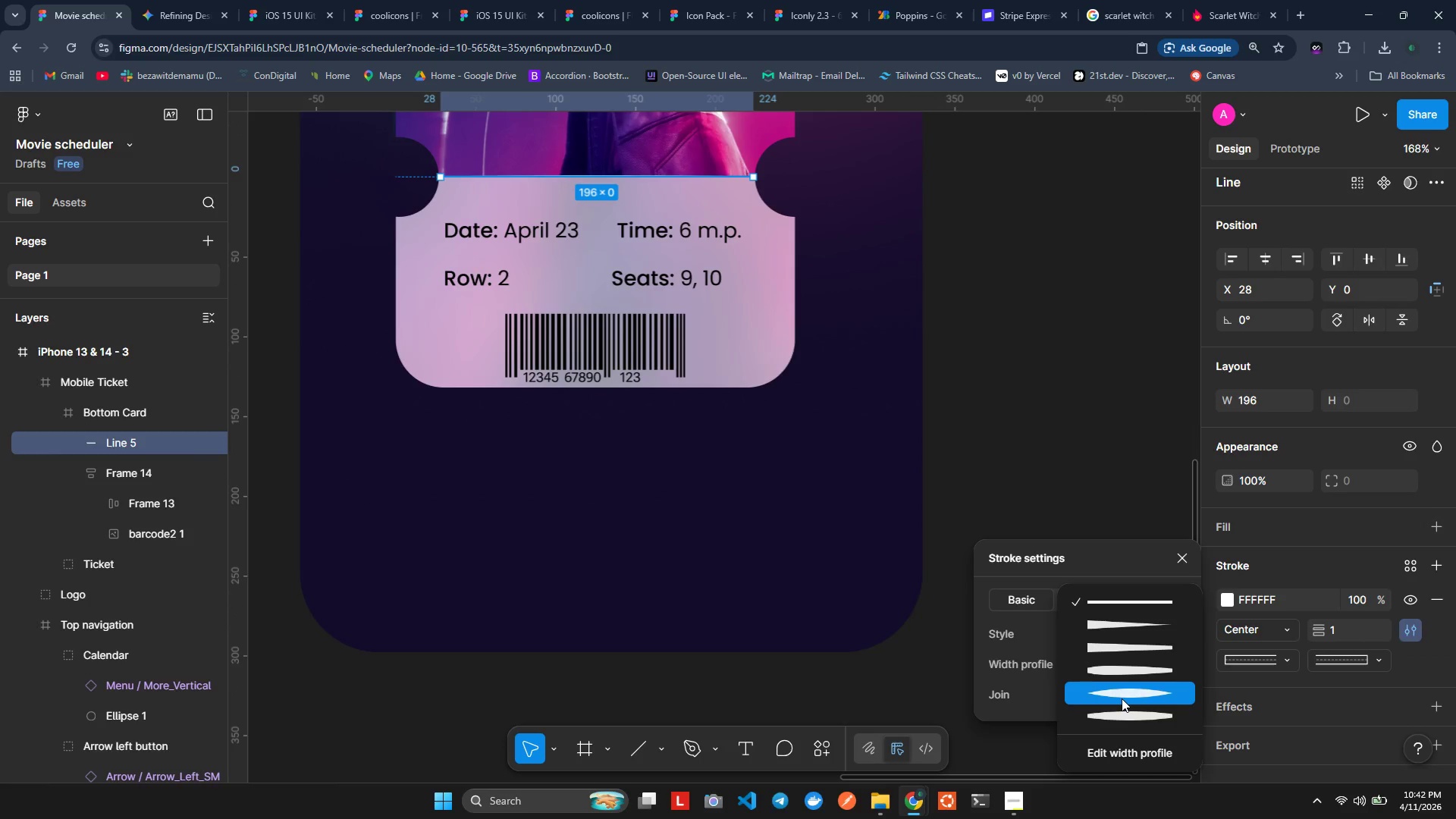 
scroll: coordinate [1122, 698], scroll_direction: up, amount: 1.0
 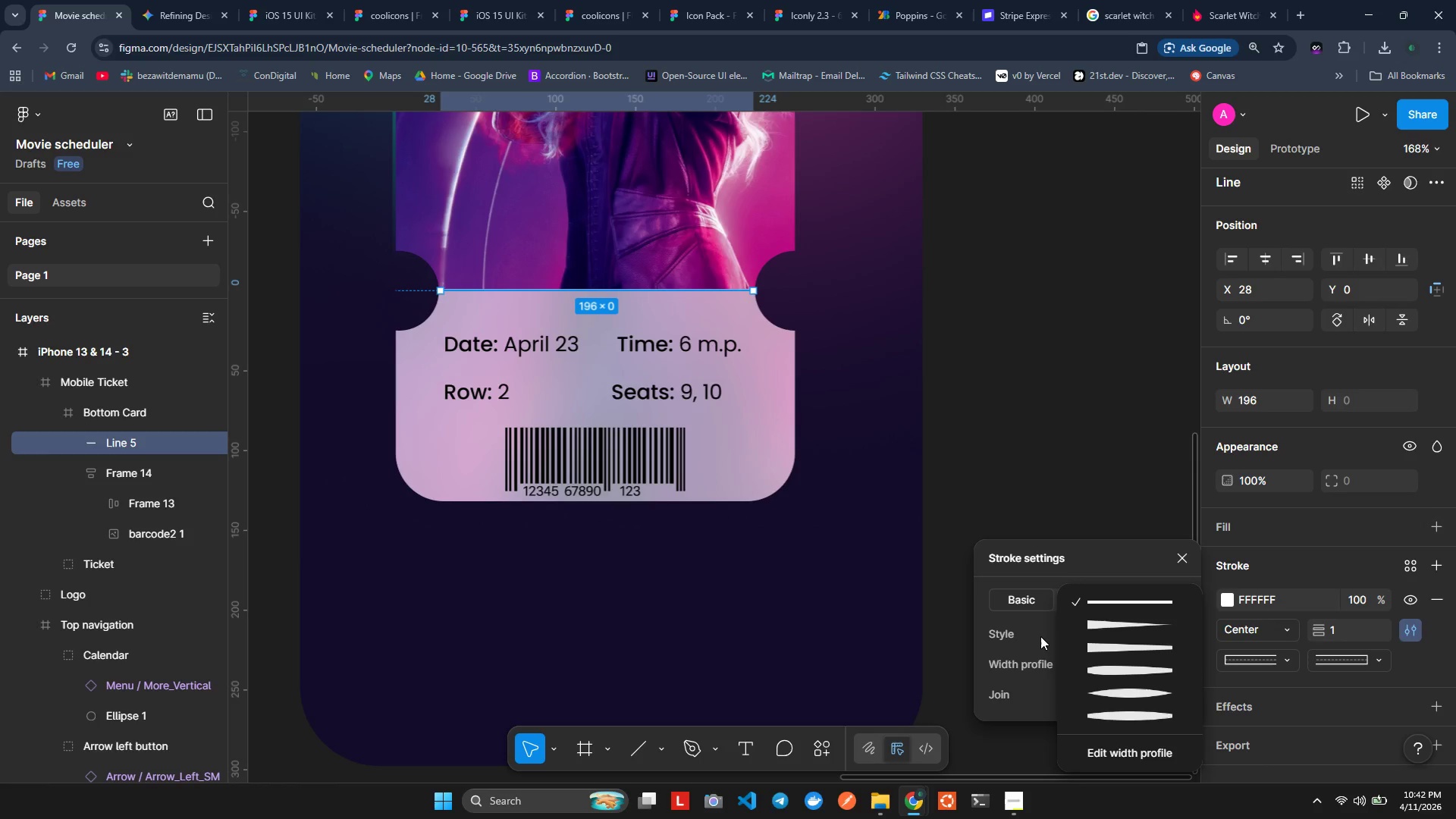 
wait(10.11)
 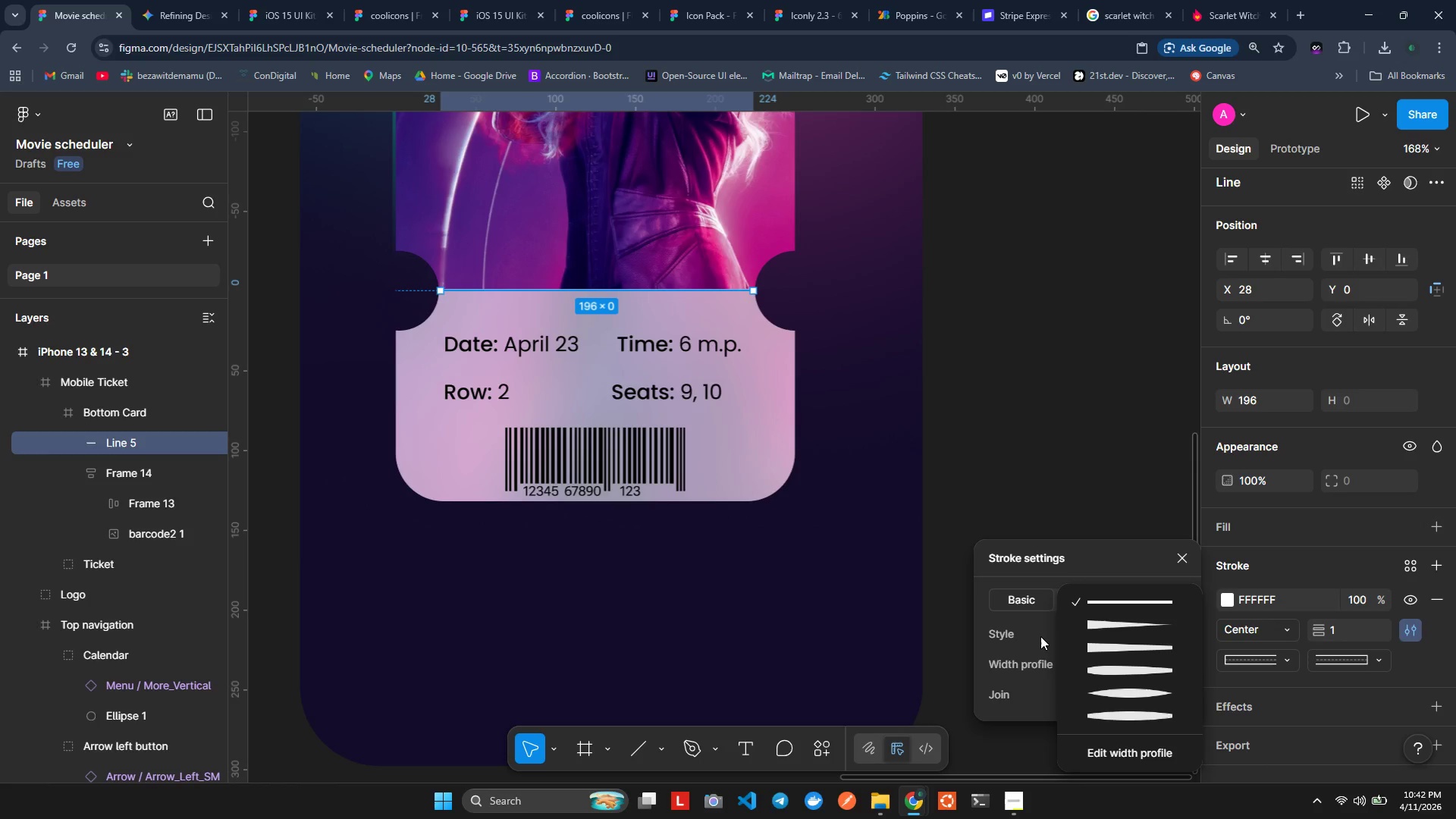 
left_click([1181, 554])
 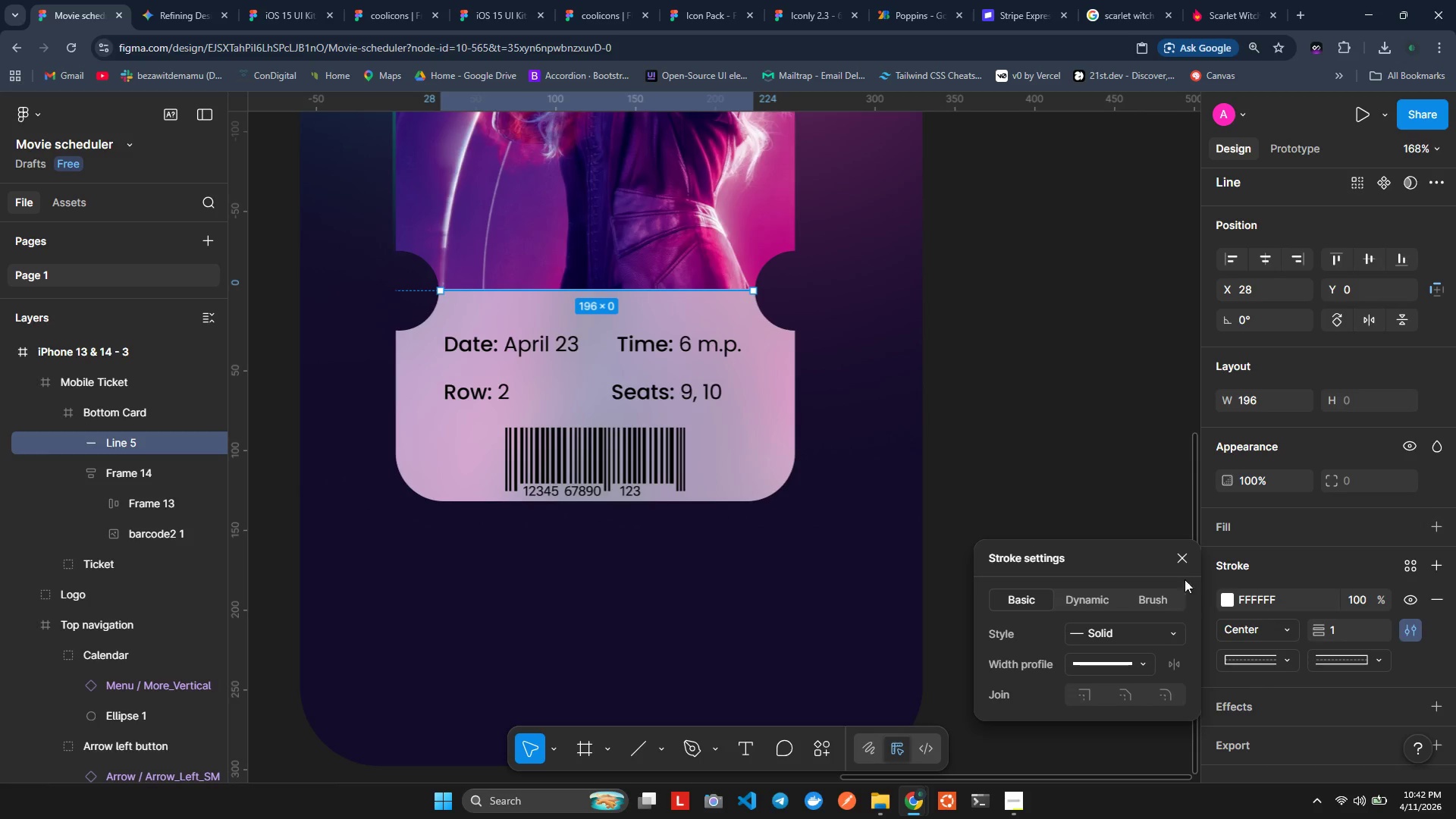 
left_click([1185, 564])
 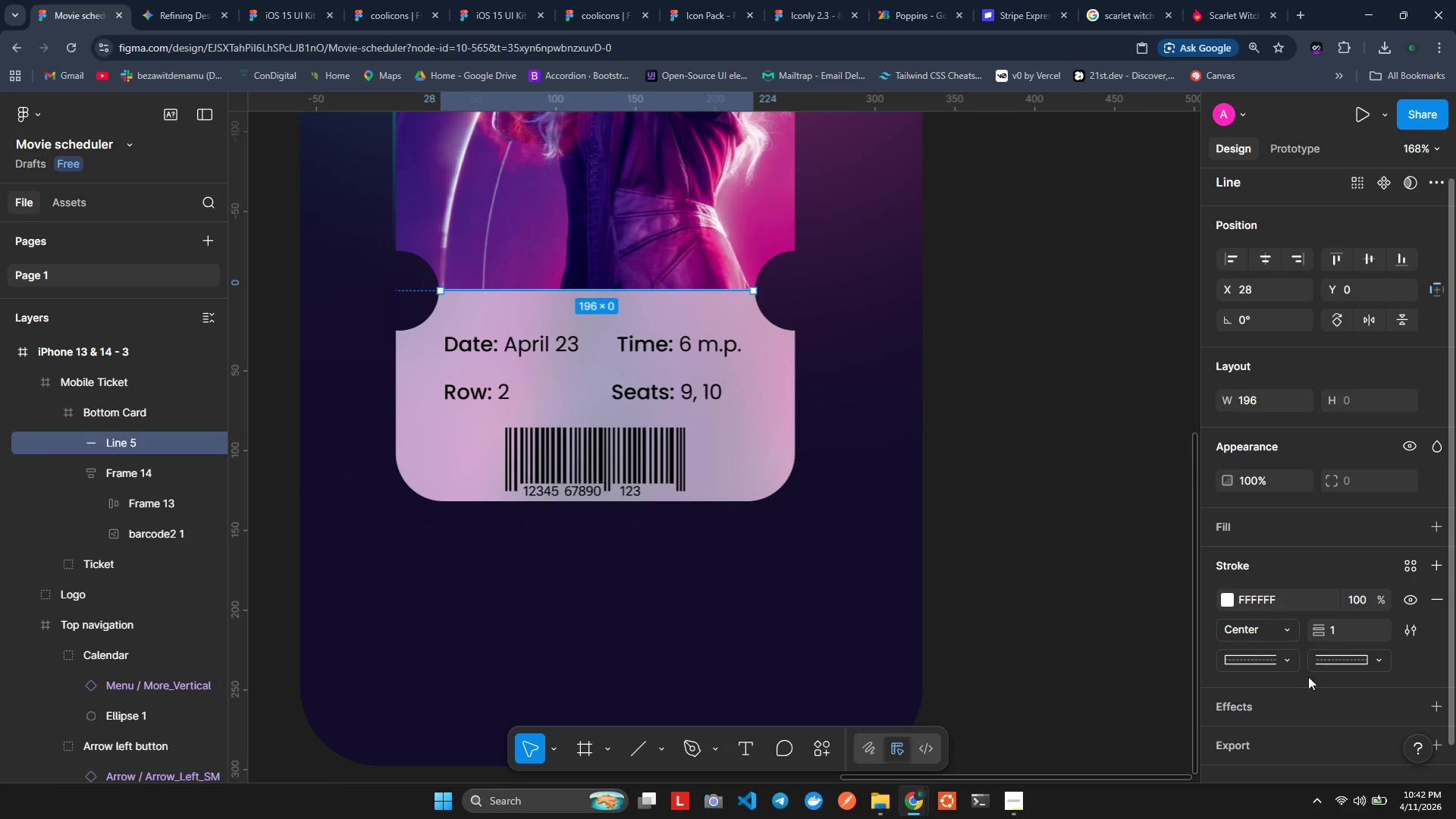 
scroll: coordinate [1266, 717], scroll_direction: down, amount: 2.0
 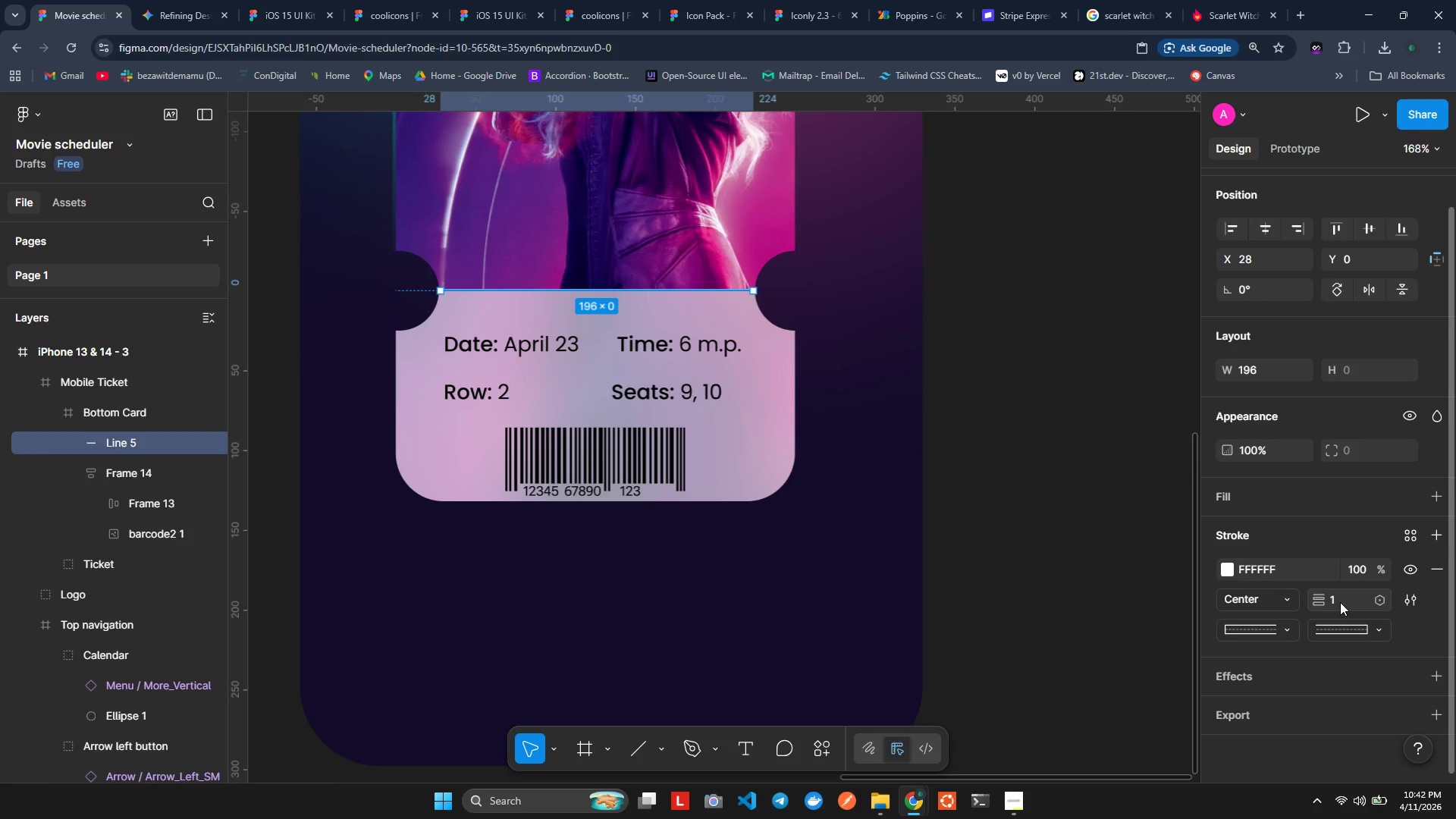 
left_click([1272, 599])
 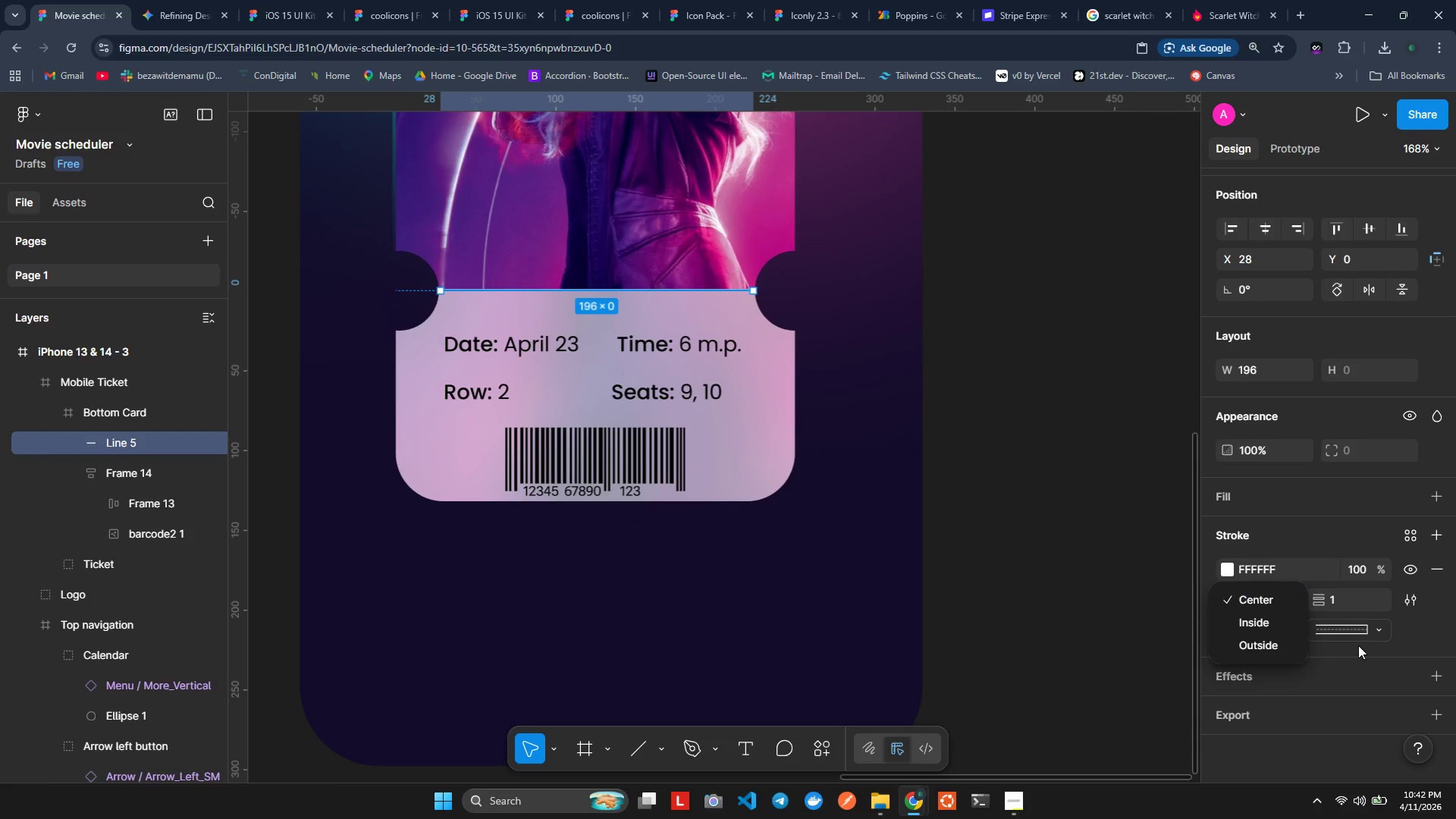 
left_click([1404, 676])
 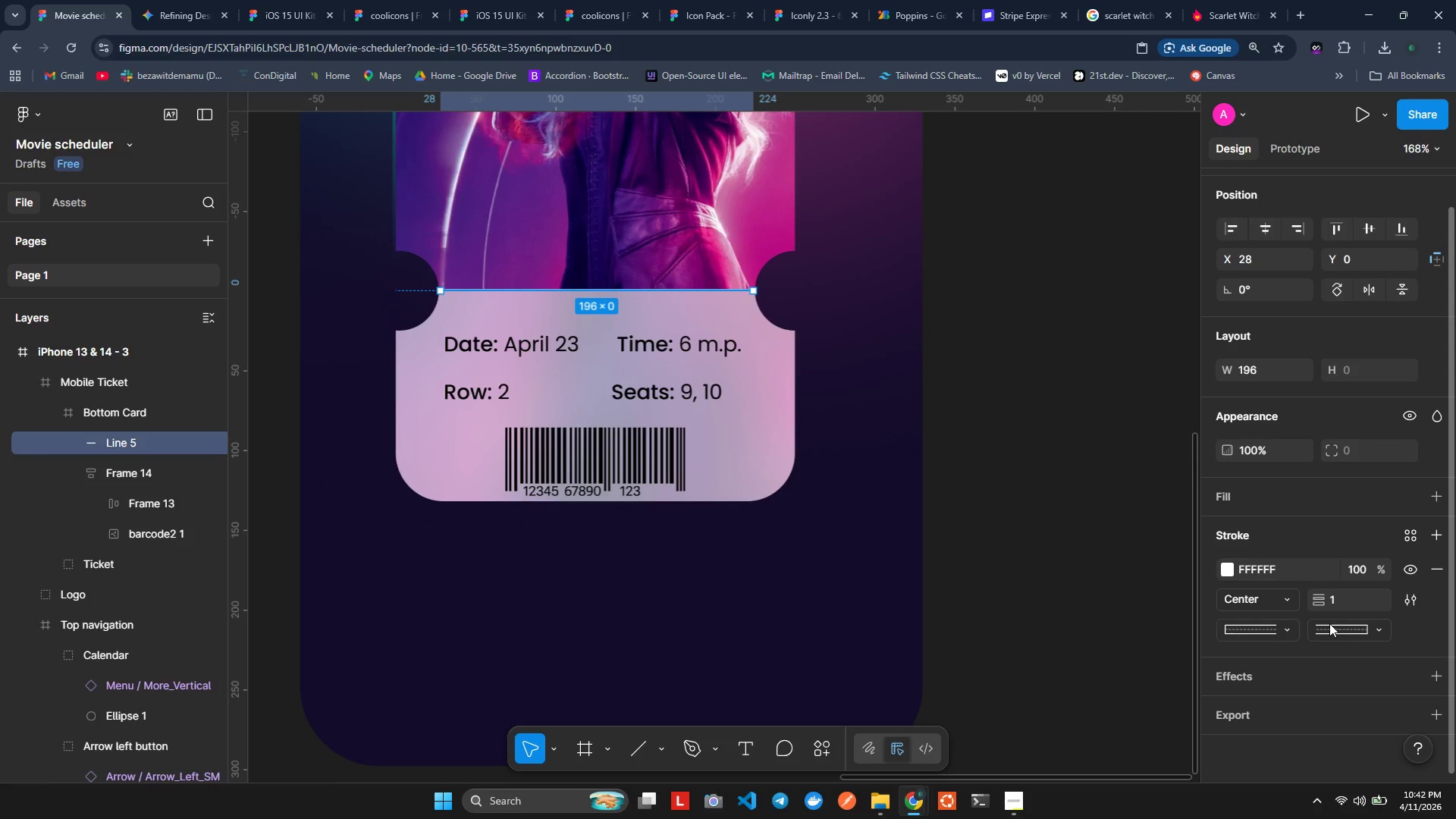 
left_click([1380, 623])
 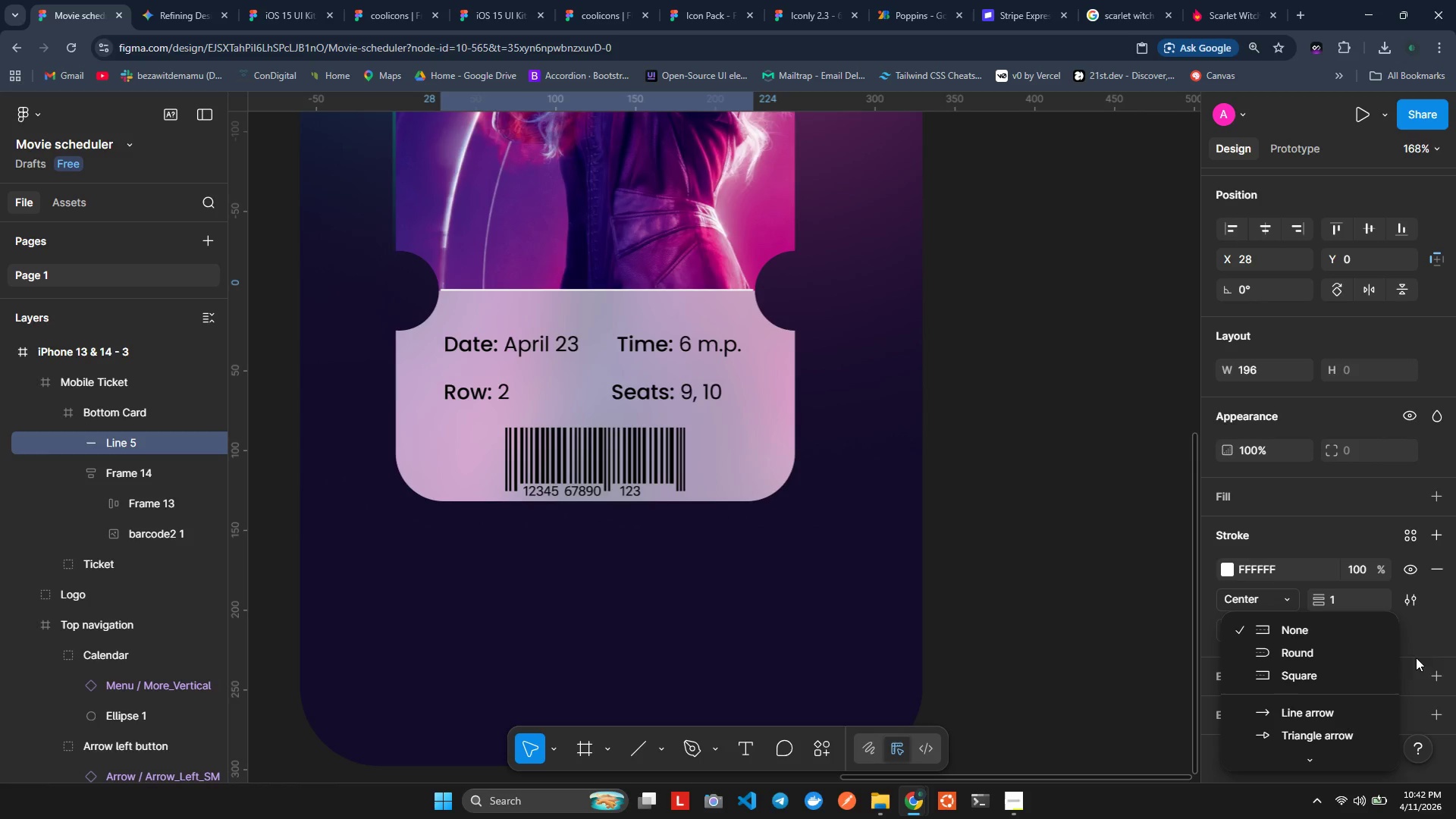 
left_click([1445, 648])
 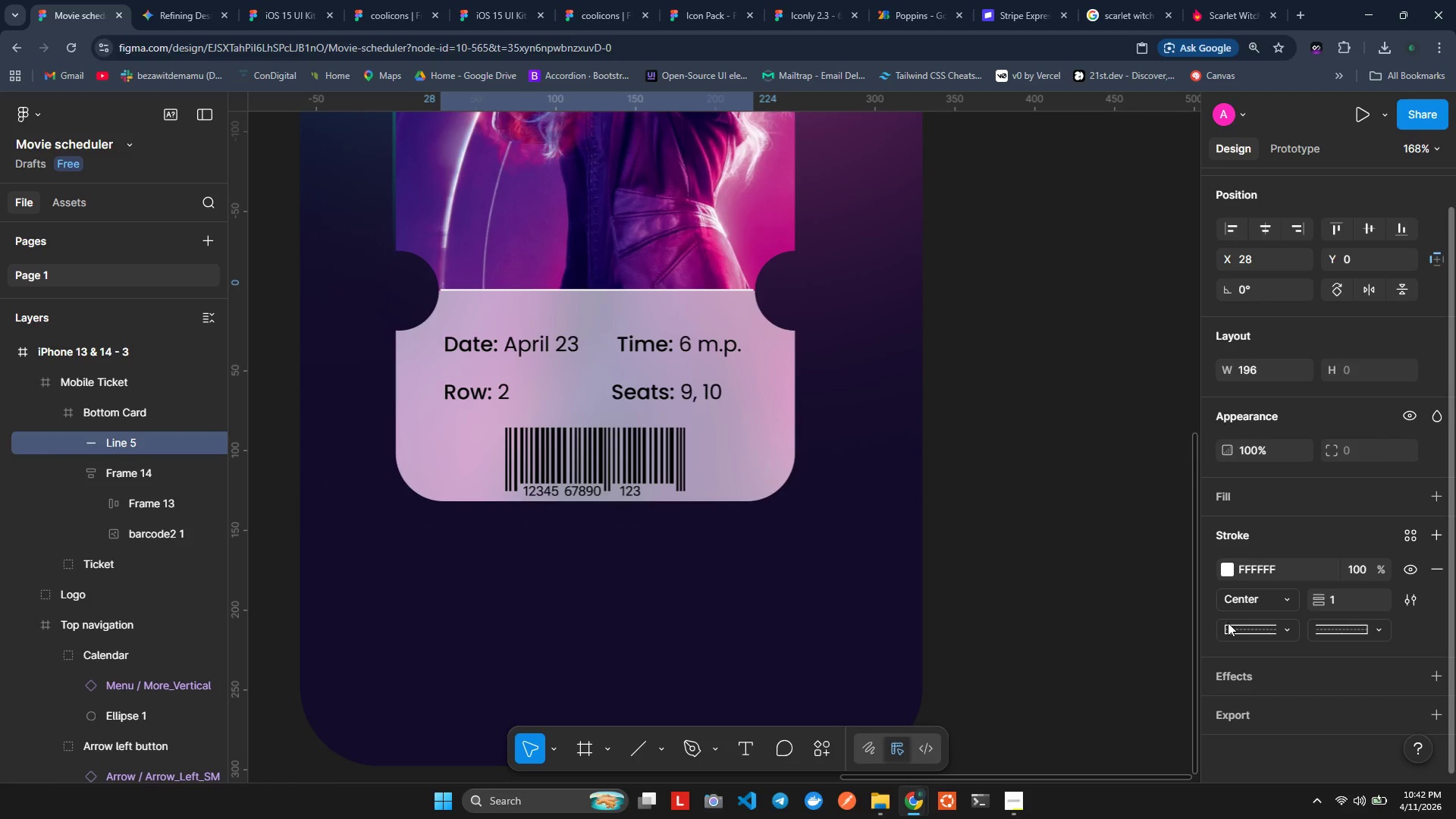 
left_click([1228, 622])
 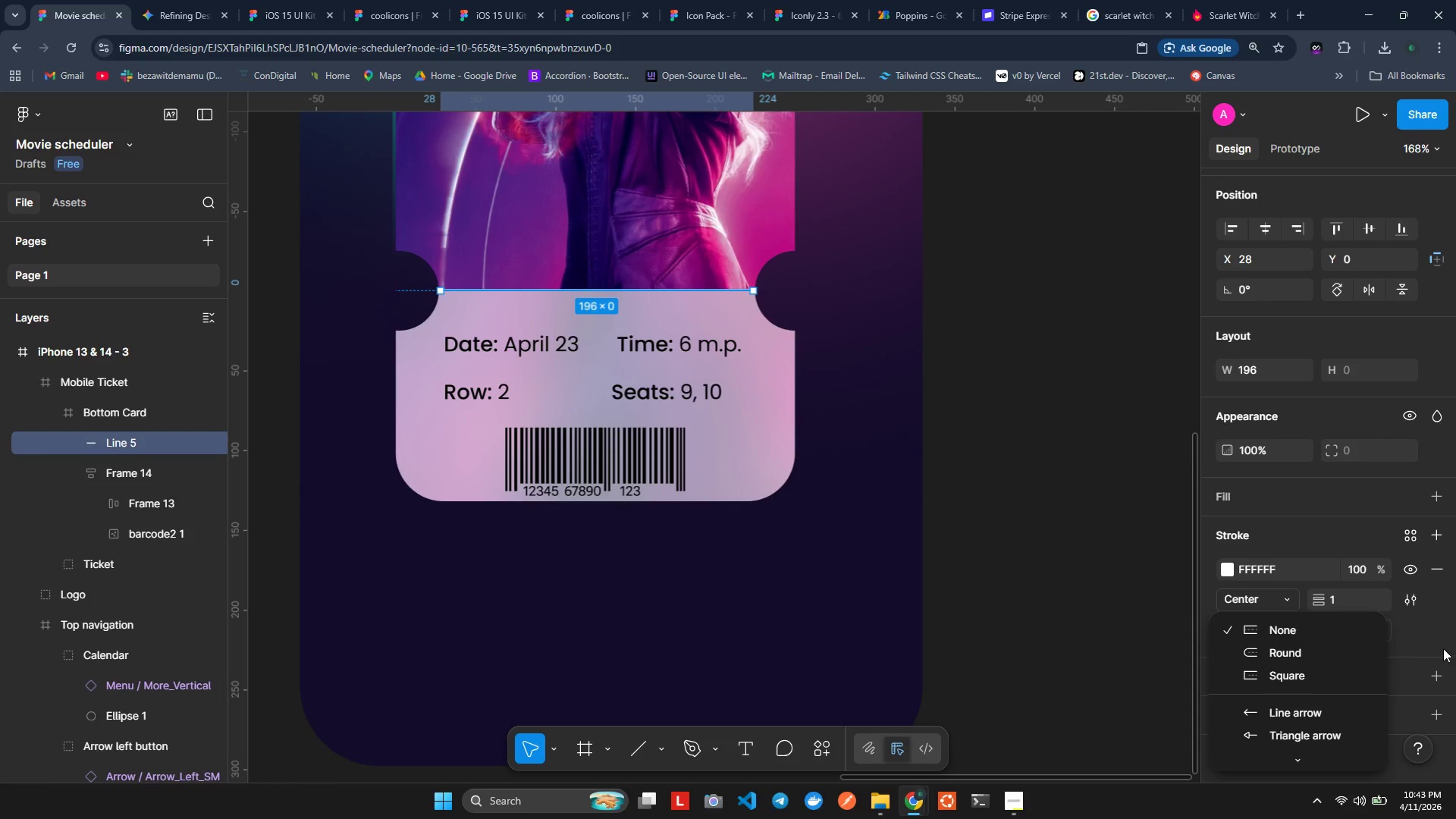 
left_click([1426, 649])
 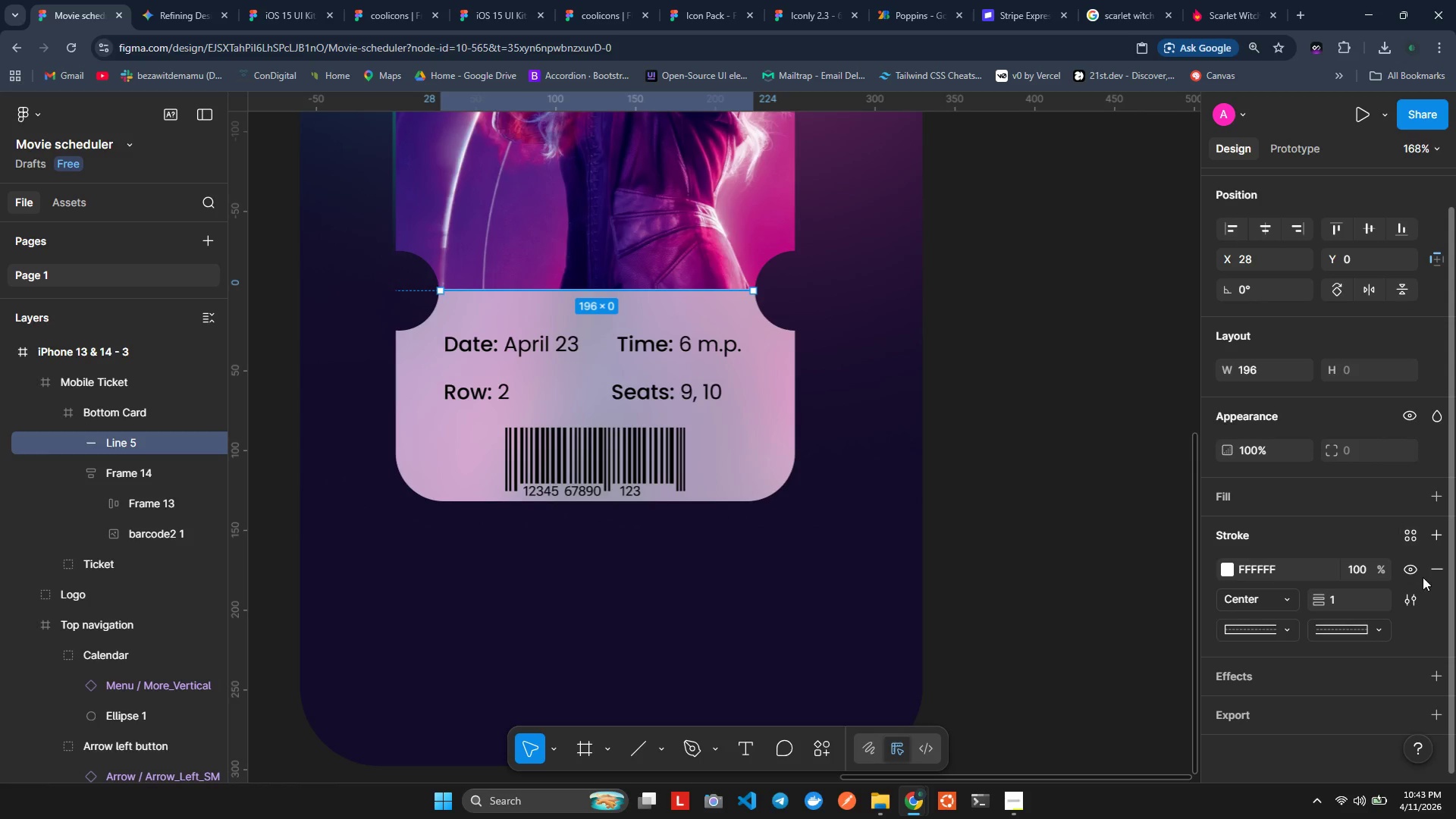 
left_click([1414, 604])
 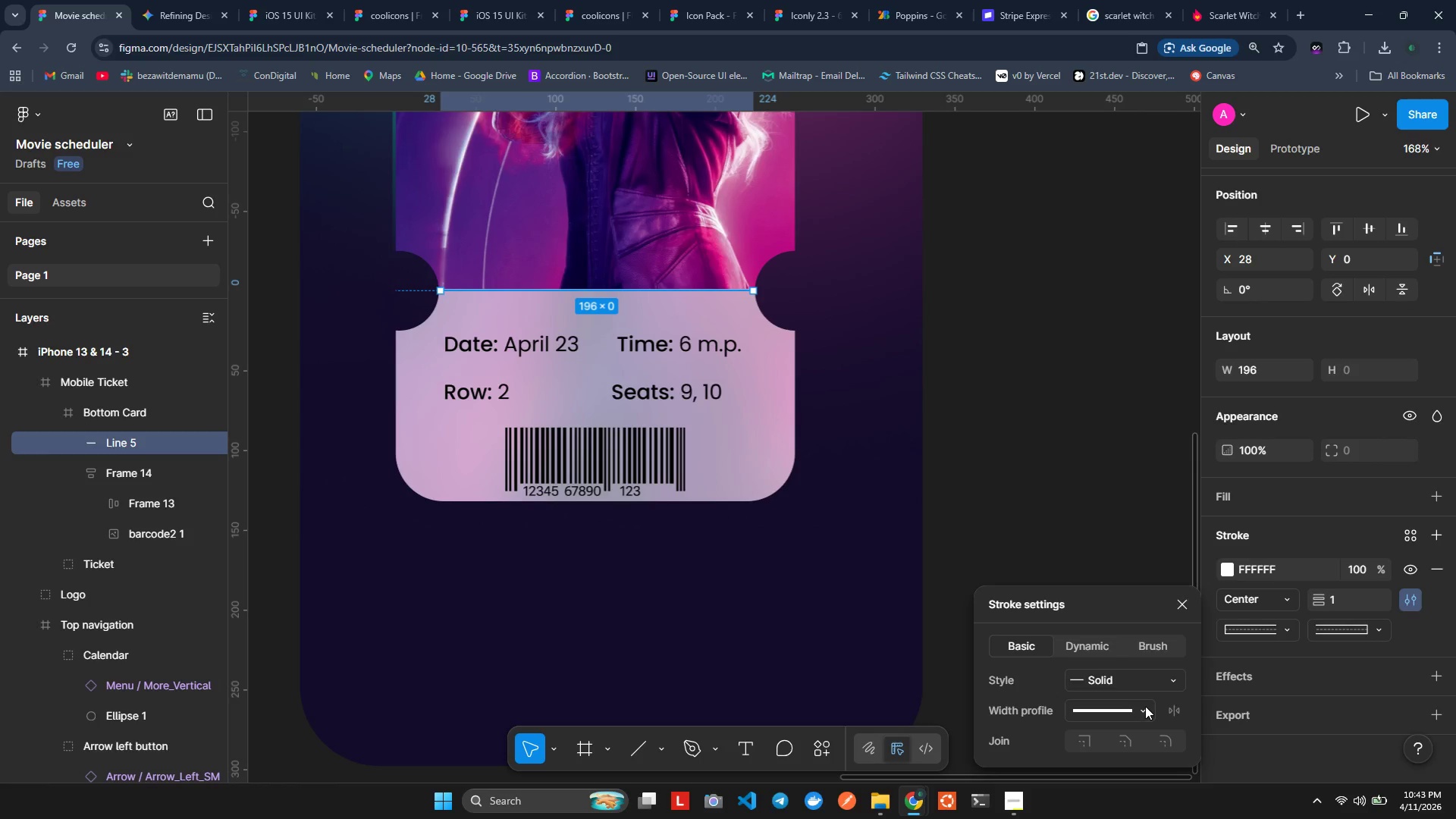 
left_click([1137, 707])
 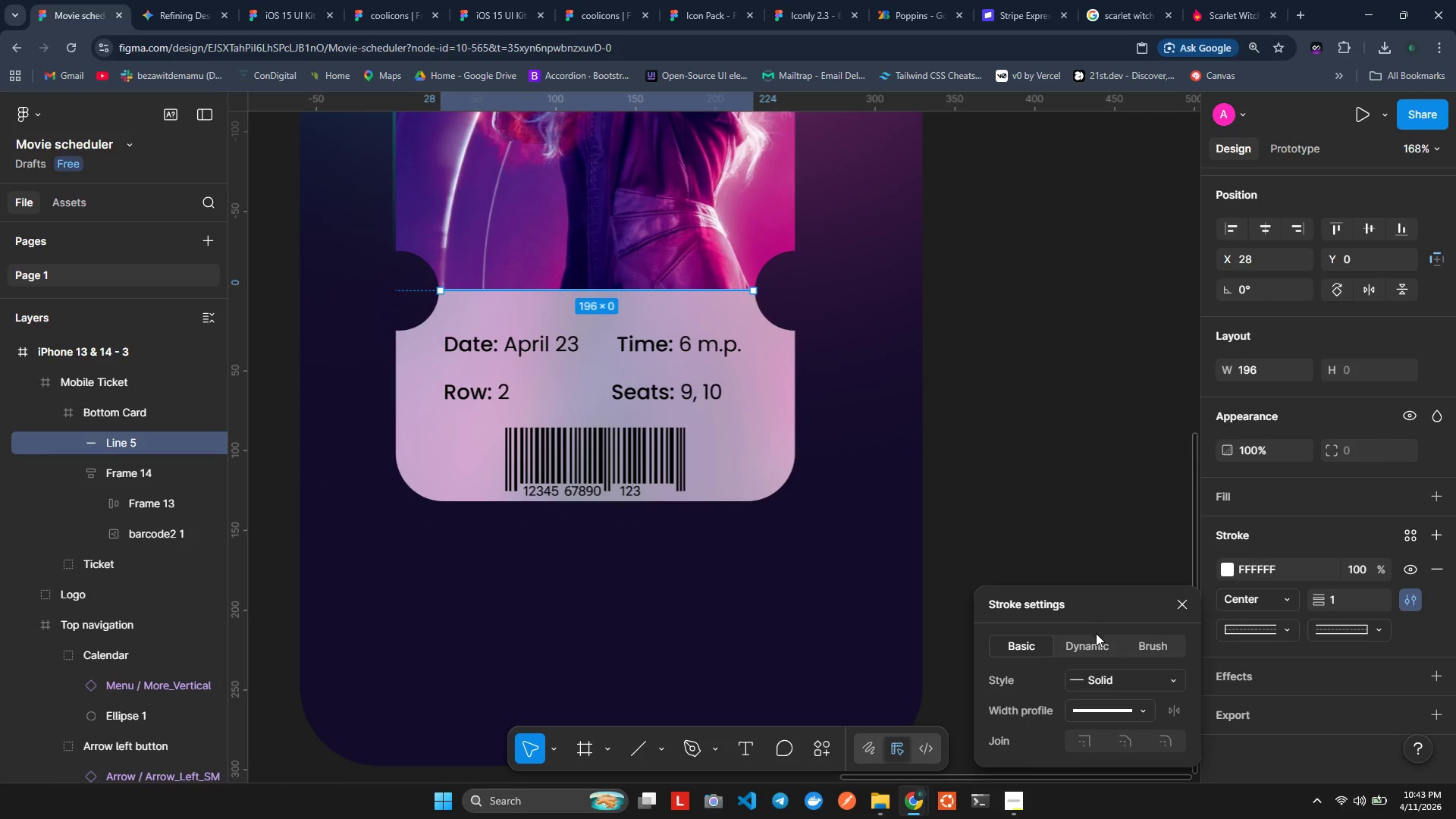 
left_click([1097, 636])
 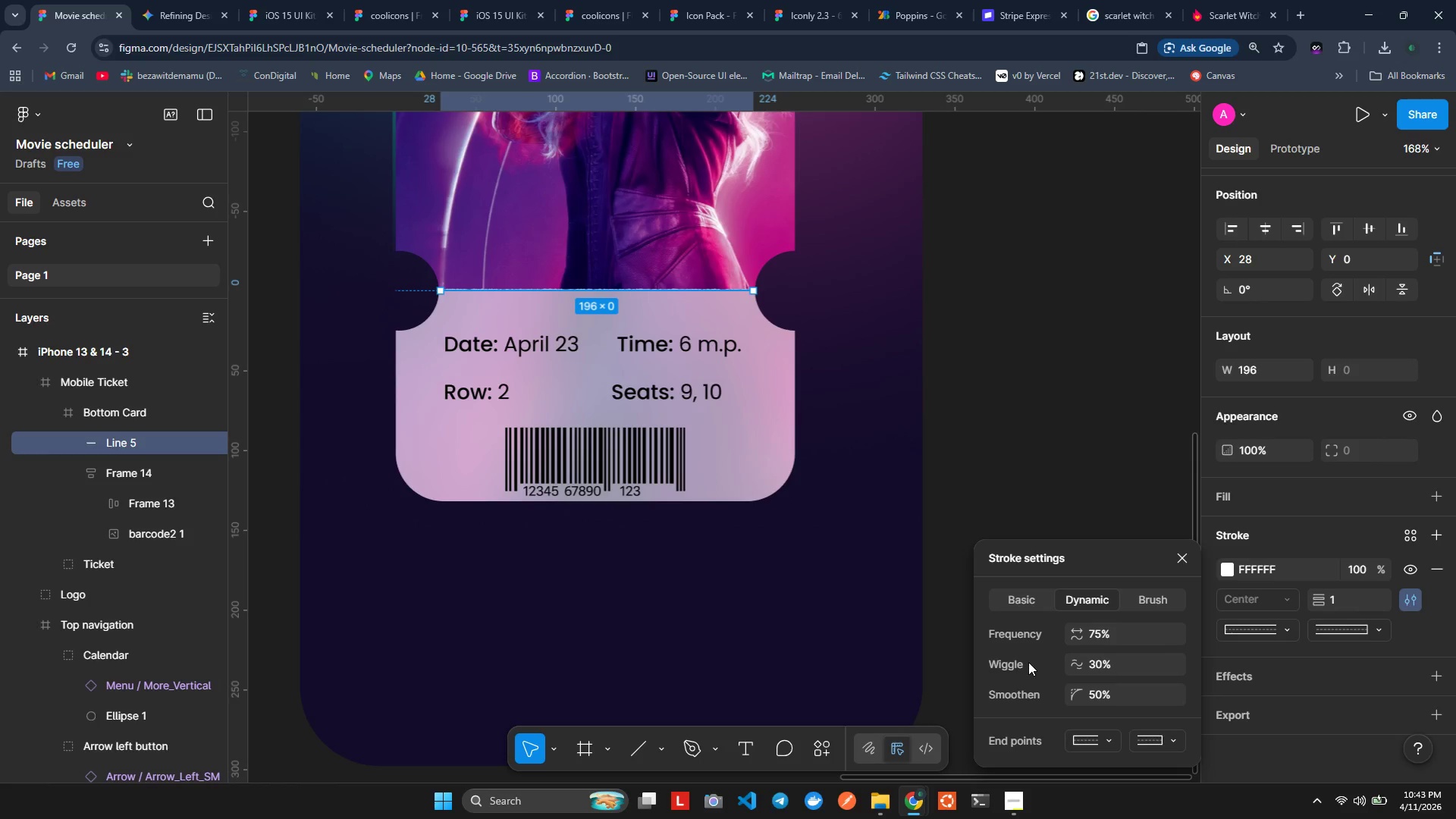 
wait(5.19)
 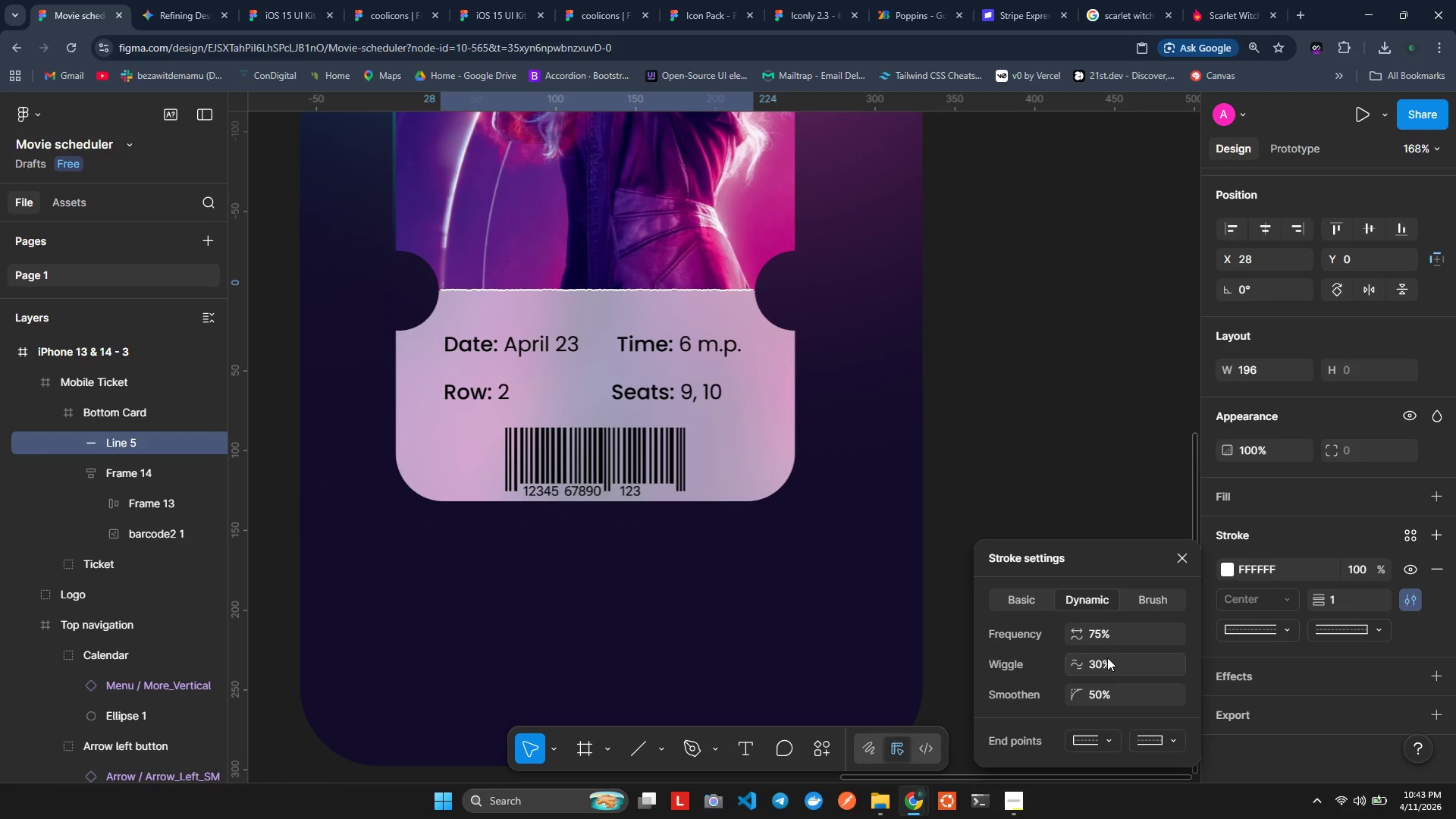 
left_click([1099, 733])
 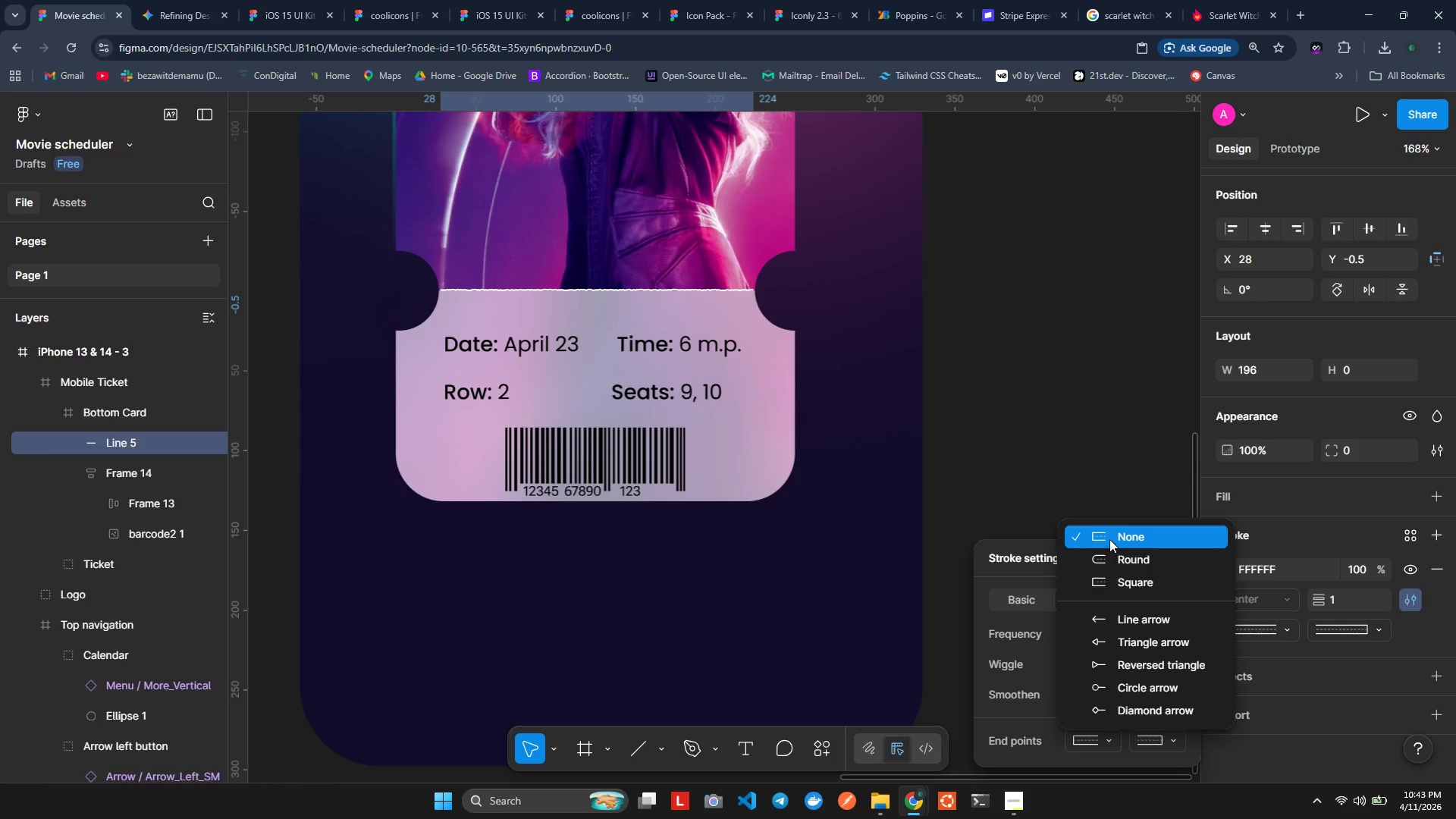 
left_click([1012, 626])
 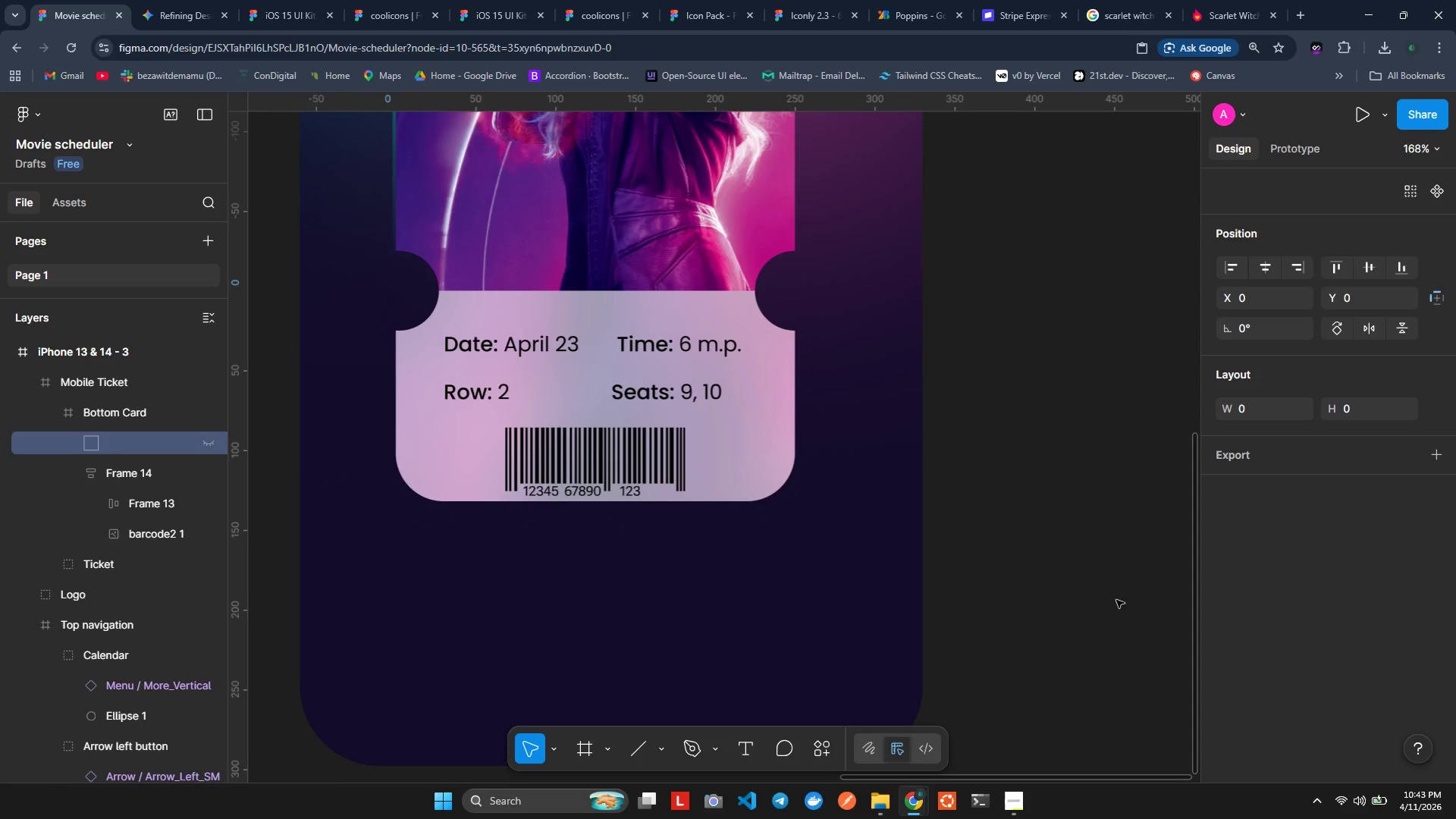 
key(Control+ControlLeft)
 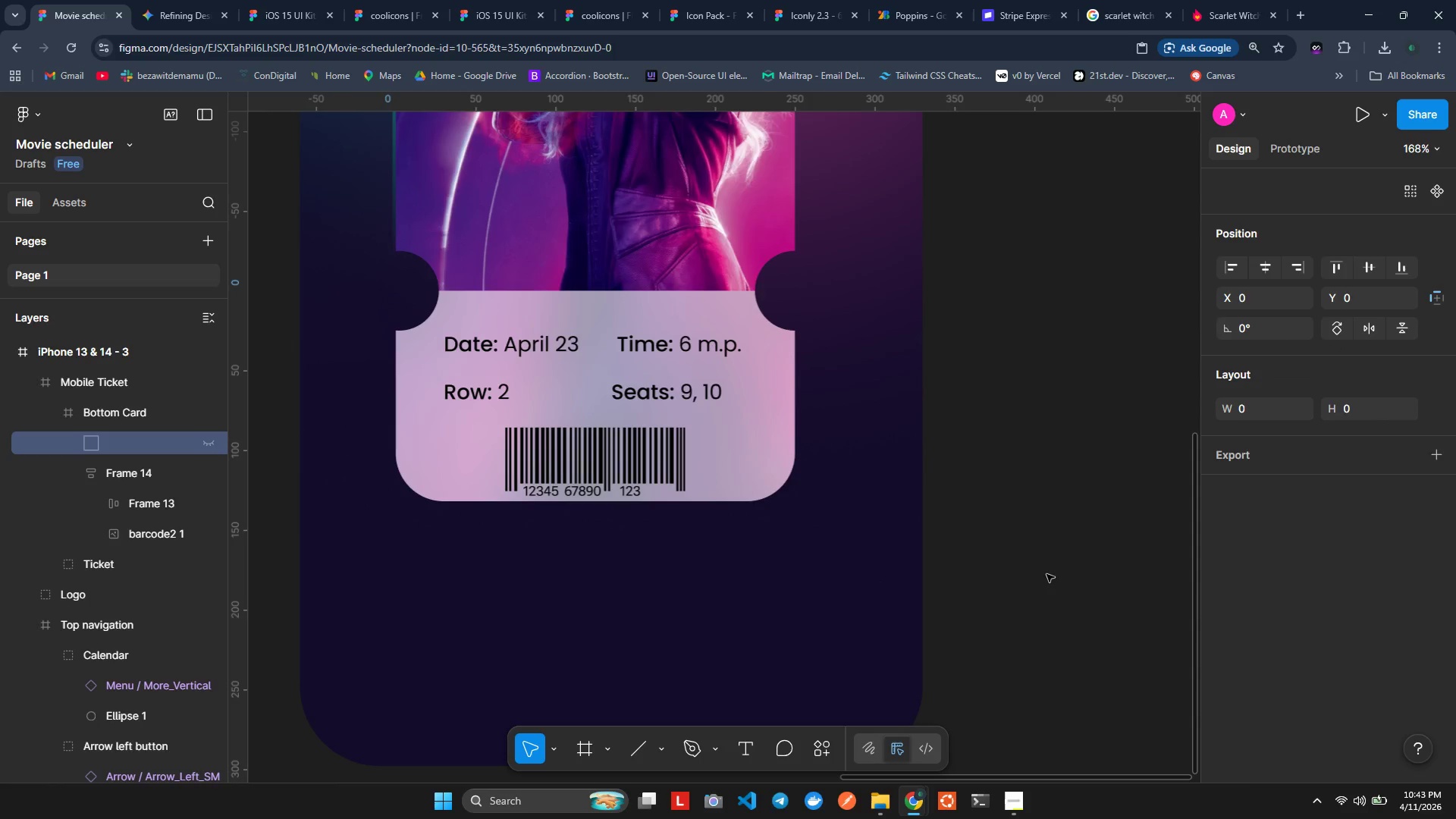 
key(Control+Z)
 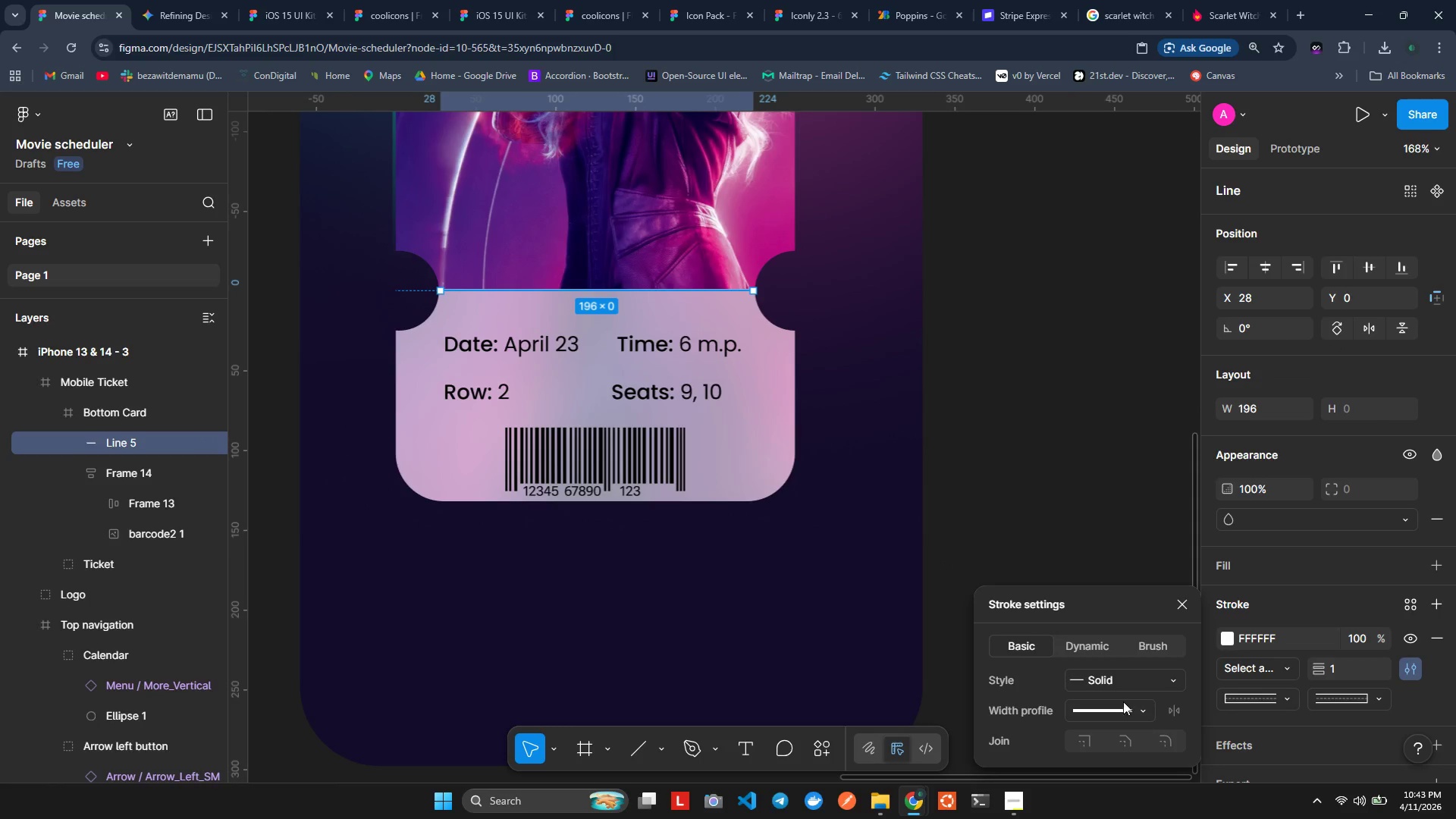 
left_click([1091, 677])
 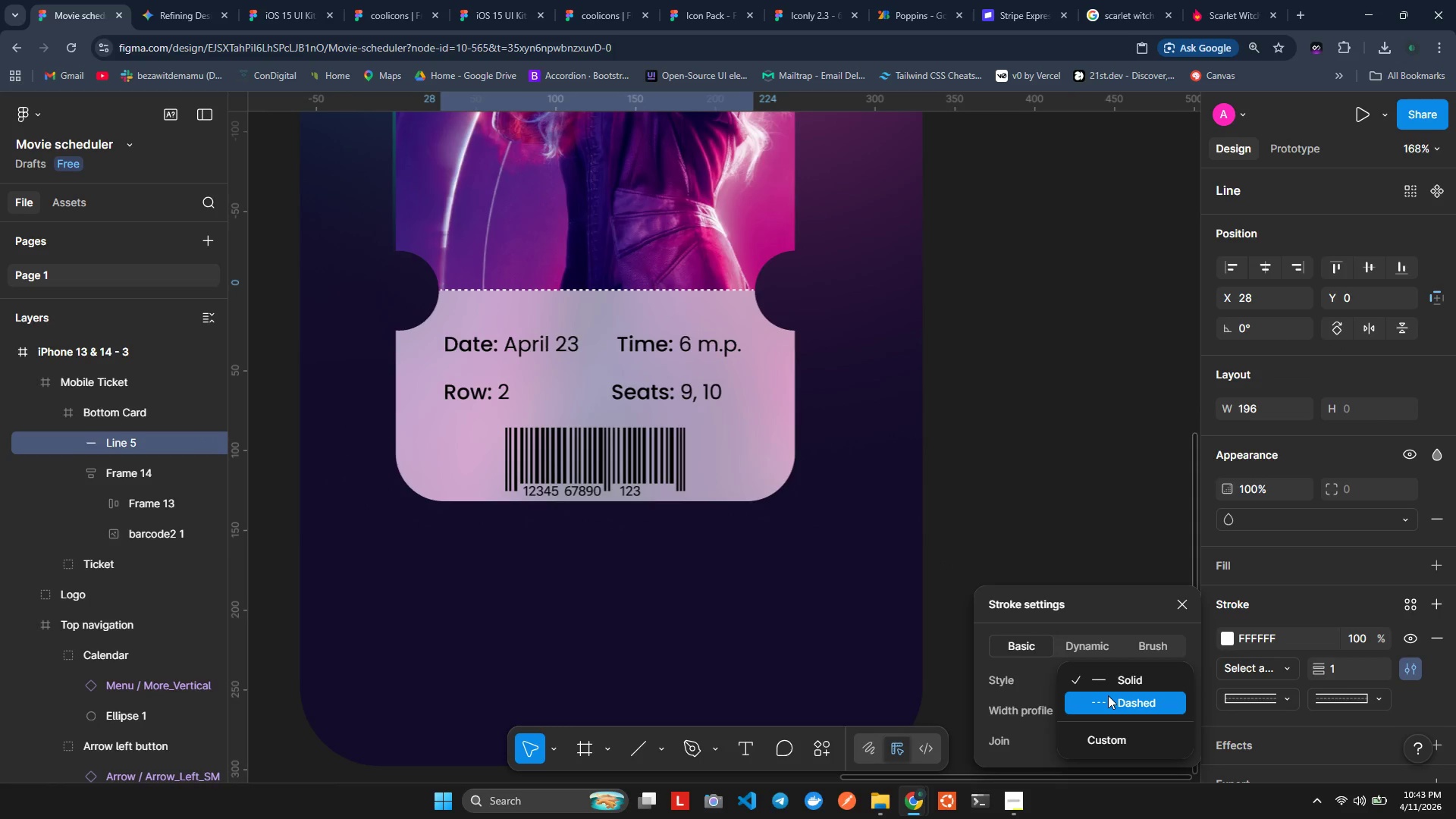 
left_click([1108, 695])
 